 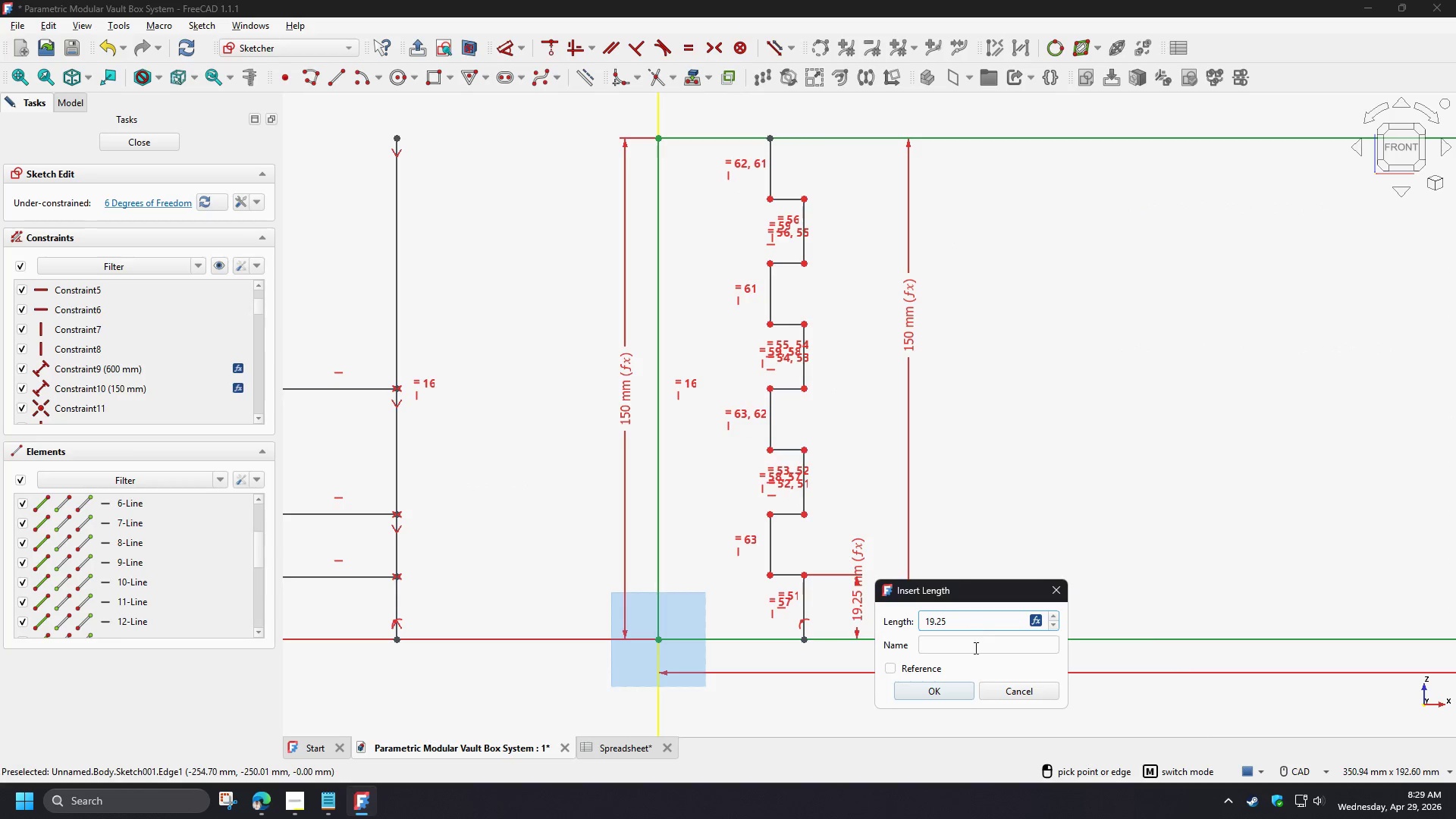 
left_click([942, 696])
 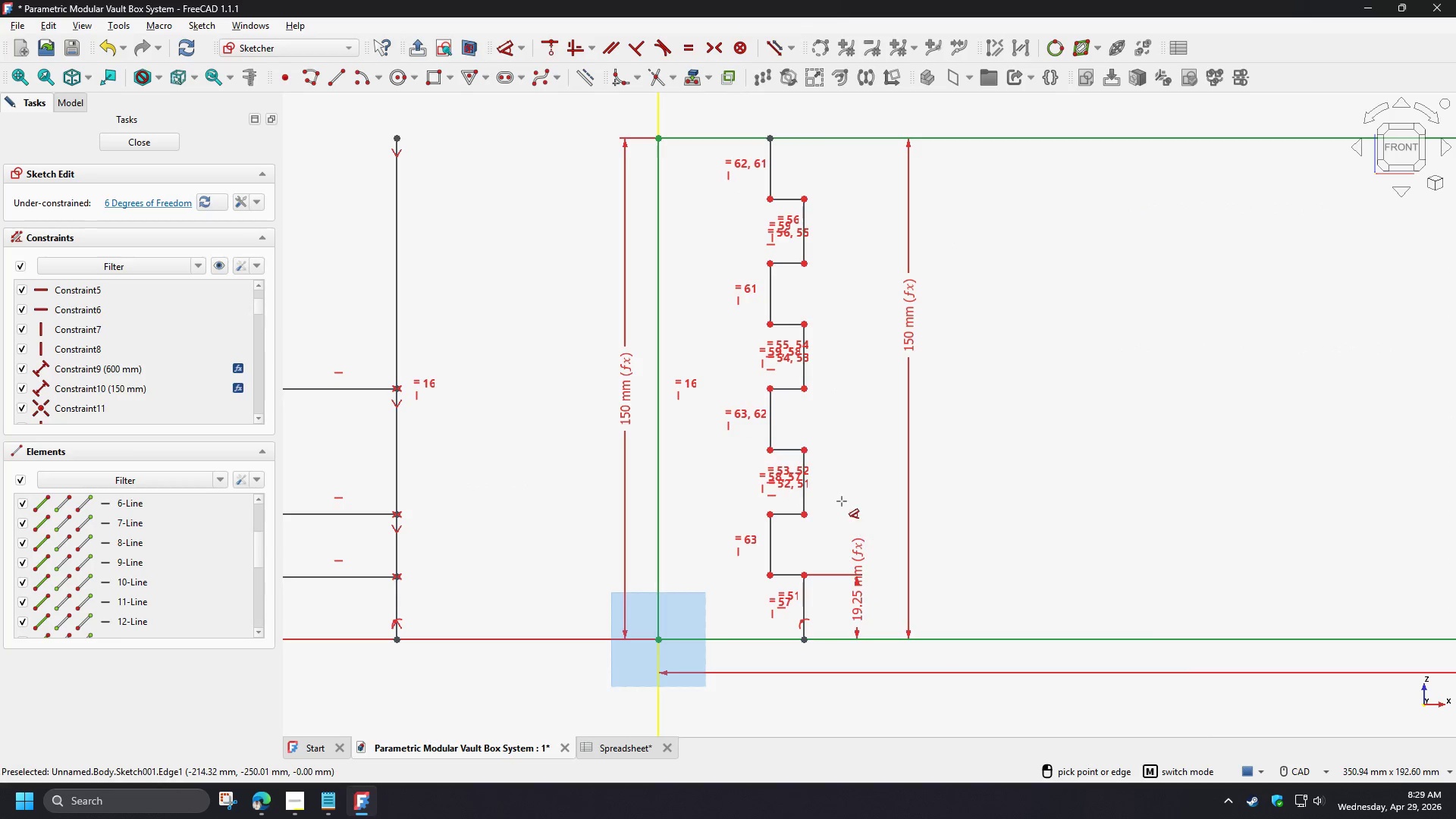 
scroll: coordinate [836, 480], scroll_direction: up, amount: 2.0
 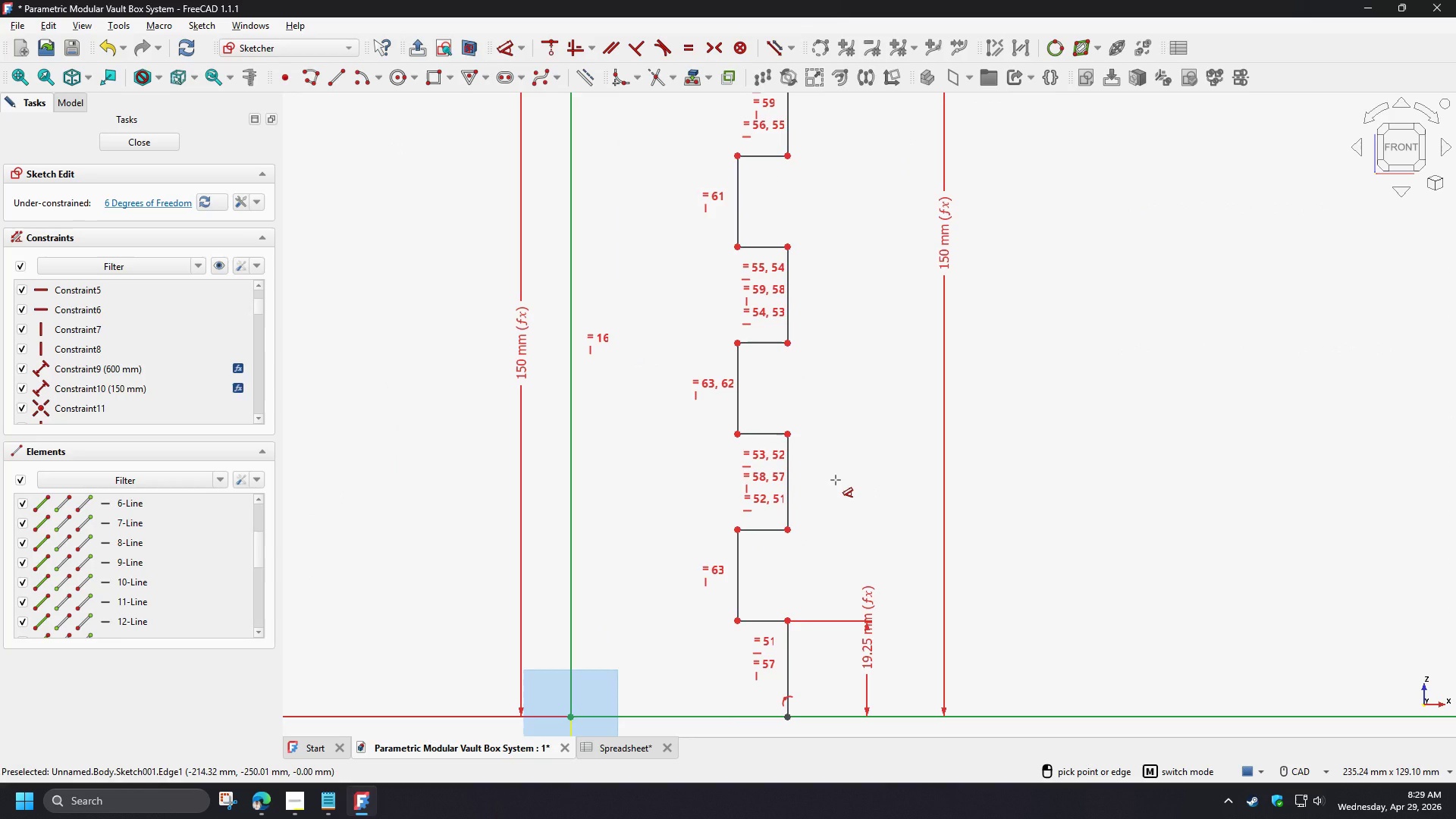 
right_click([836, 480])
 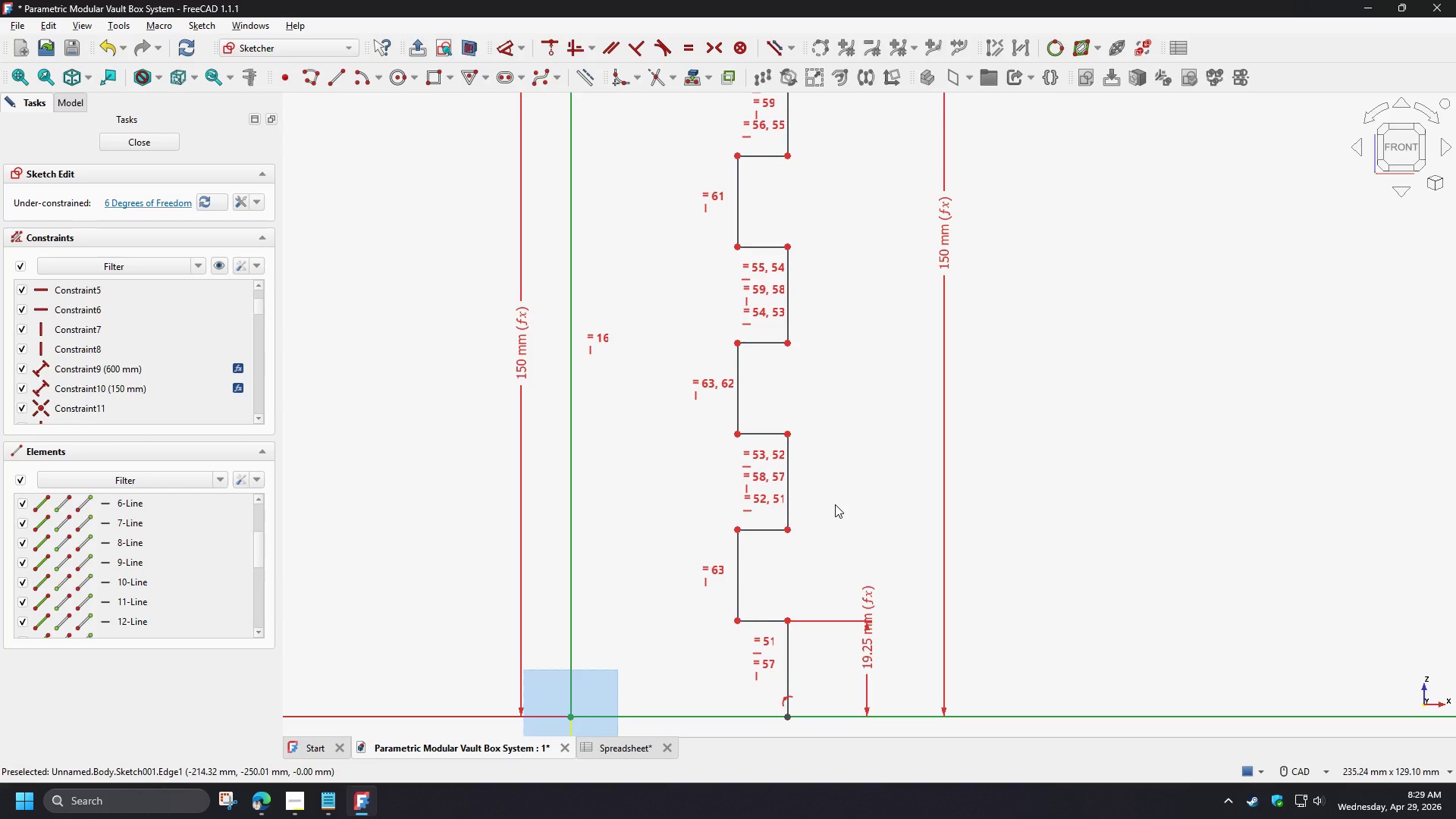 
scroll: coordinate [824, 499], scroll_direction: down, amount: 2.0
 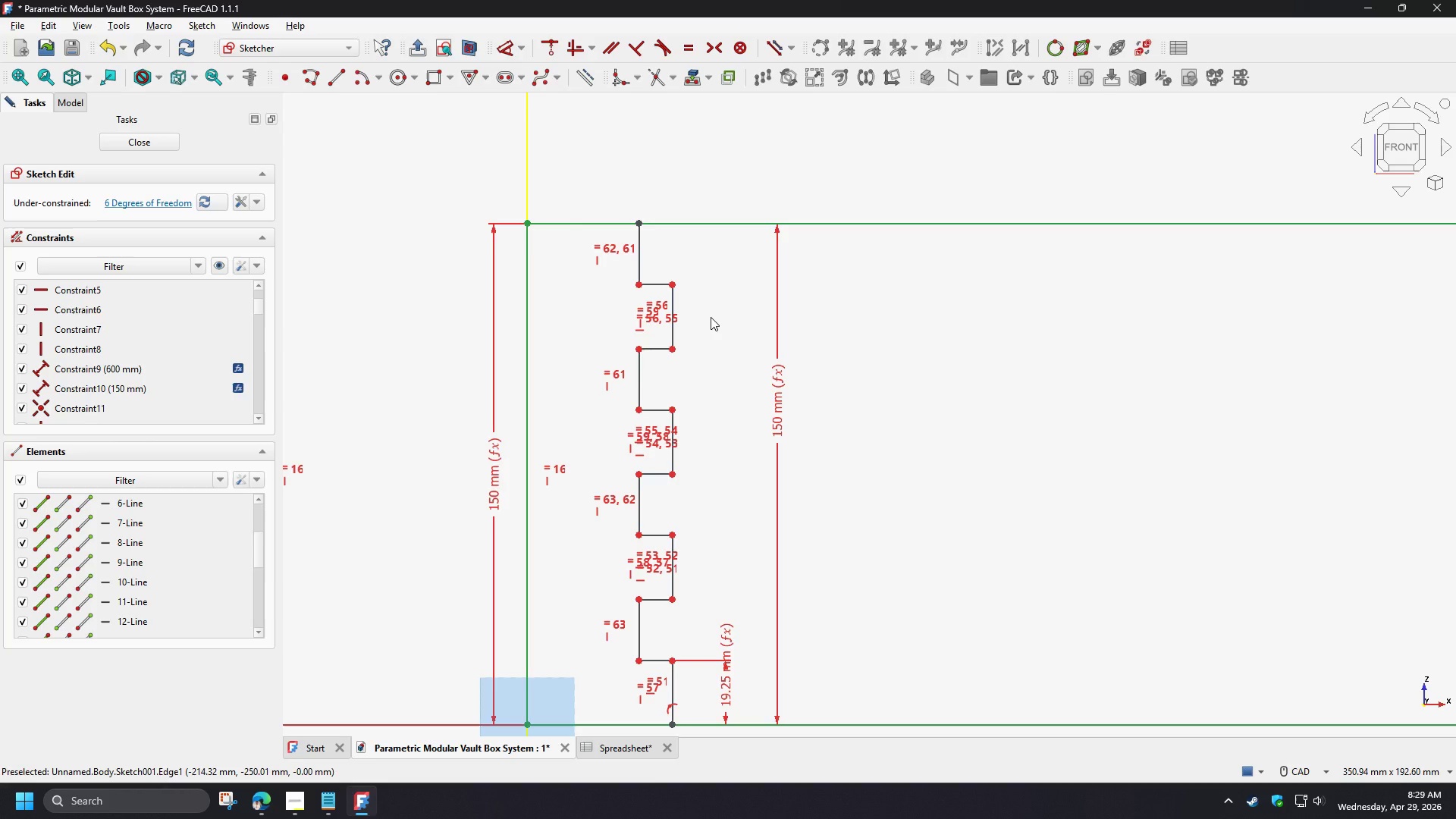 
wait(9.35)
 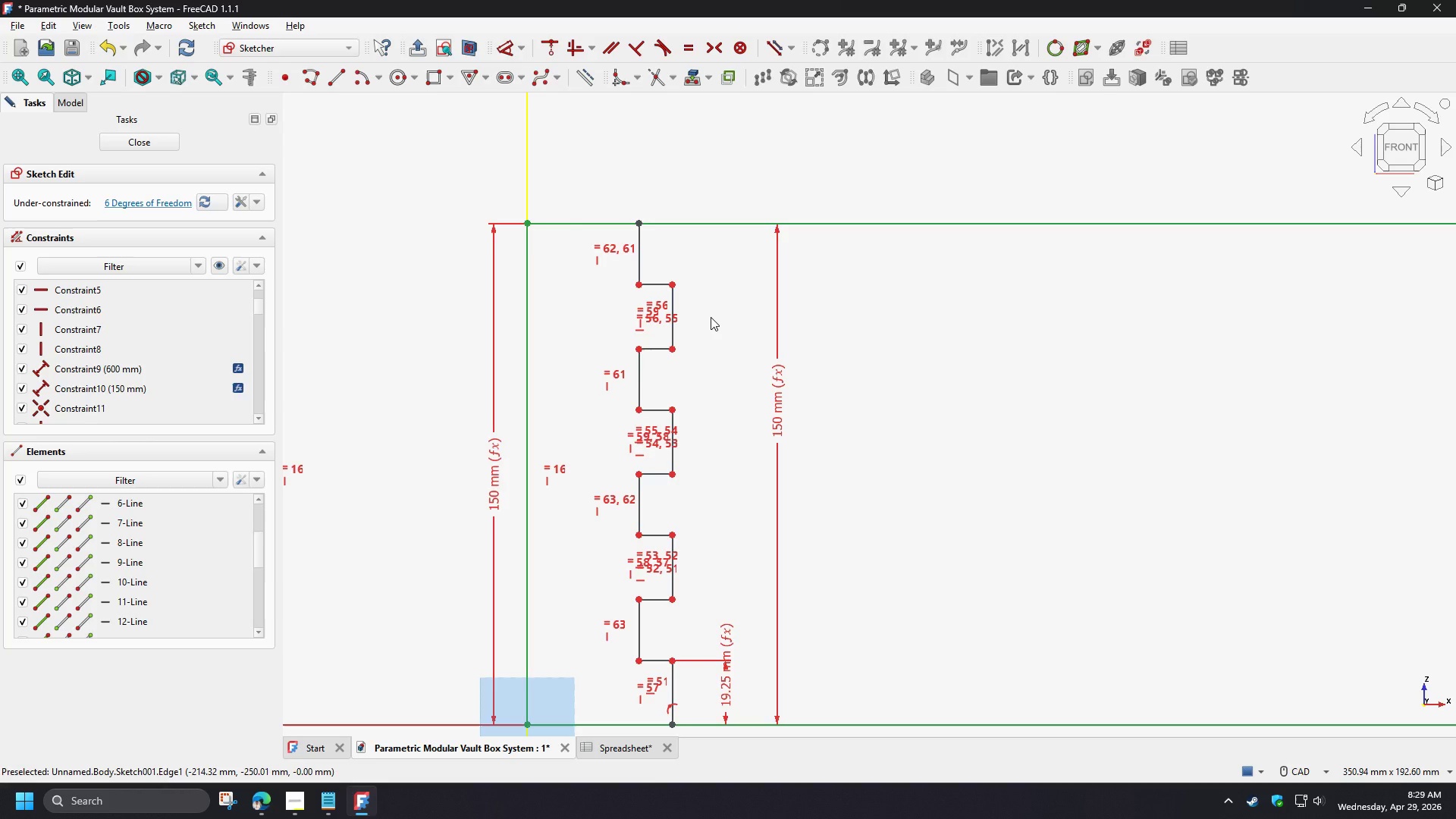 
left_click([673, 282])
 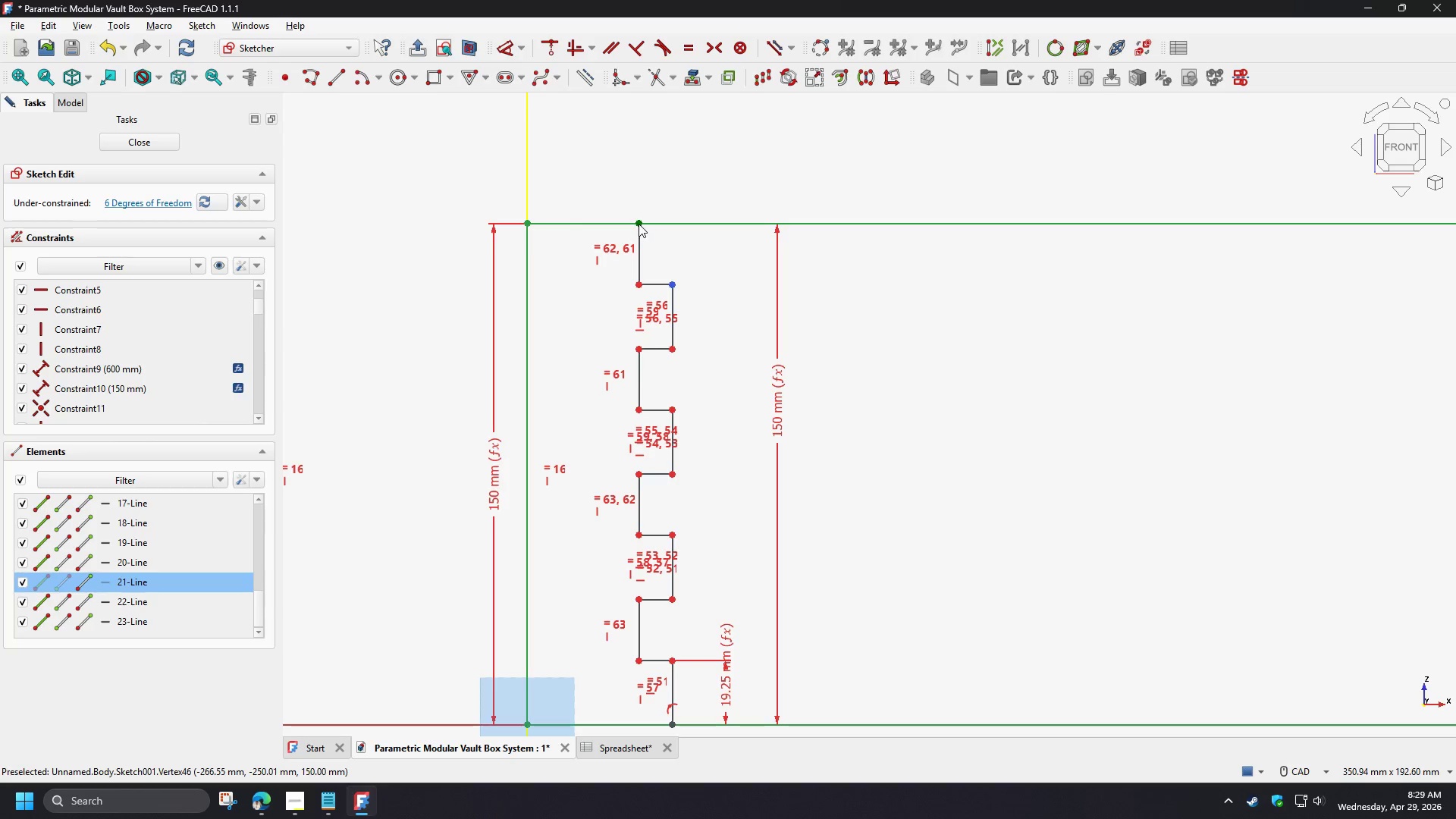 
left_click([639, 224])
 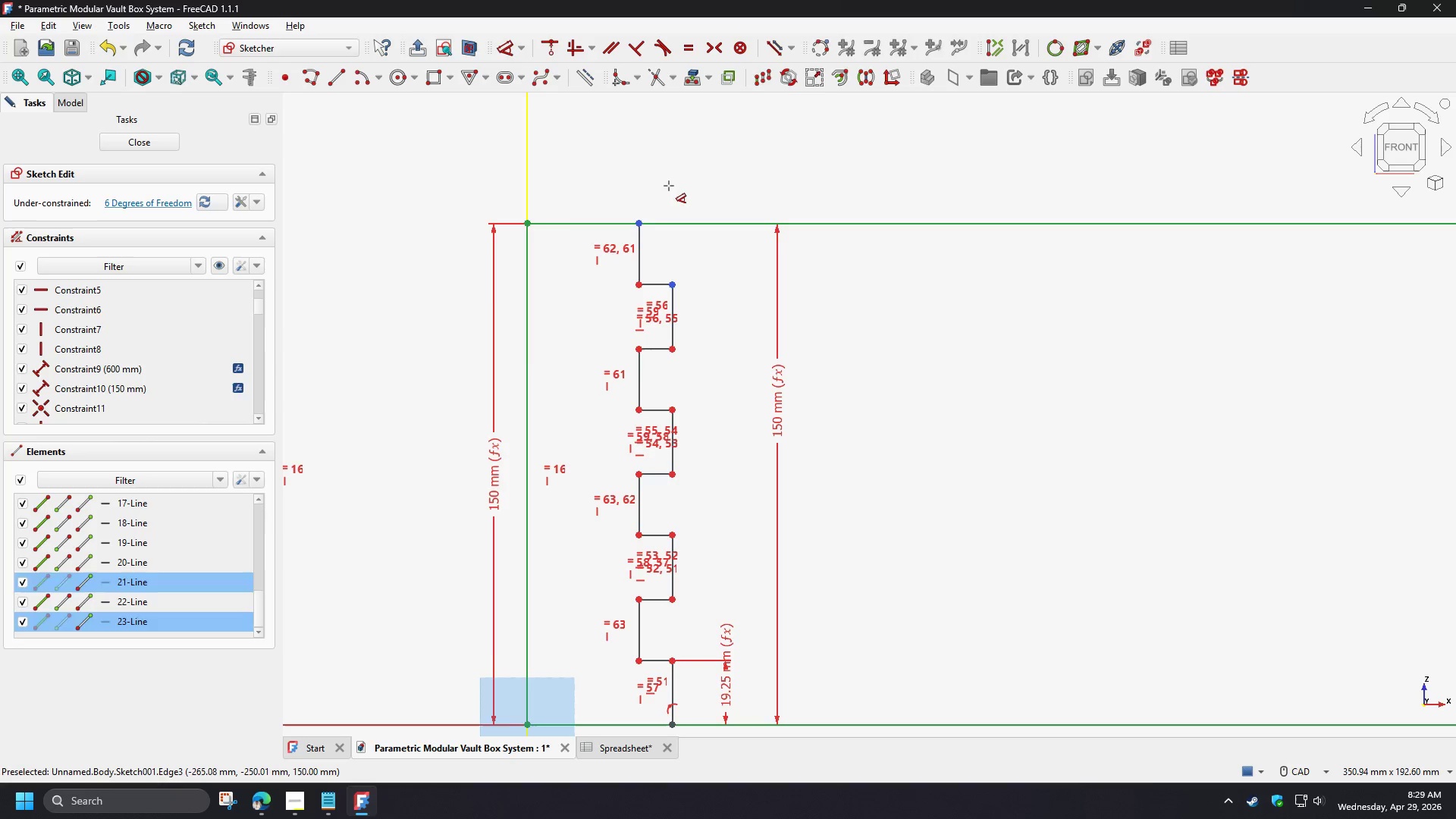 
key(D)
 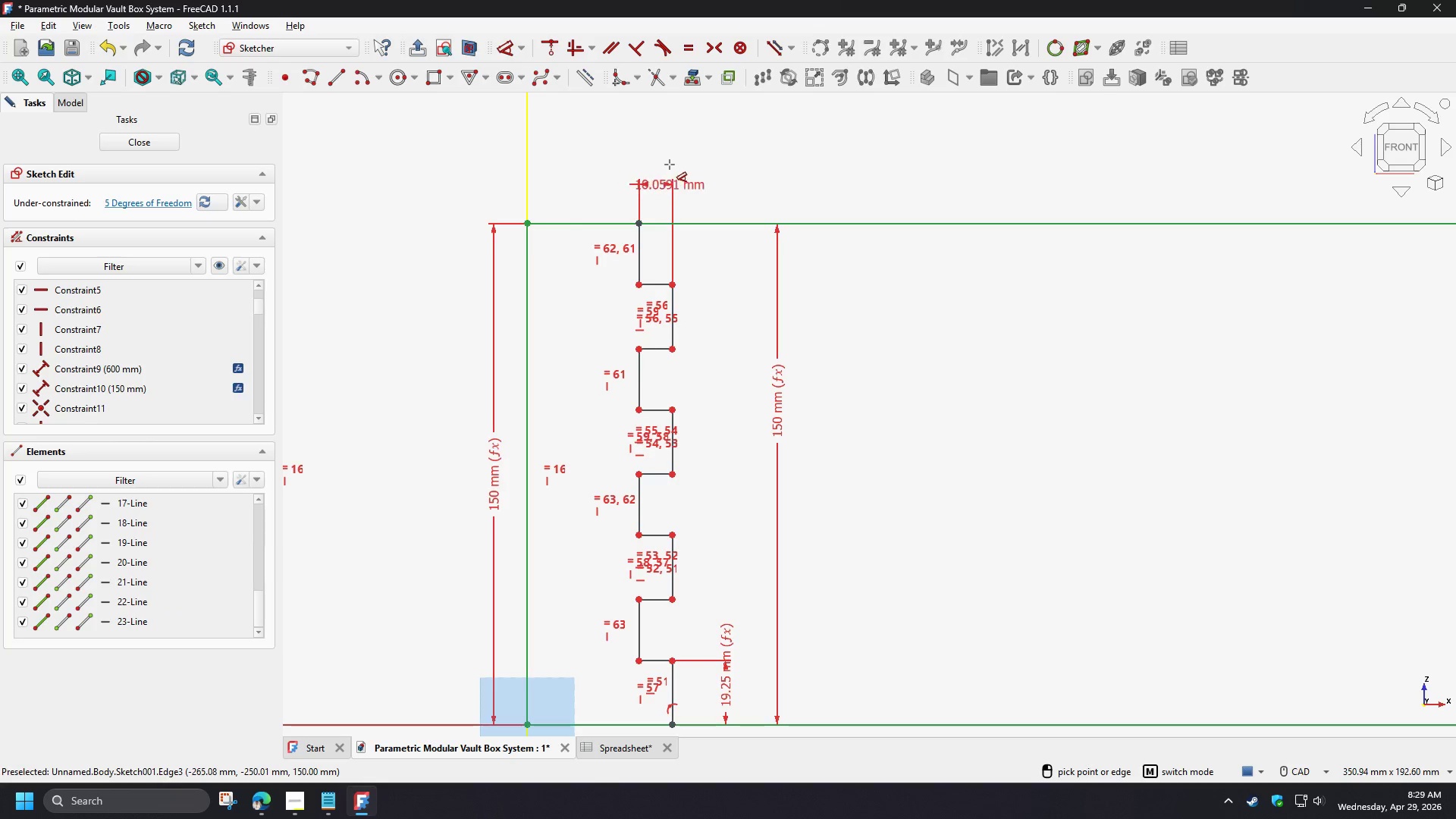 
left_click([670, 165])
 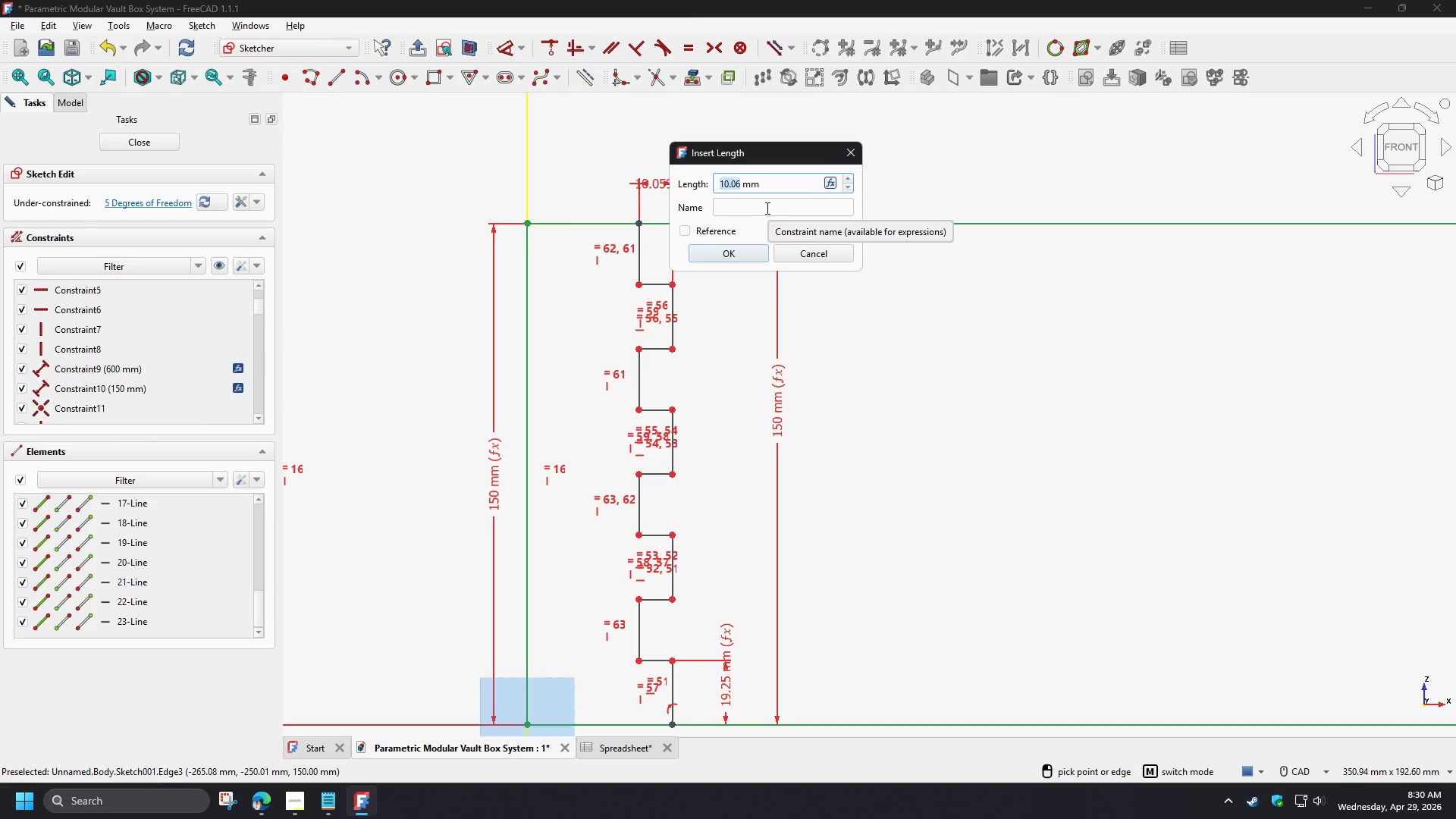 
key(Numpad1)
 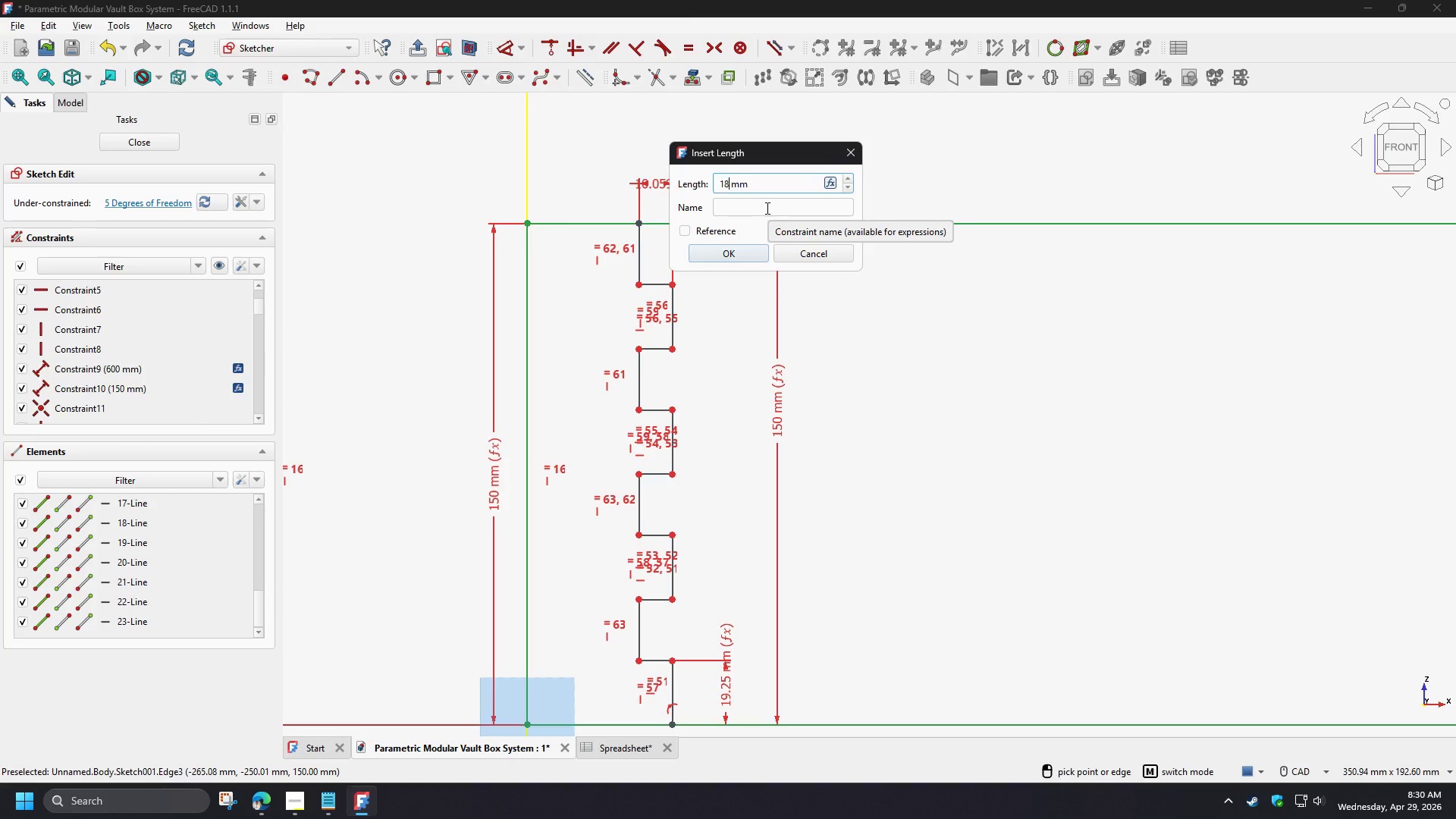 
key(Numpad8)
 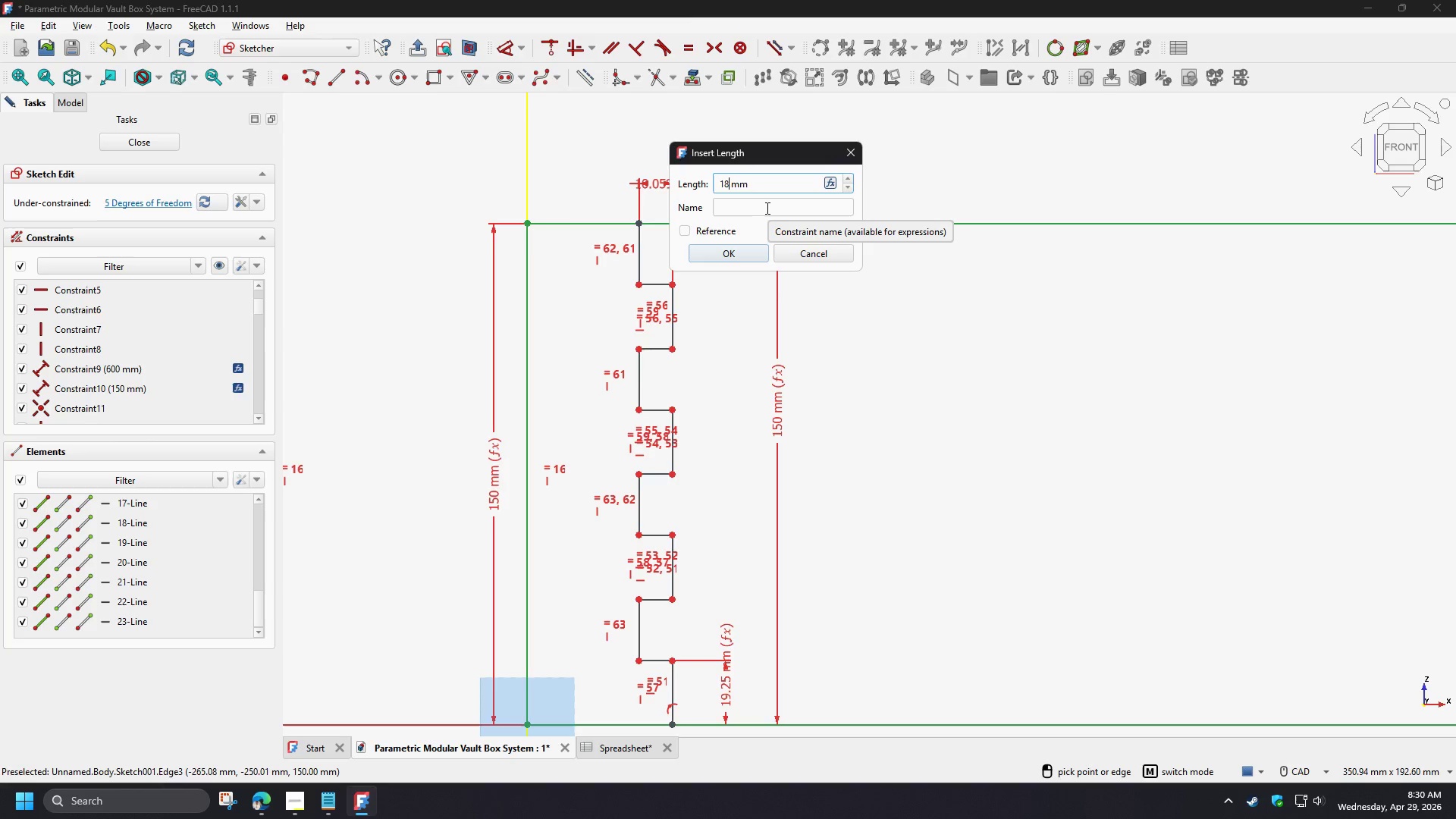 
key(NumpadDecimal)
 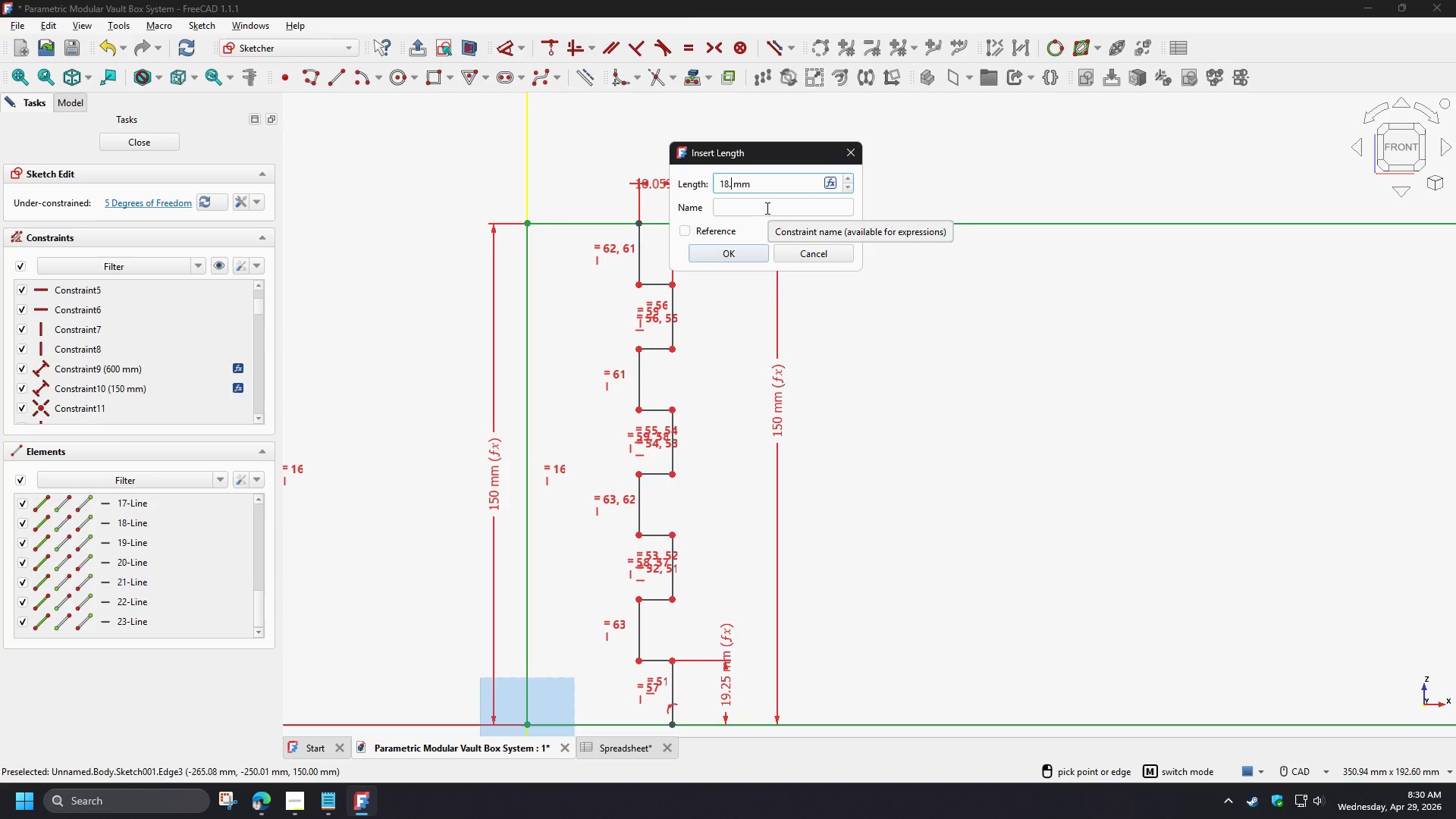 
key(Numpad5)
 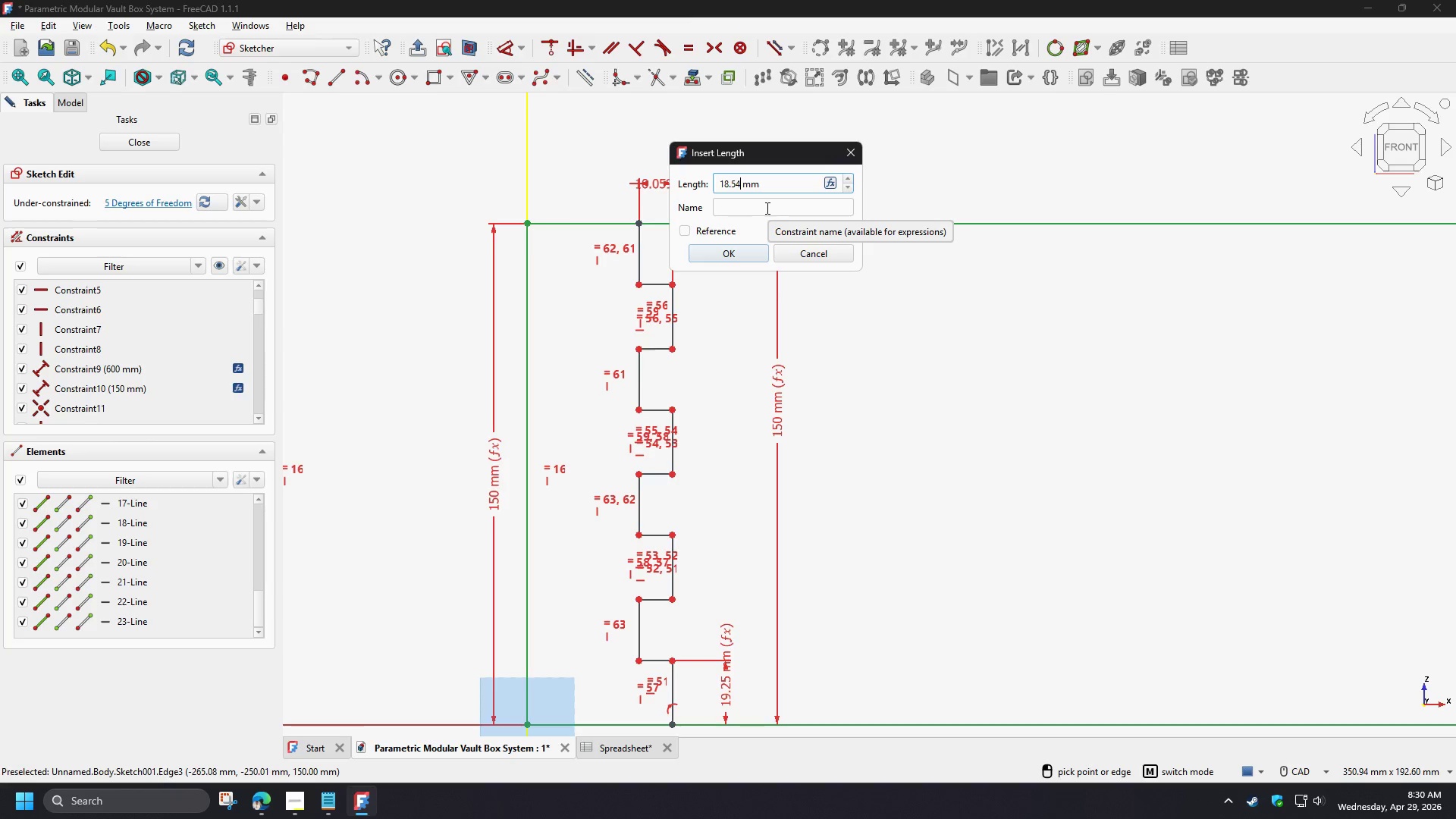 
key(Numpad4)
 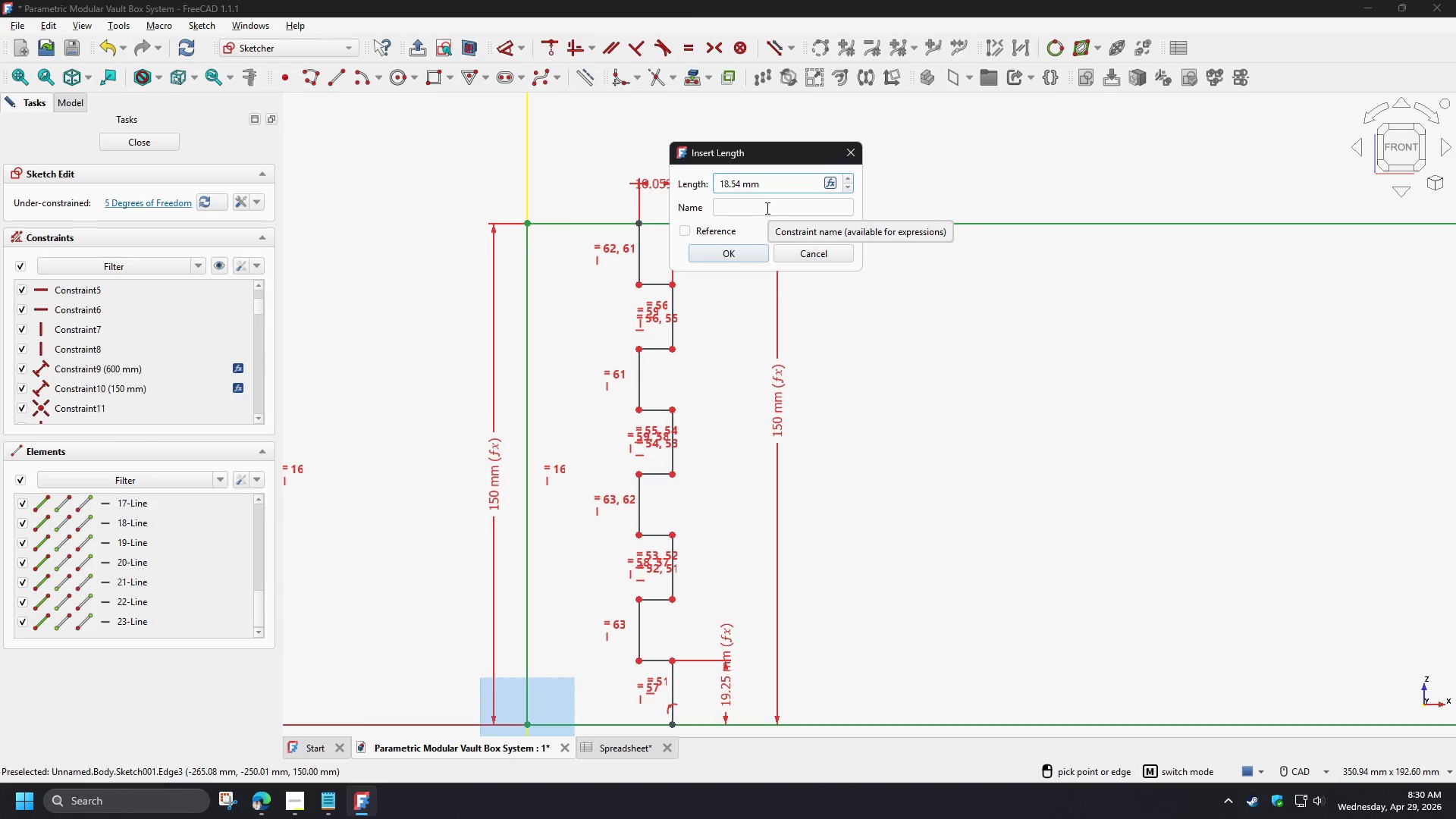 
key(Backspace)
 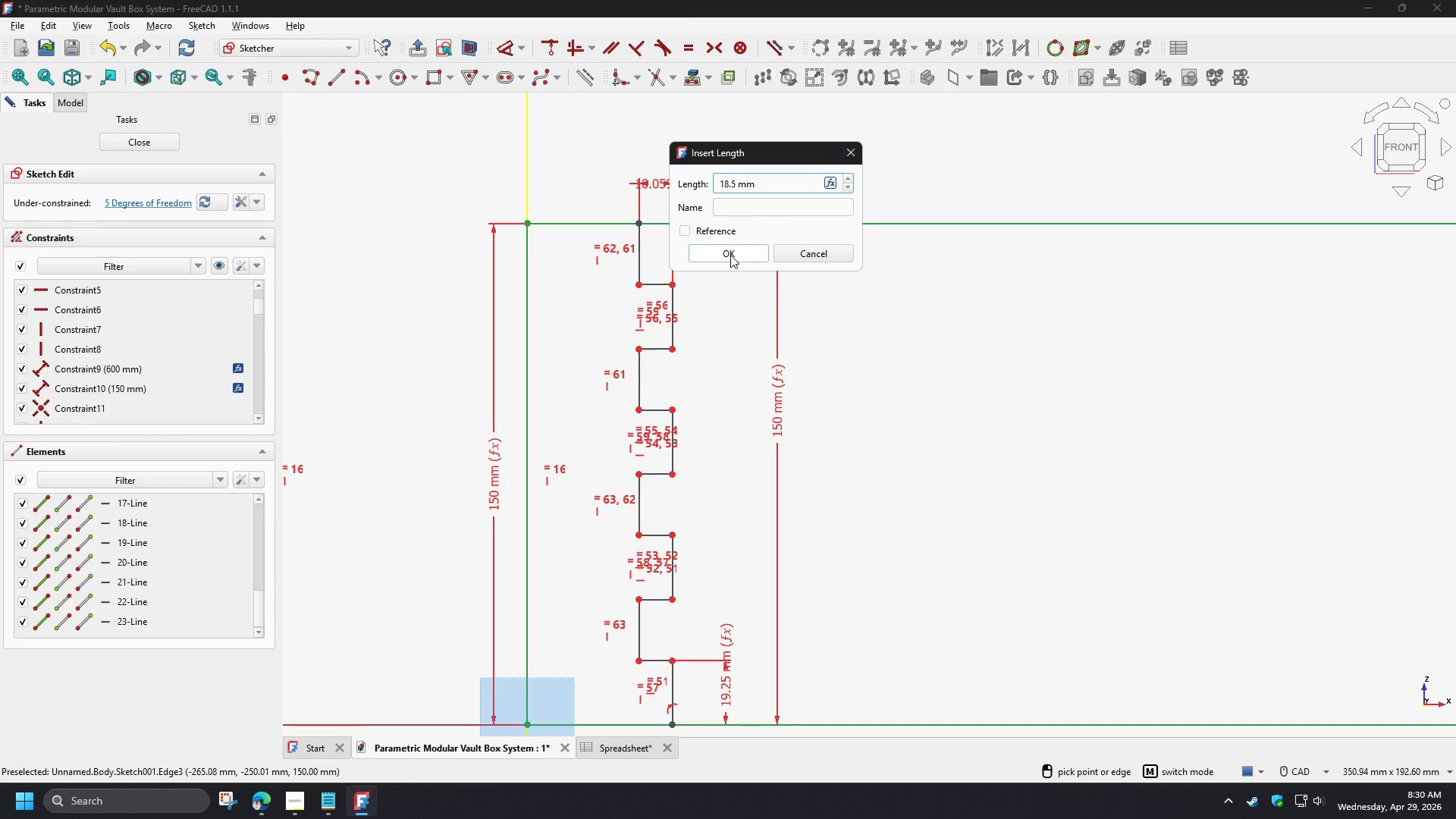 
wait(8.81)
 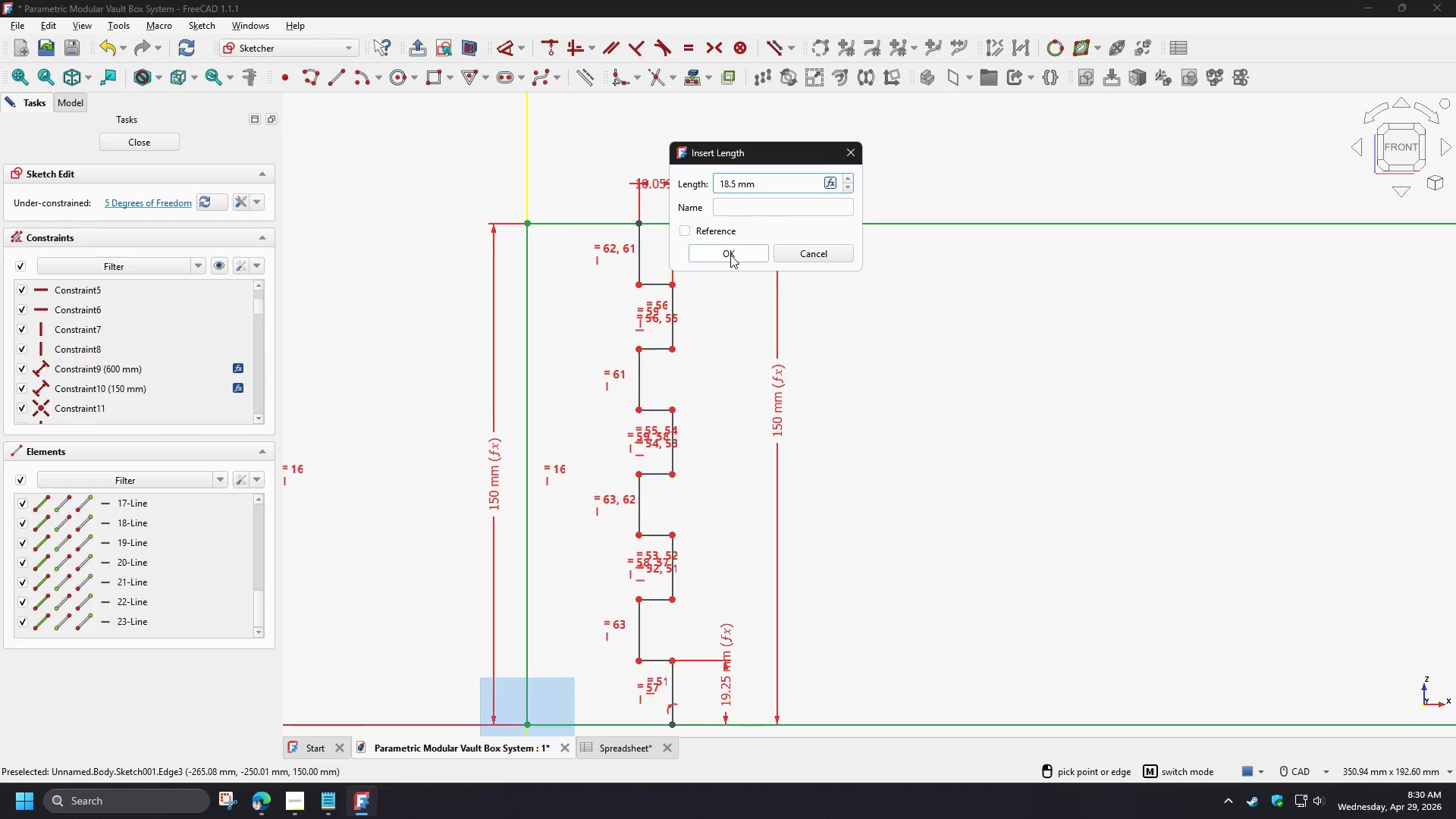 
left_click([730, 255])
 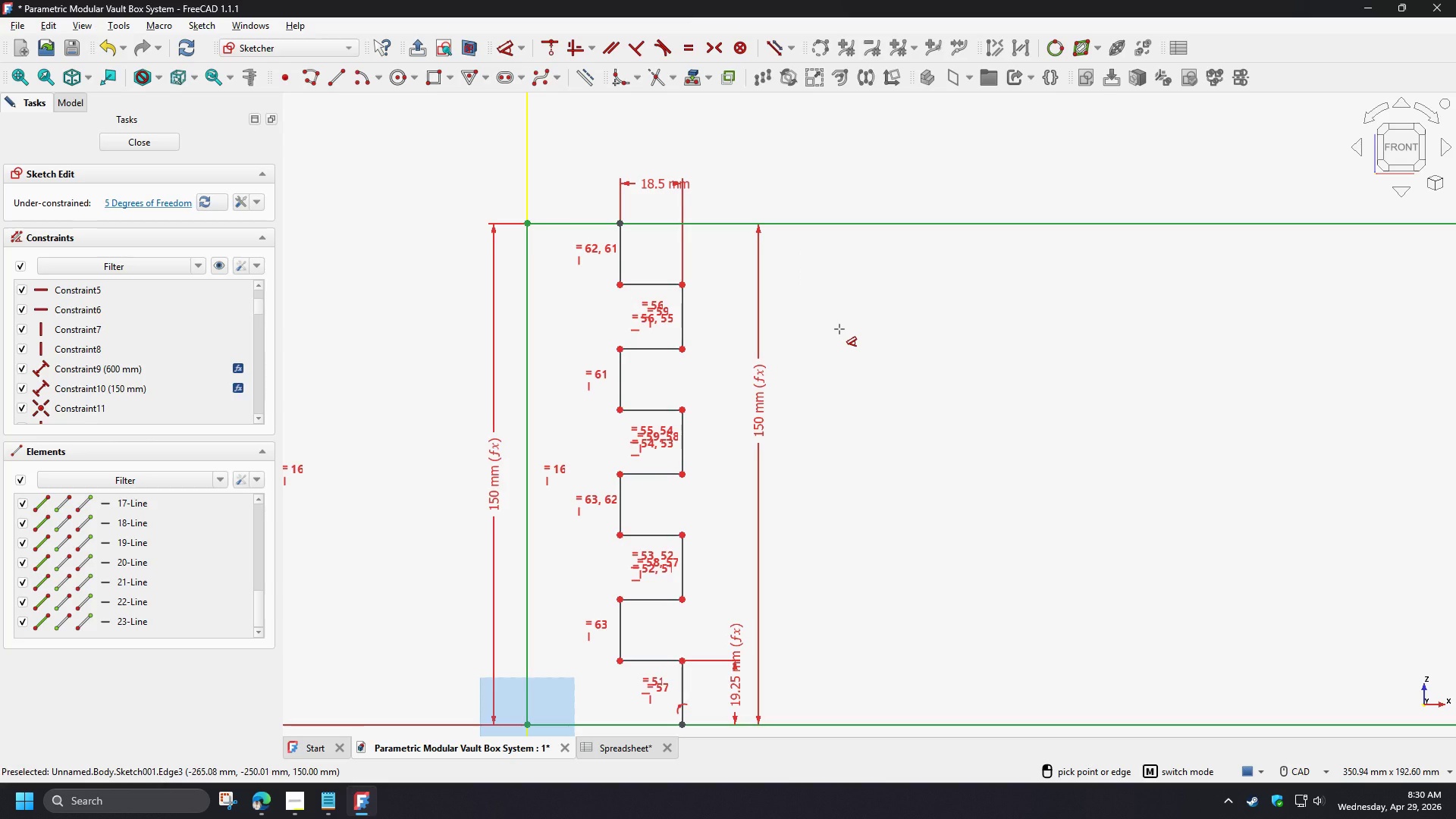 
right_click([839, 329])
 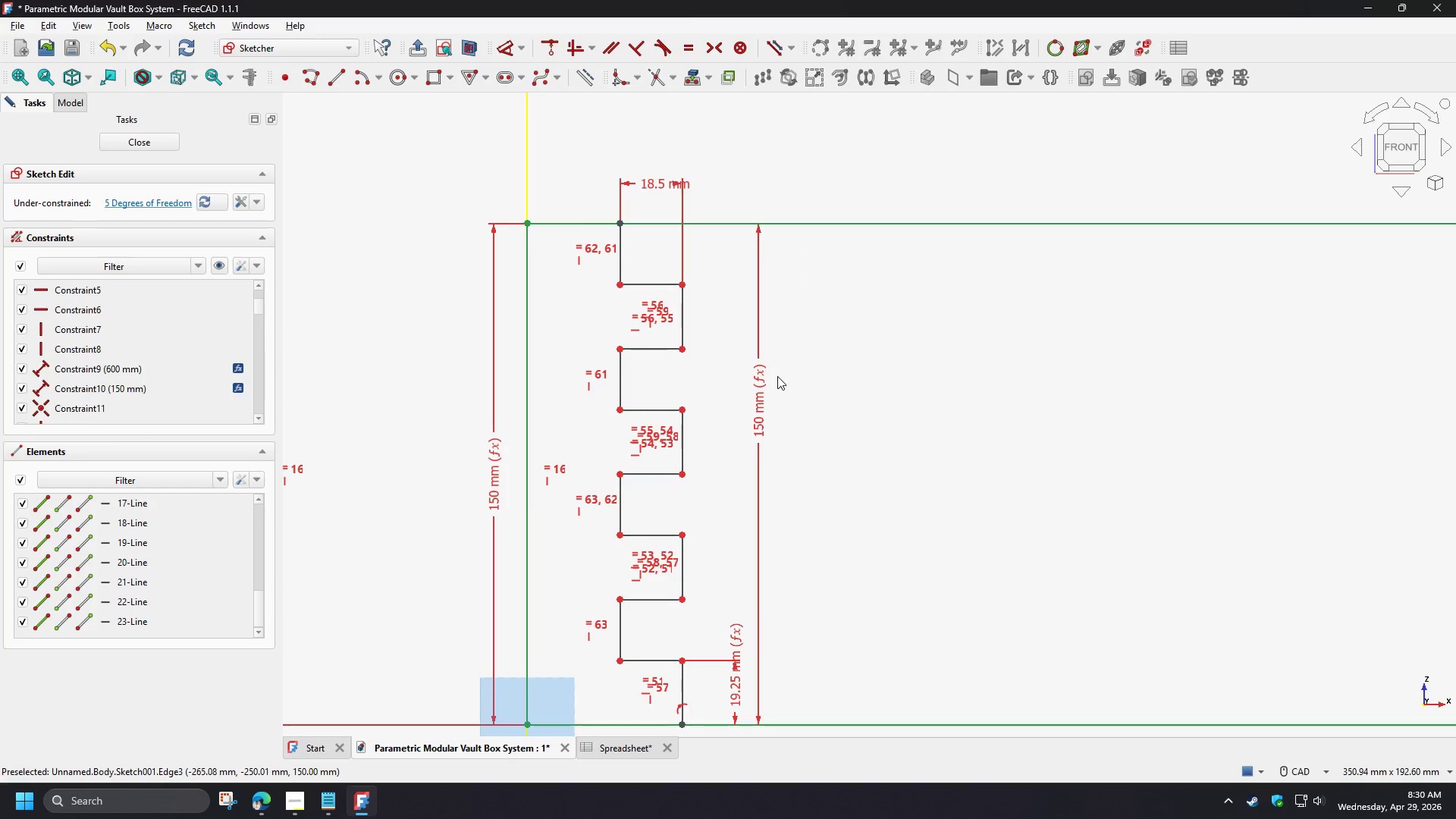 
scroll: coordinate [777, 376], scroll_direction: down, amount: 2.0
 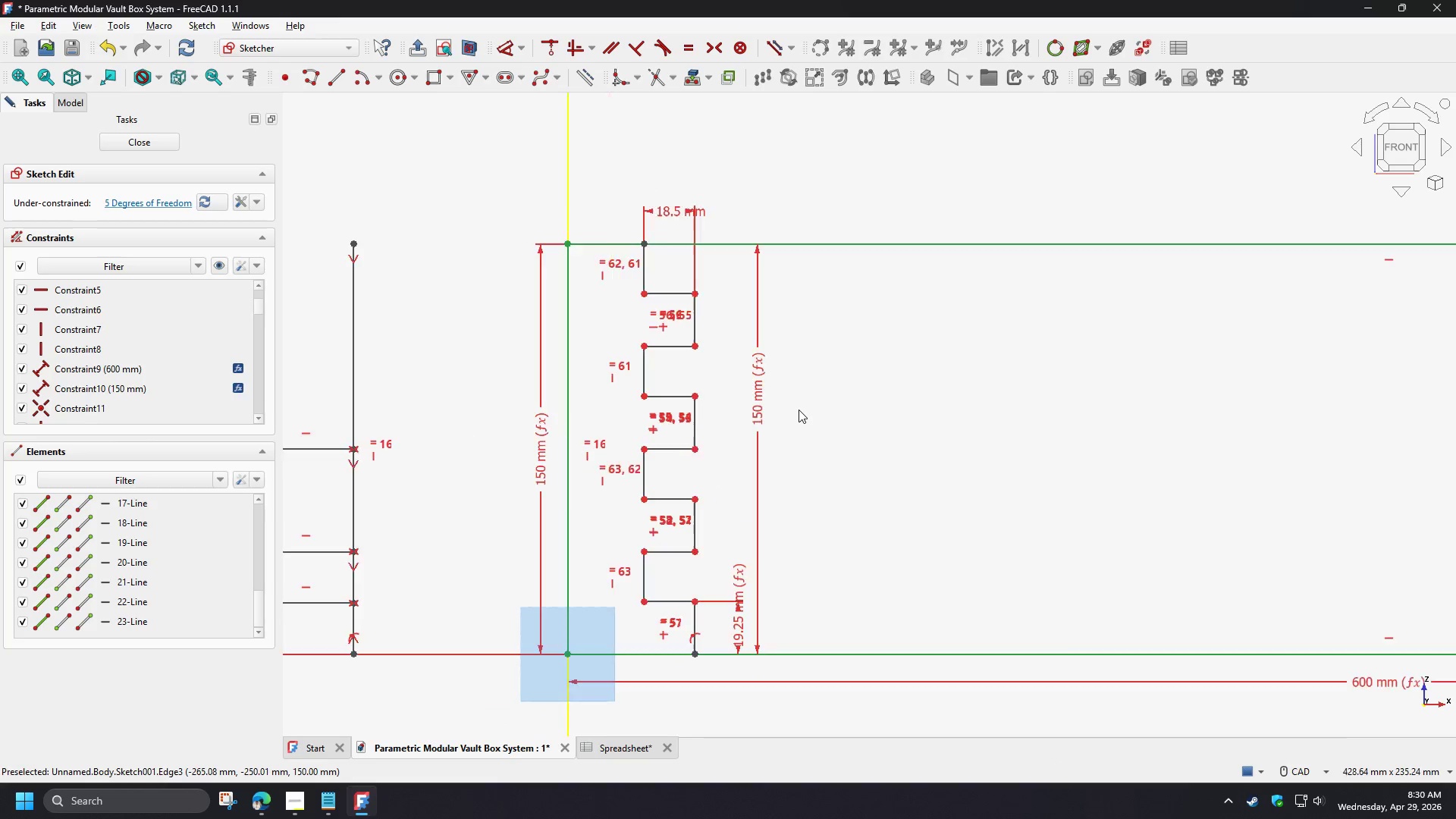 
scroll: coordinate [799, 410], scroll_direction: up, amount: 1.0
 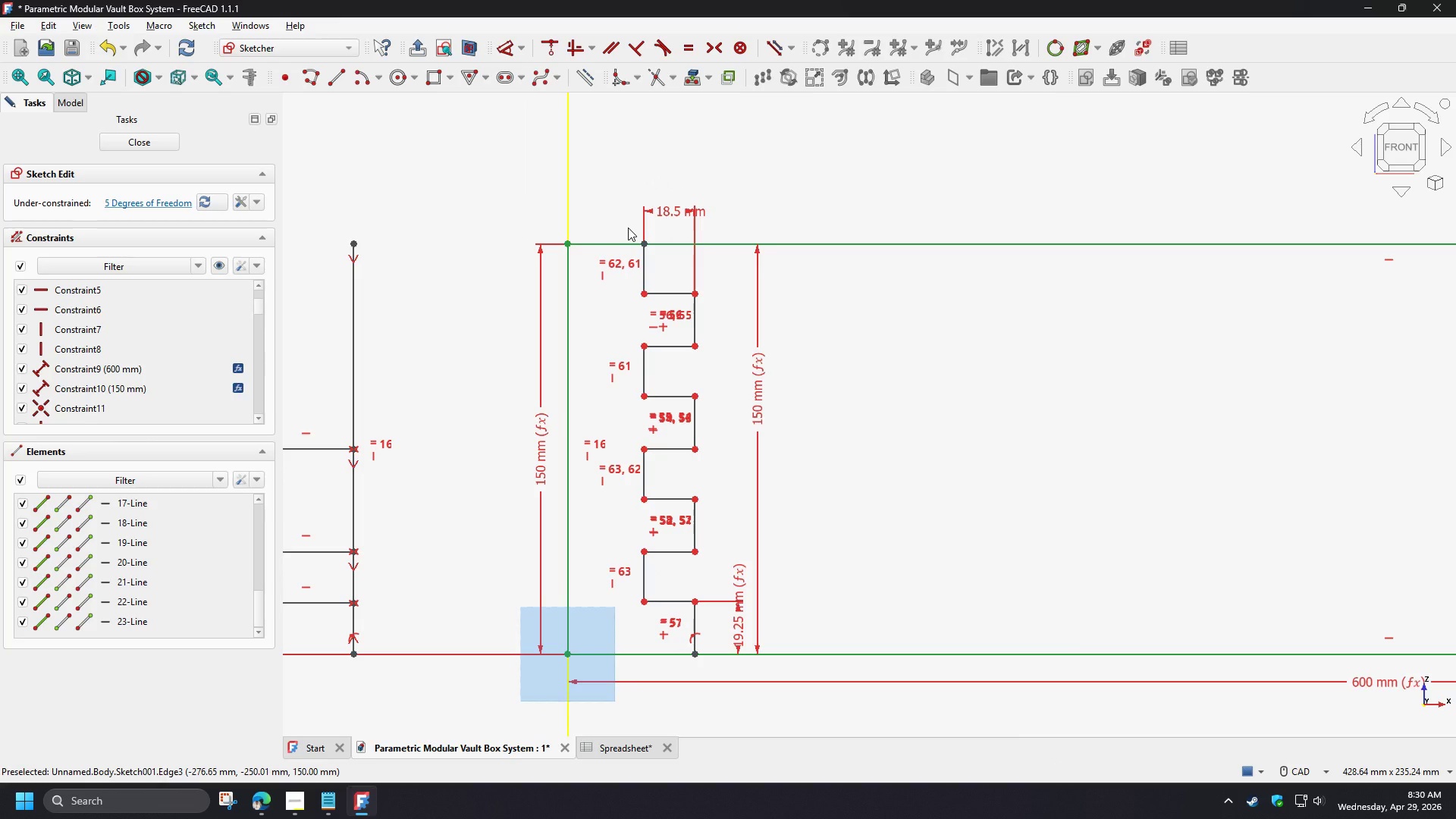 
left_click_drag(start_coordinate=[629, 228], to_coordinate=[667, 262])
 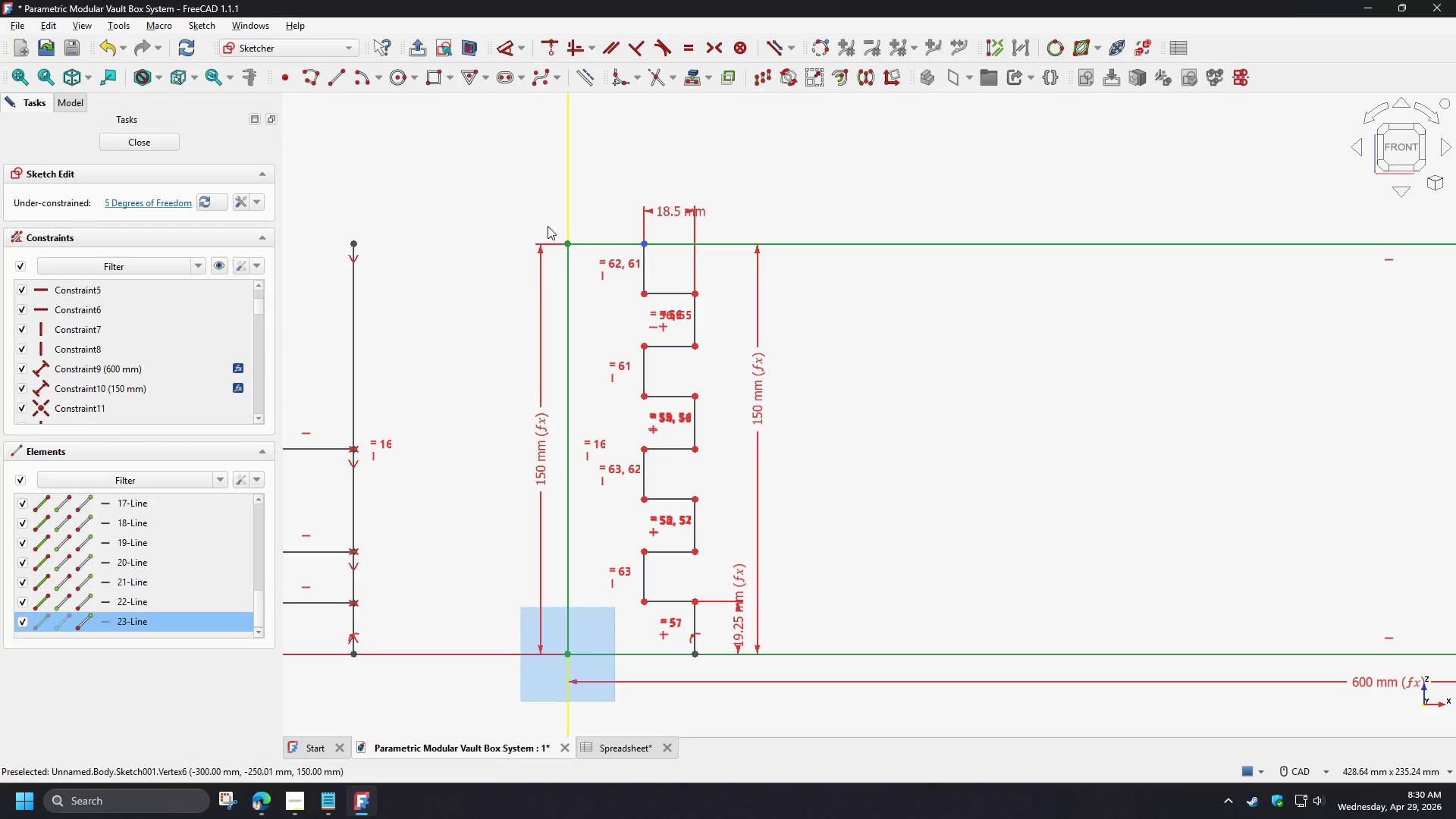 
left_click_drag(start_coordinate=[548, 224], to_coordinate=[596, 259])
 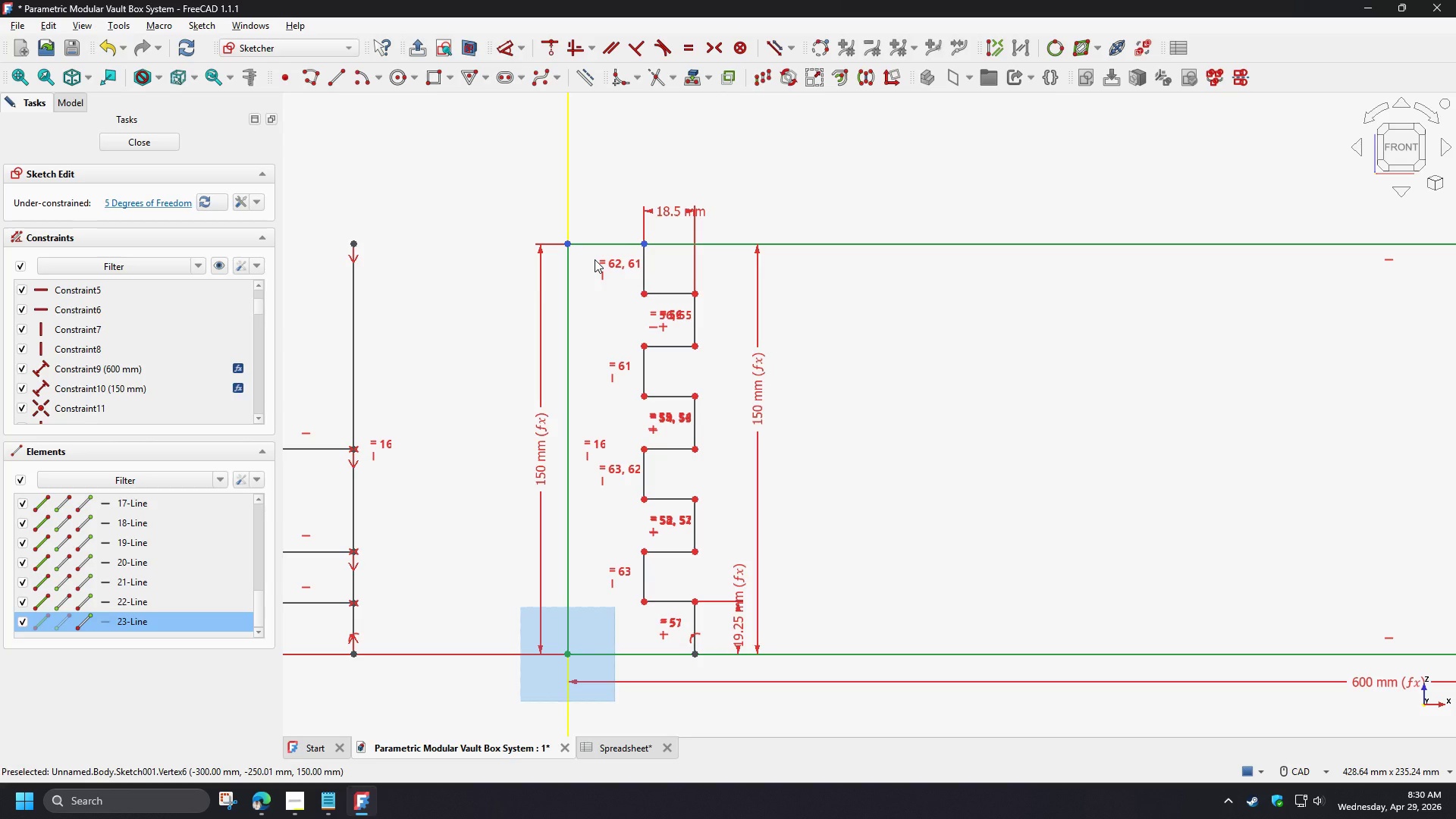 
key(C)
 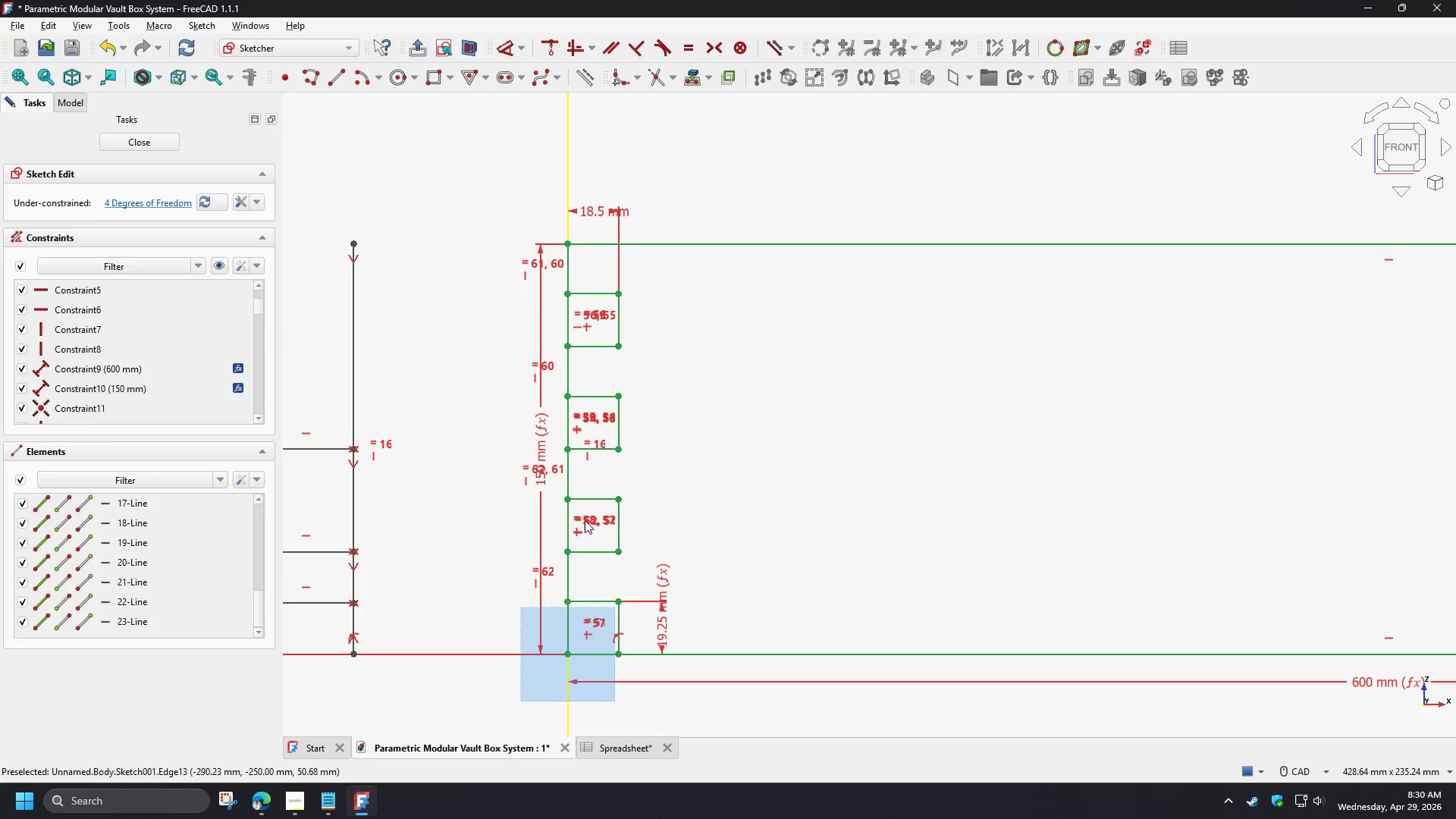 
left_click([566, 535])
 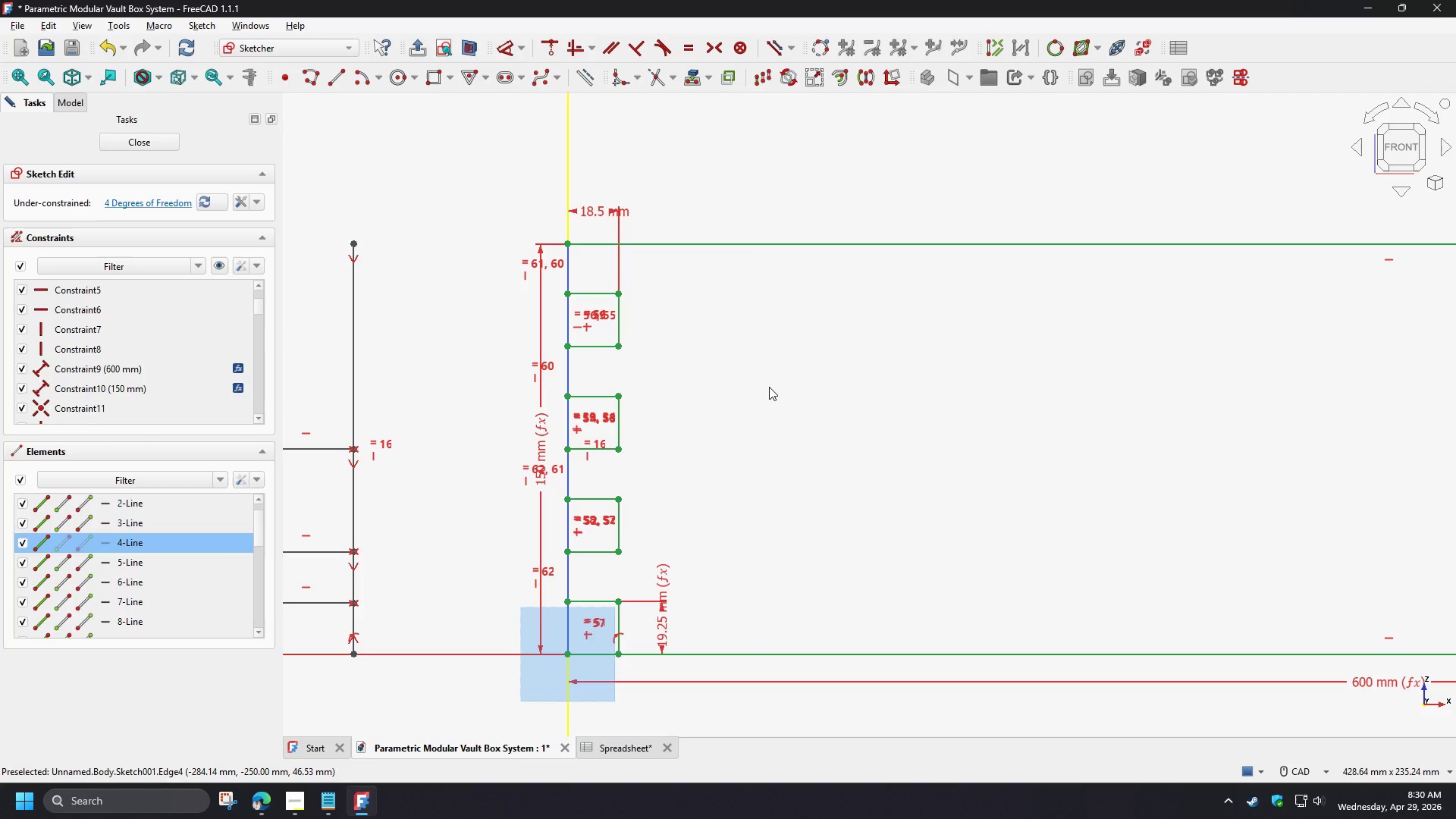 
wait(5.75)
 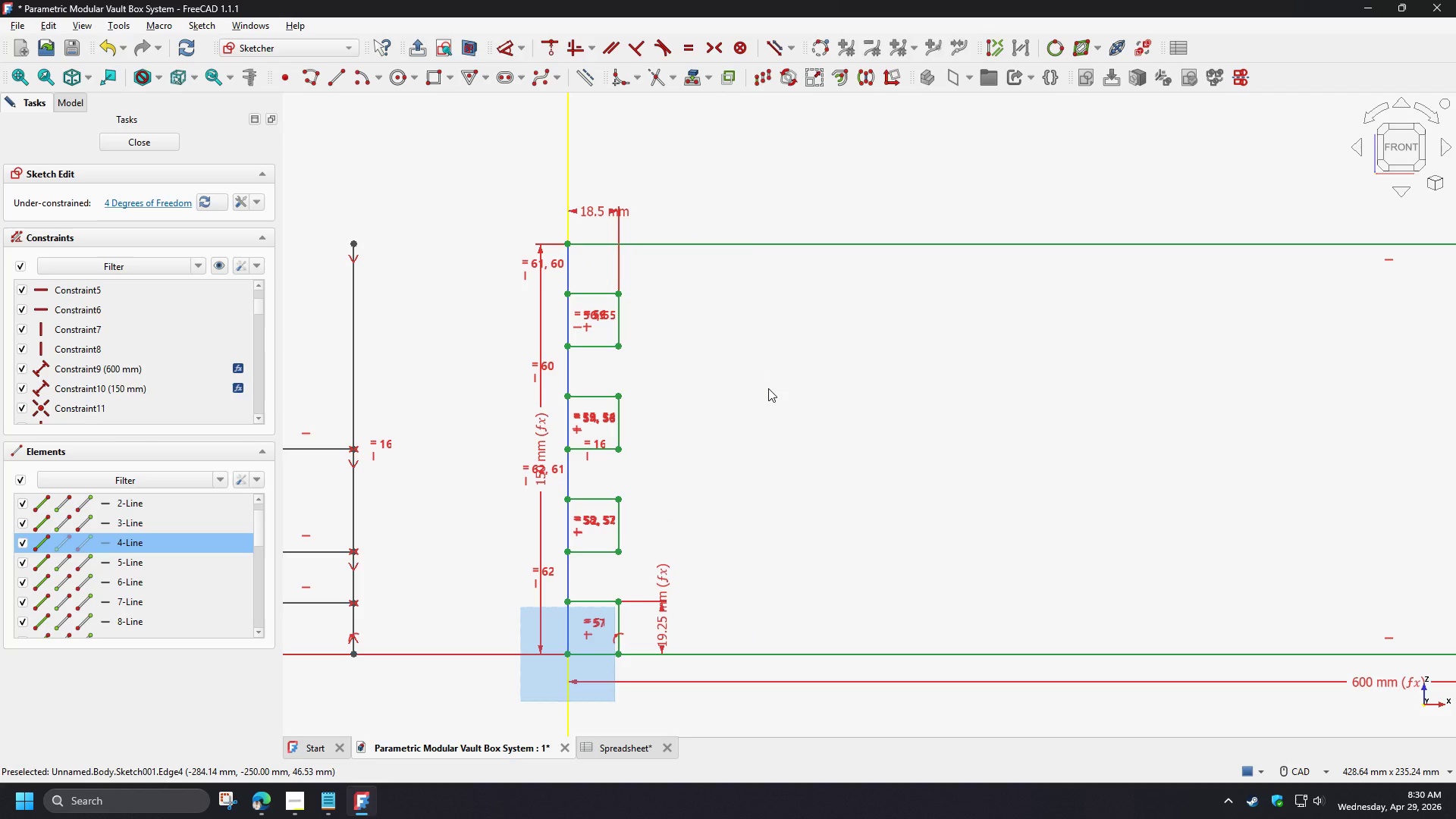 
key(Control+Z)
 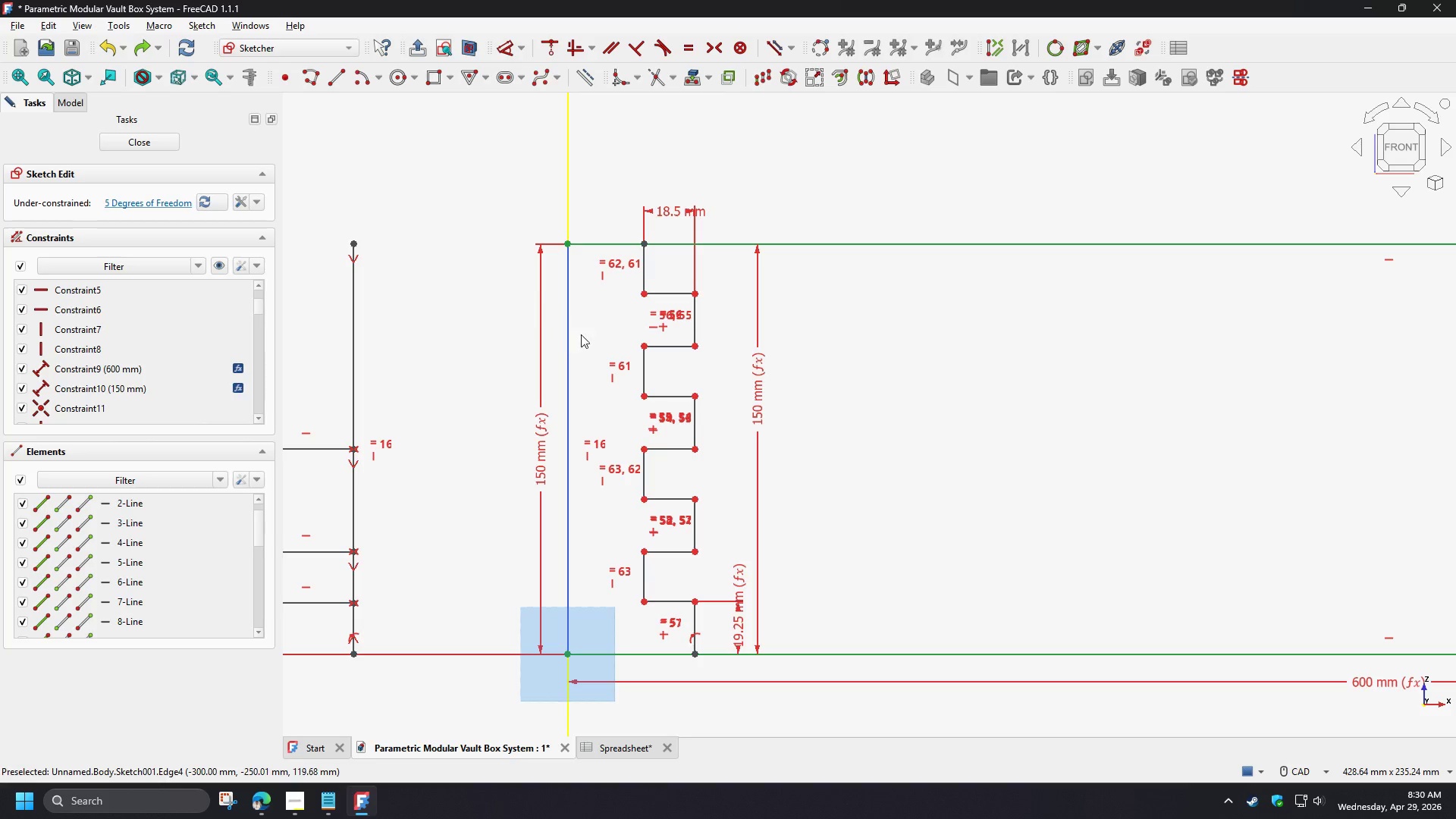 
left_click([592, 352])
 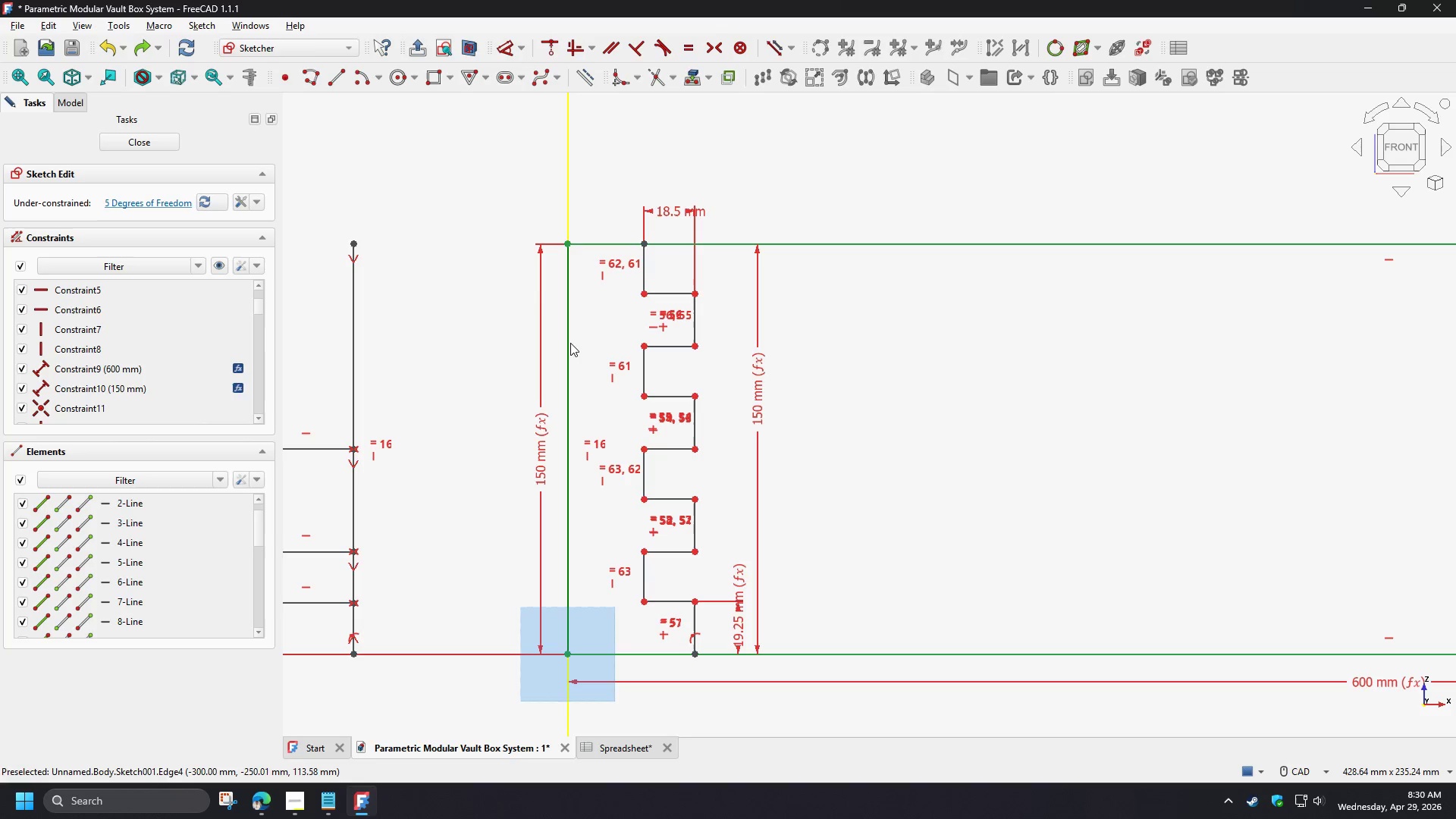 
left_click([570, 343])
 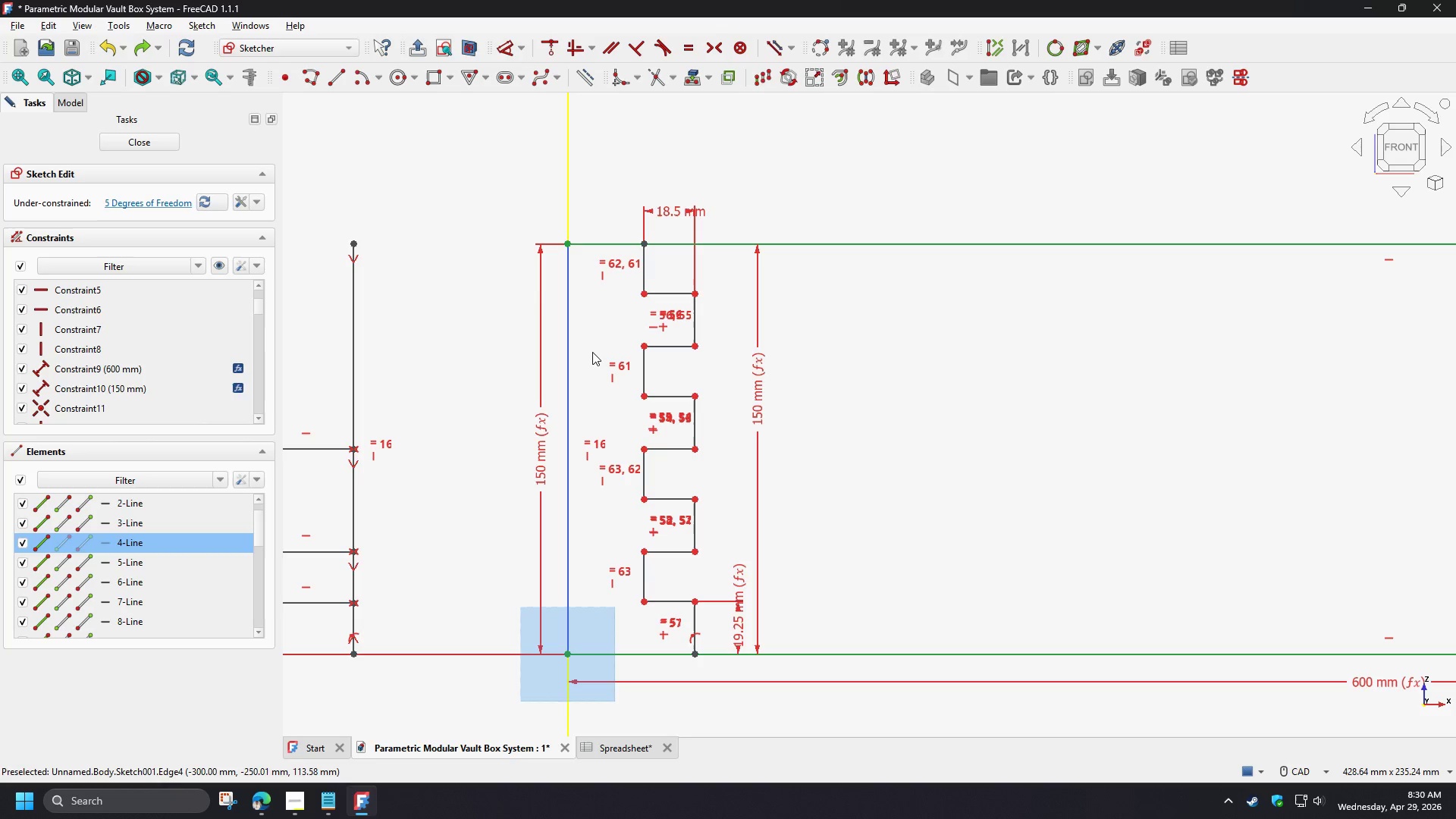 
key(Delete)
 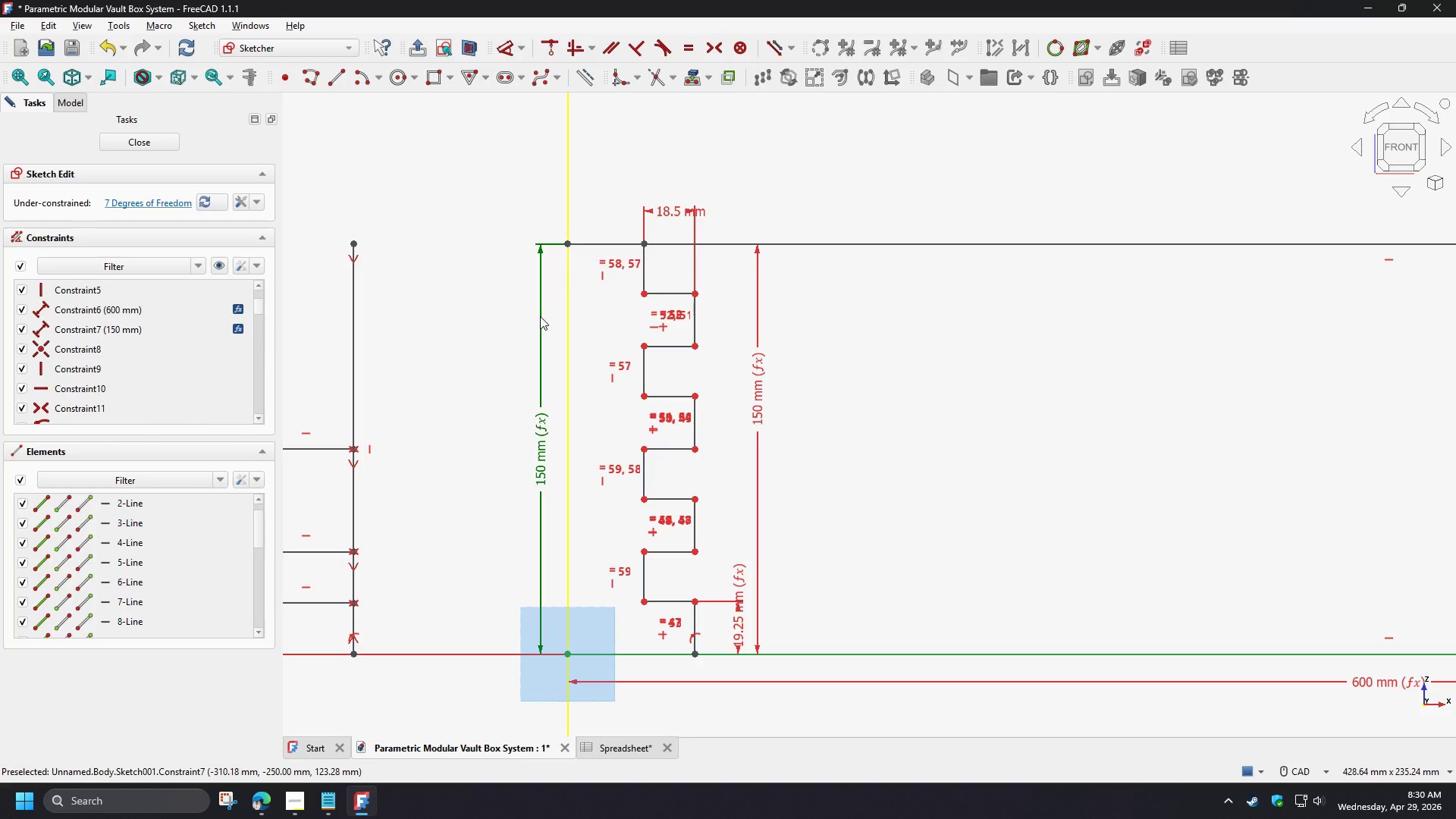 
left_click([540, 316])
 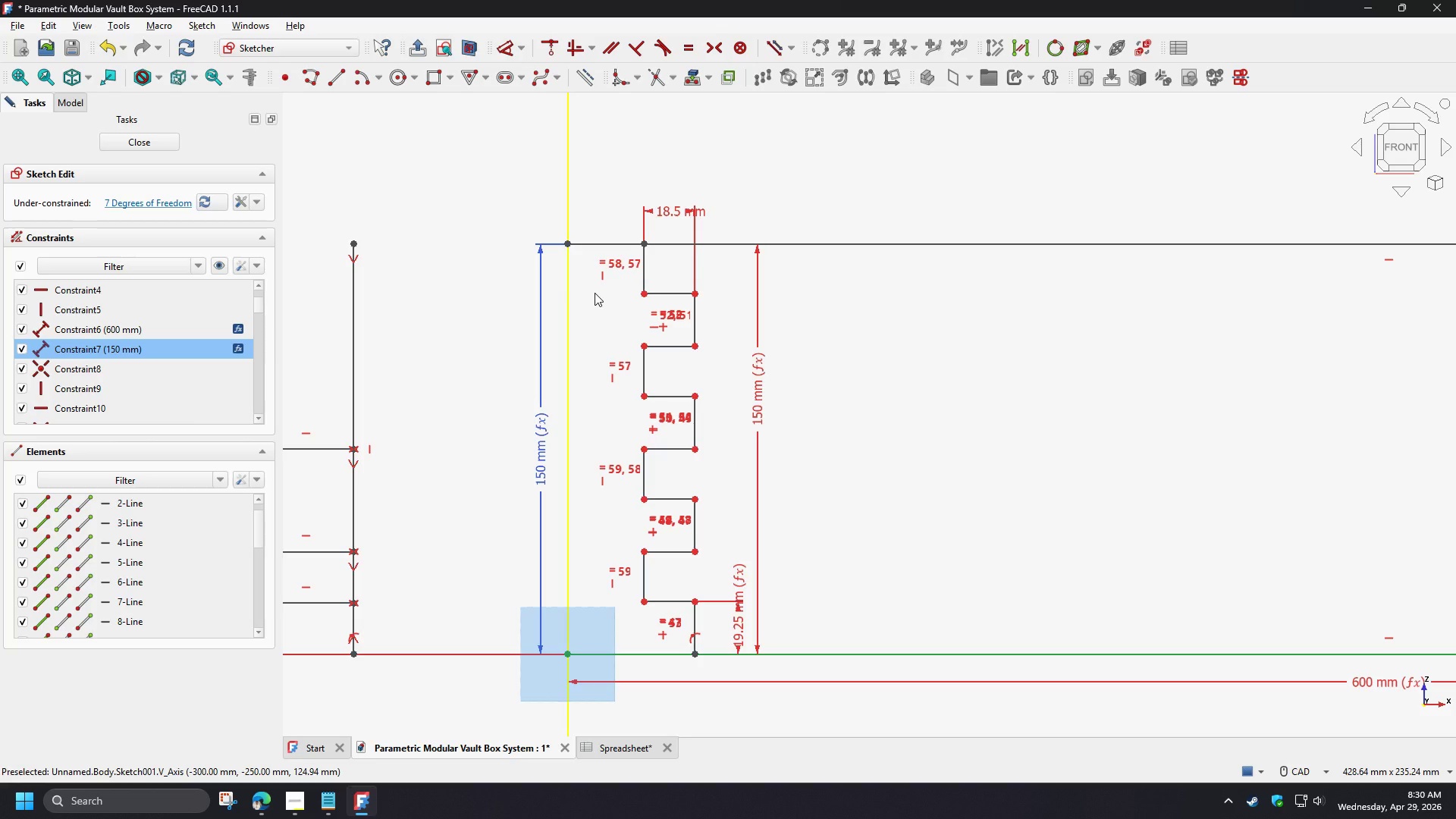 
key(Delete)
 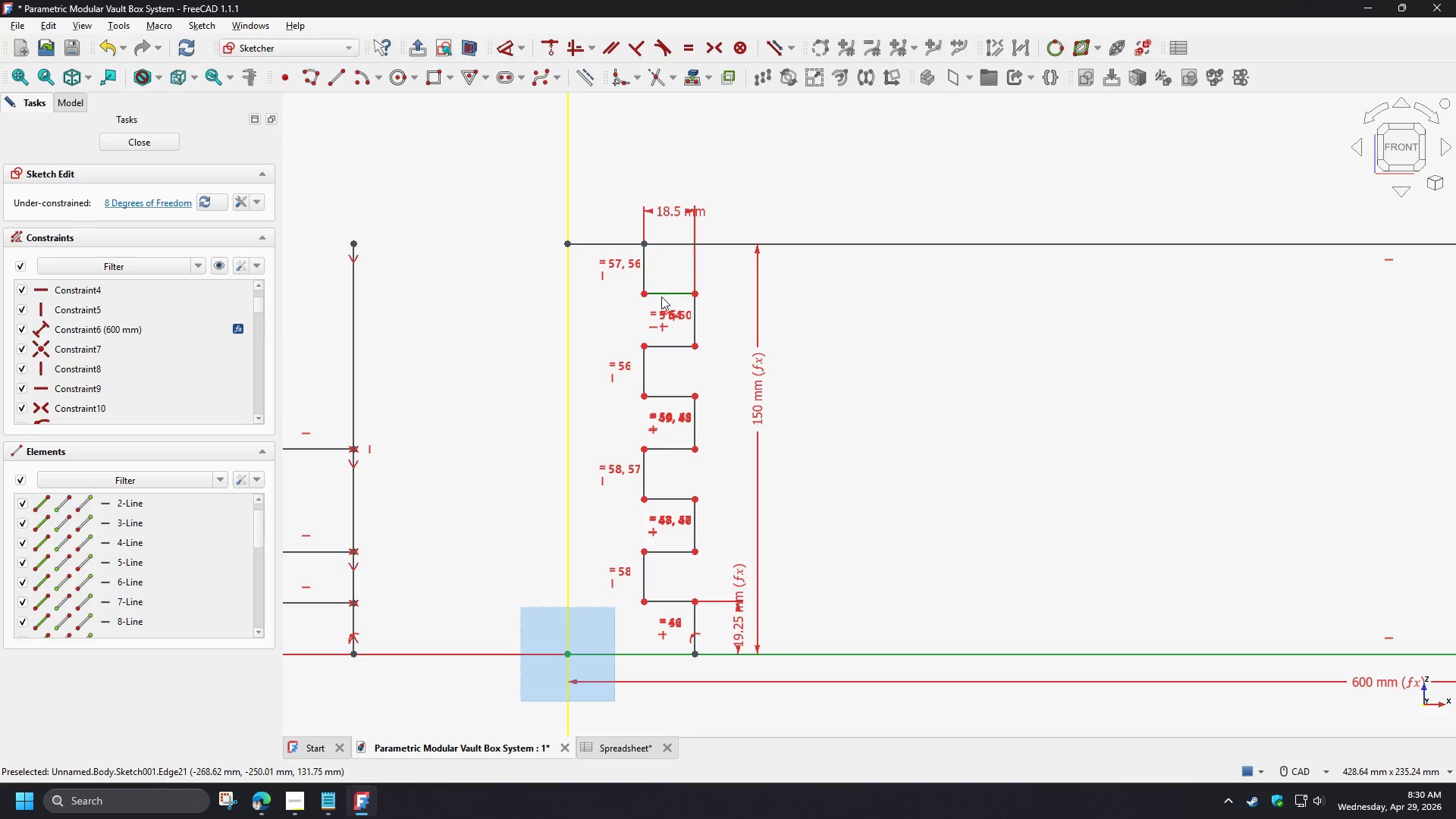 
left_click_drag(start_coordinate=[667, 290], to_coordinate=[664, 325])
 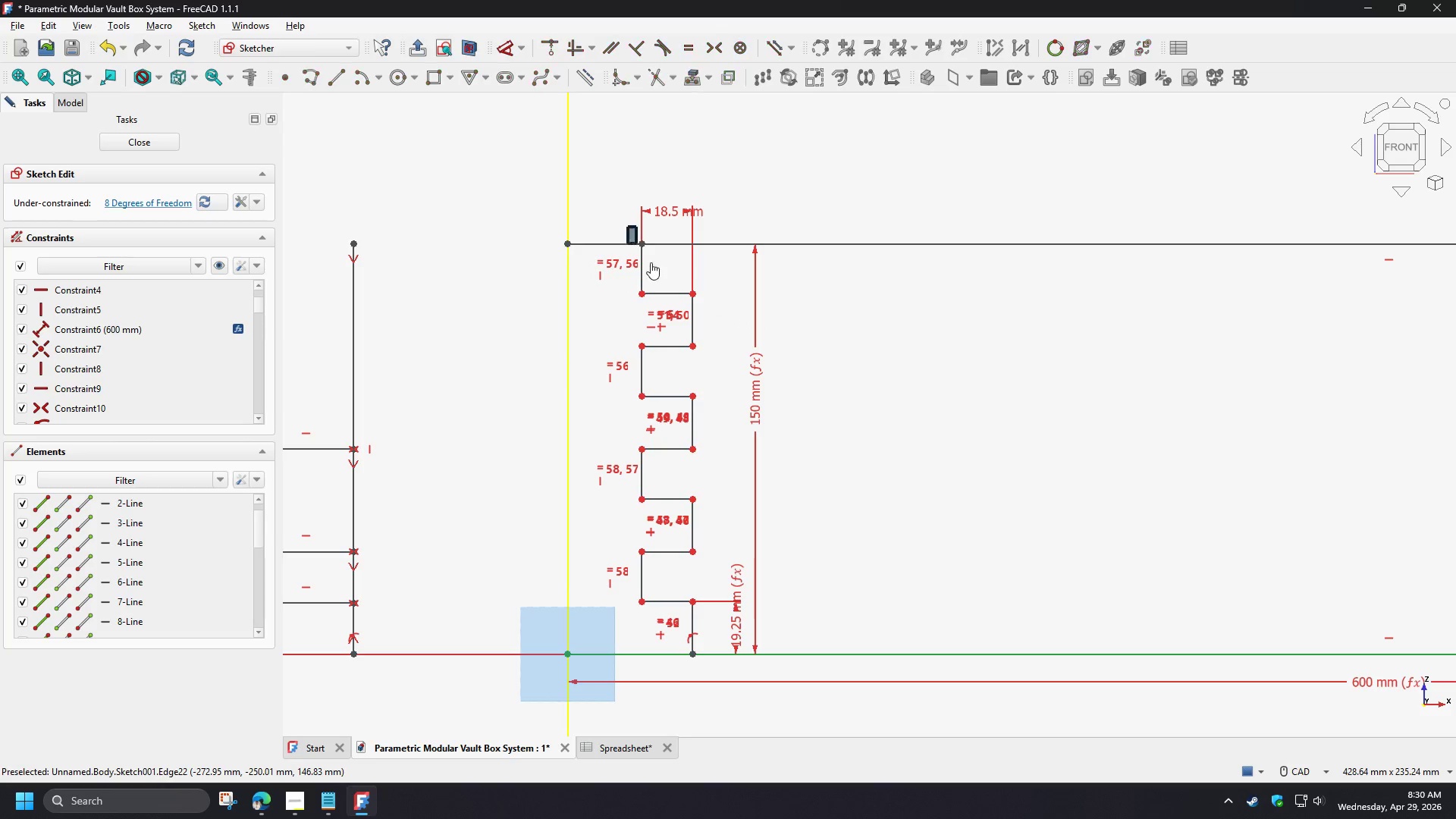 
left_click_drag(start_coordinate=[628, 226], to_coordinate=[654, 264])
 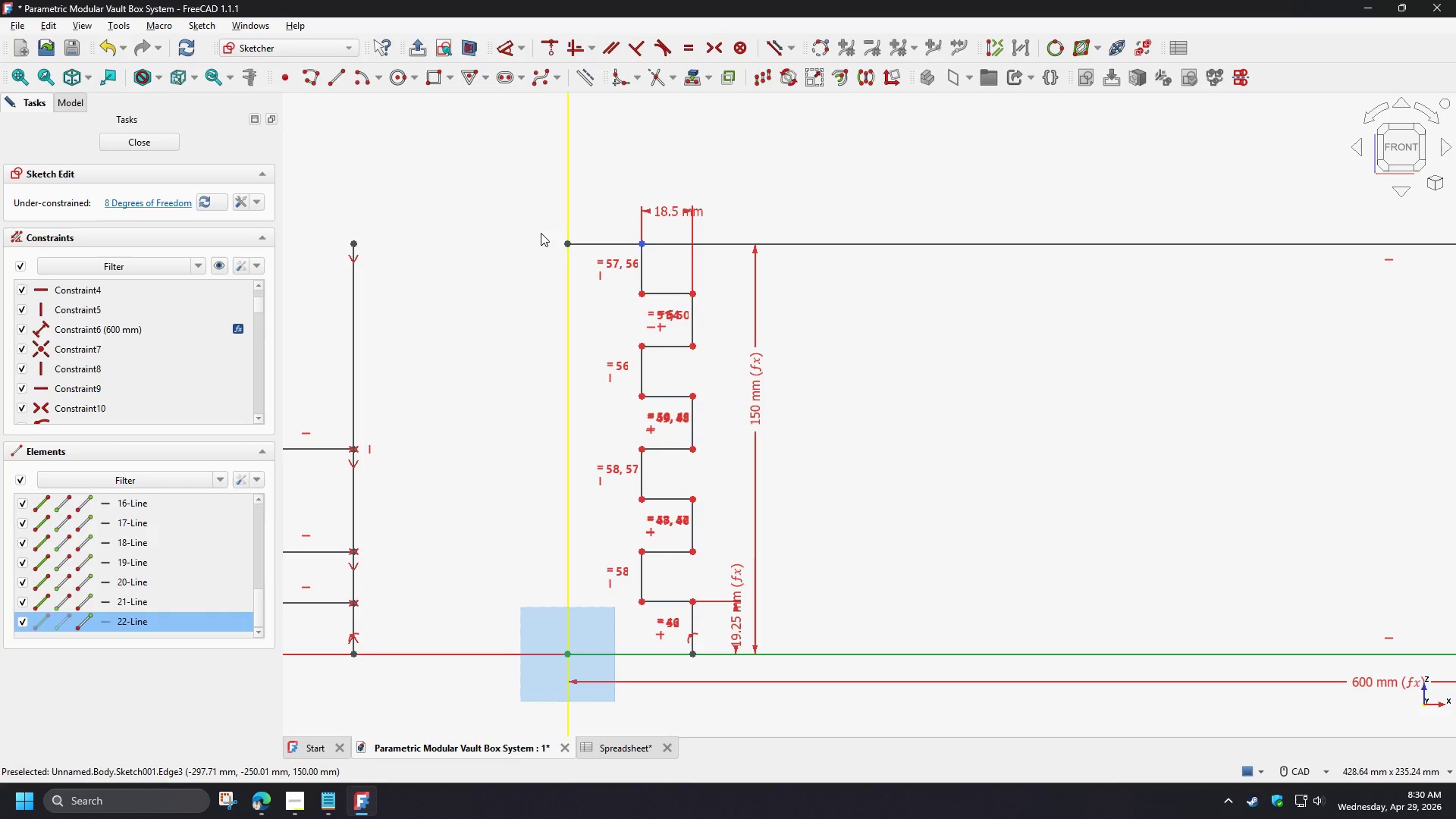 
left_click_drag(start_coordinate=[545, 235], to_coordinate=[581, 262])
 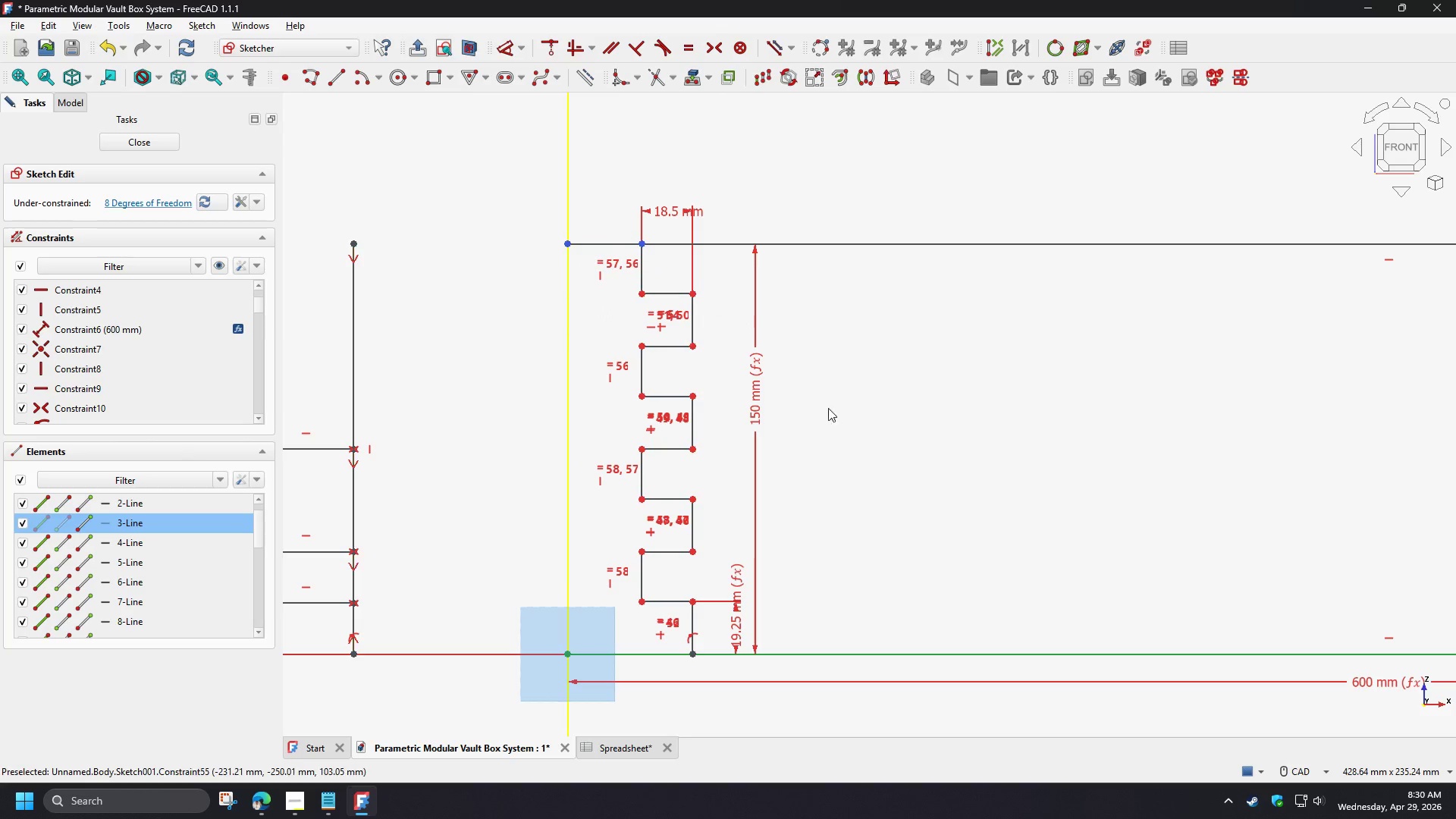 
key(C)
 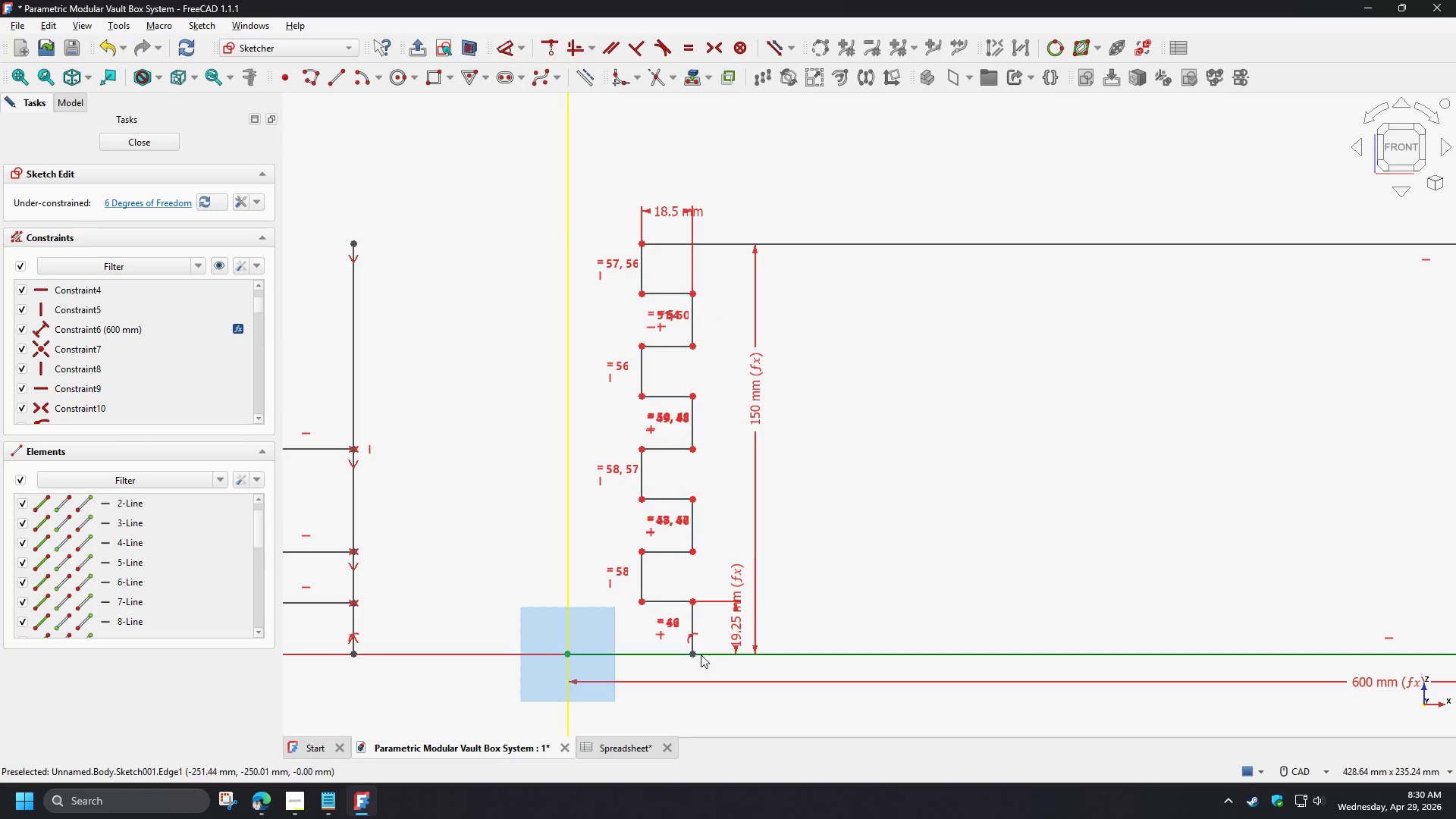 
key(Control+Z)
 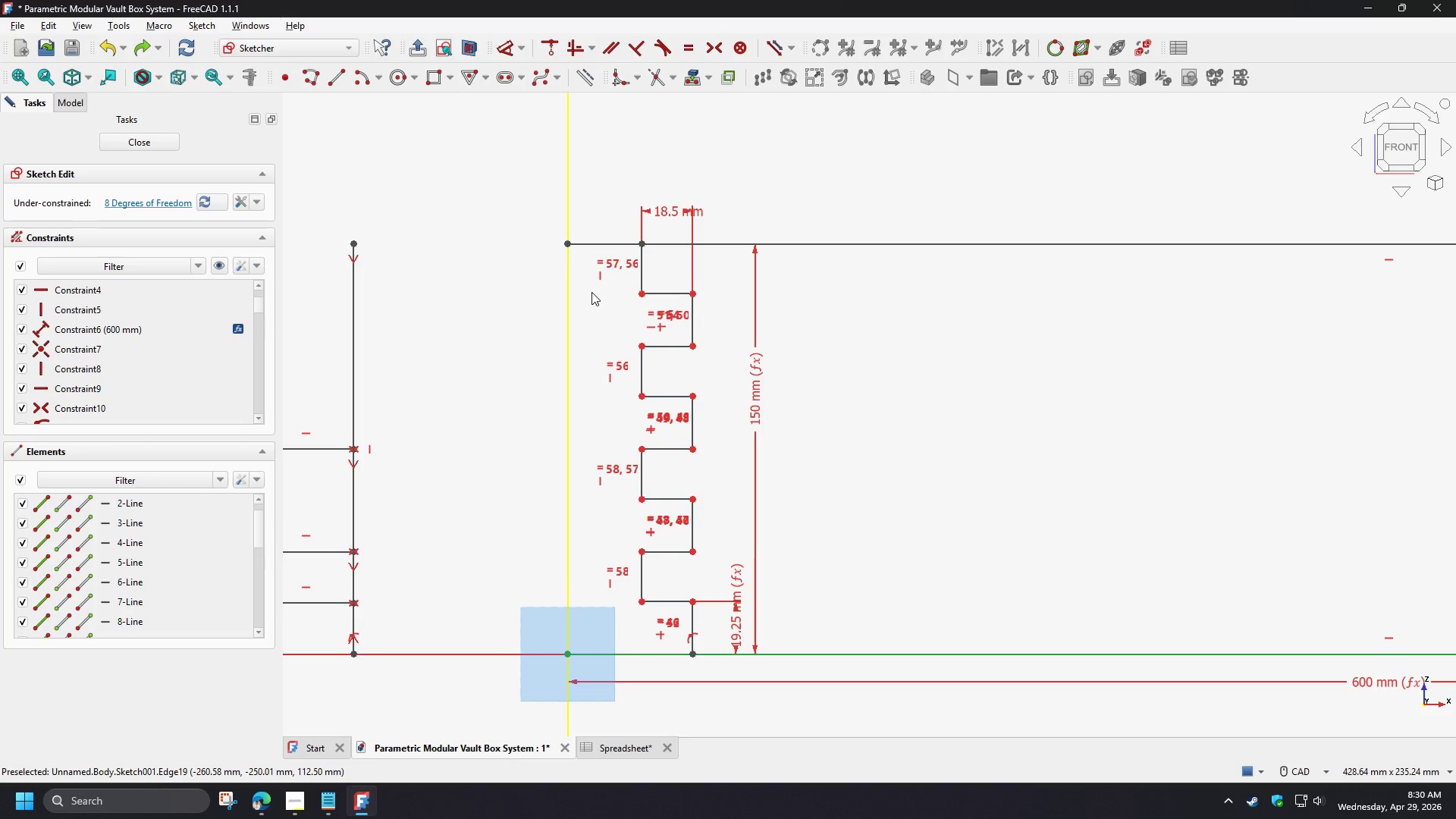 
left_click([581, 293])
 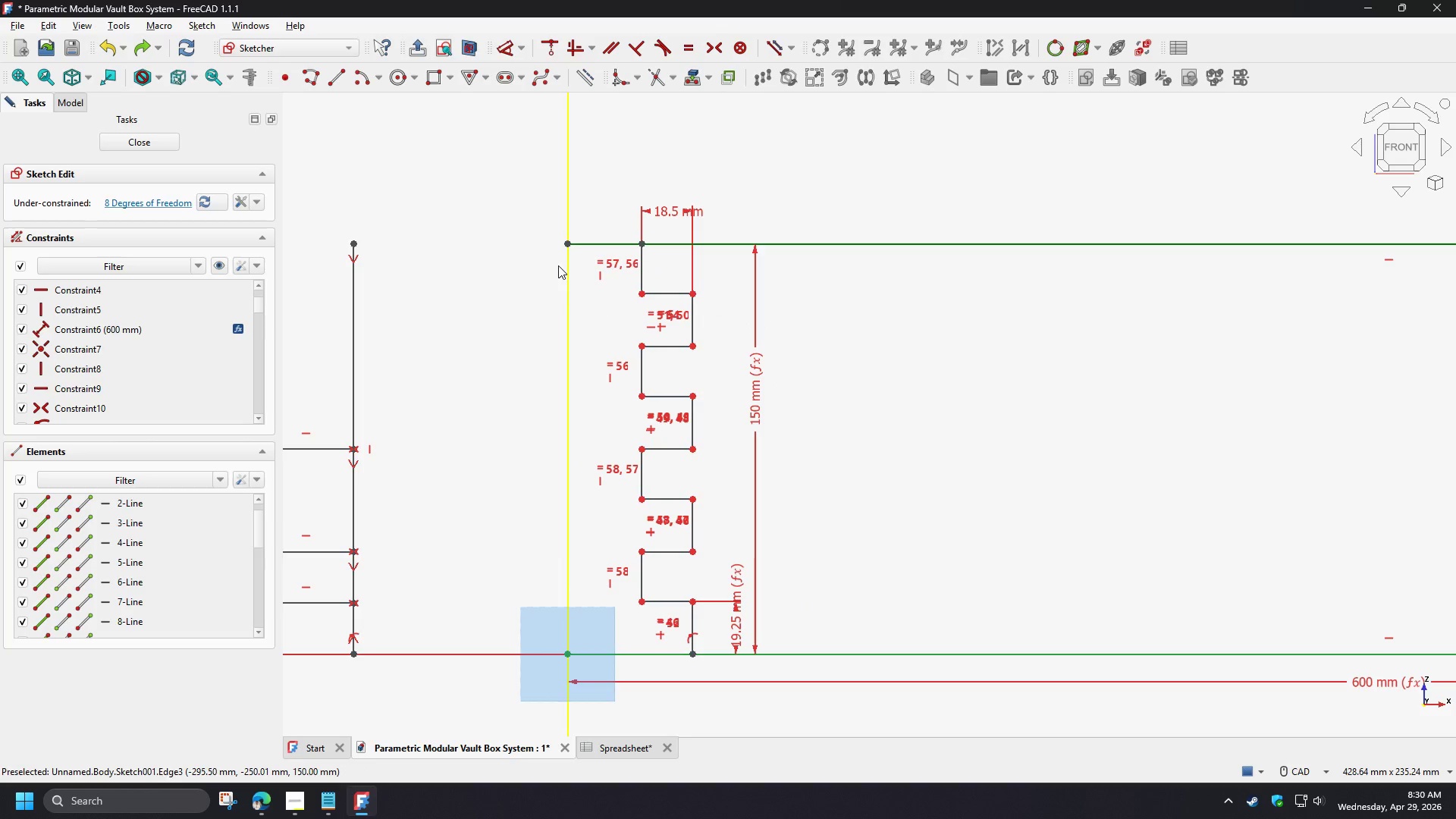 
scroll: coordinate [488, 441], scroll_direction: down, amount: 3.0
 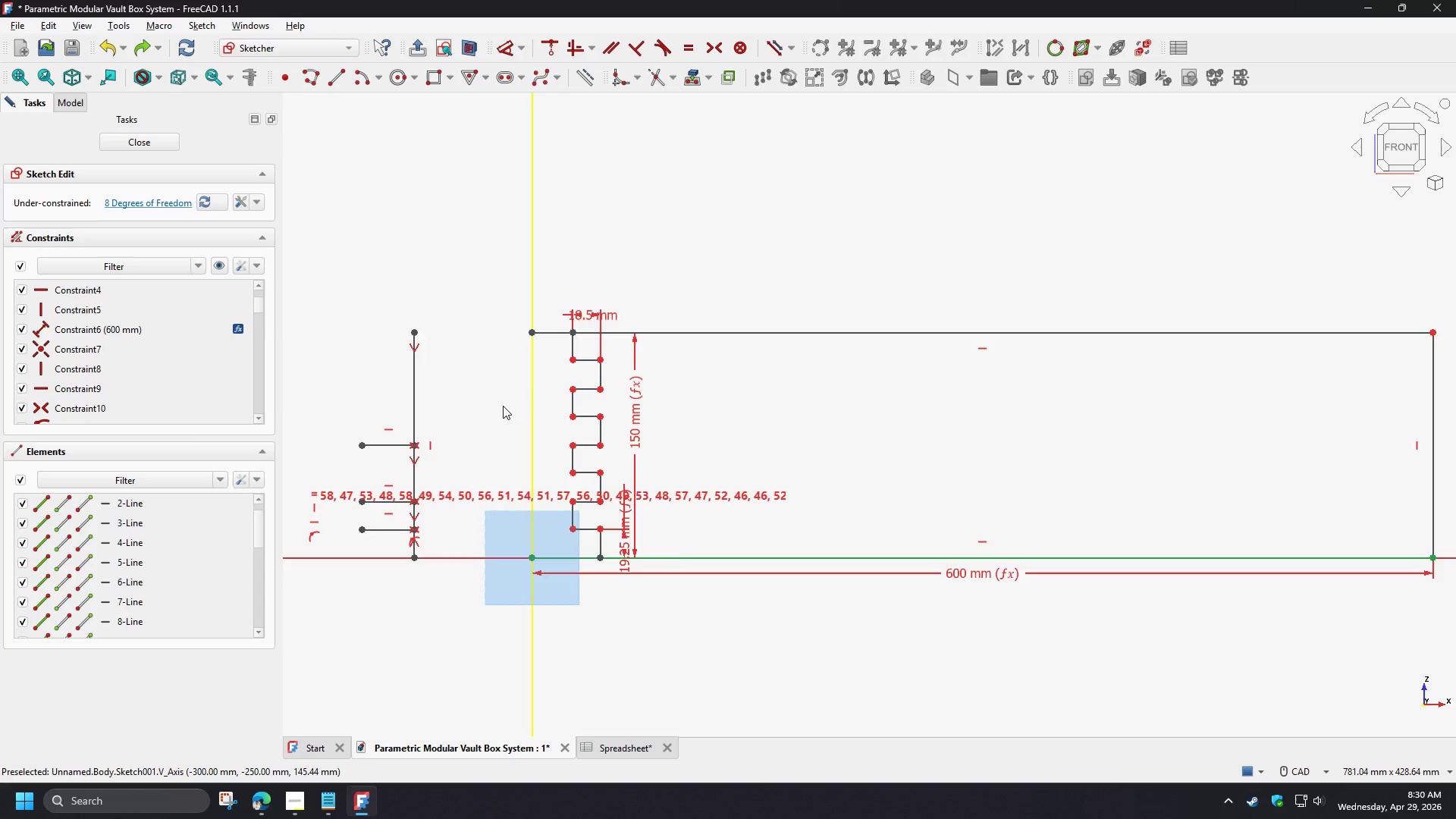 
scroll: coordinate [504, 401], scroll_direction: up, amount: 2.0
 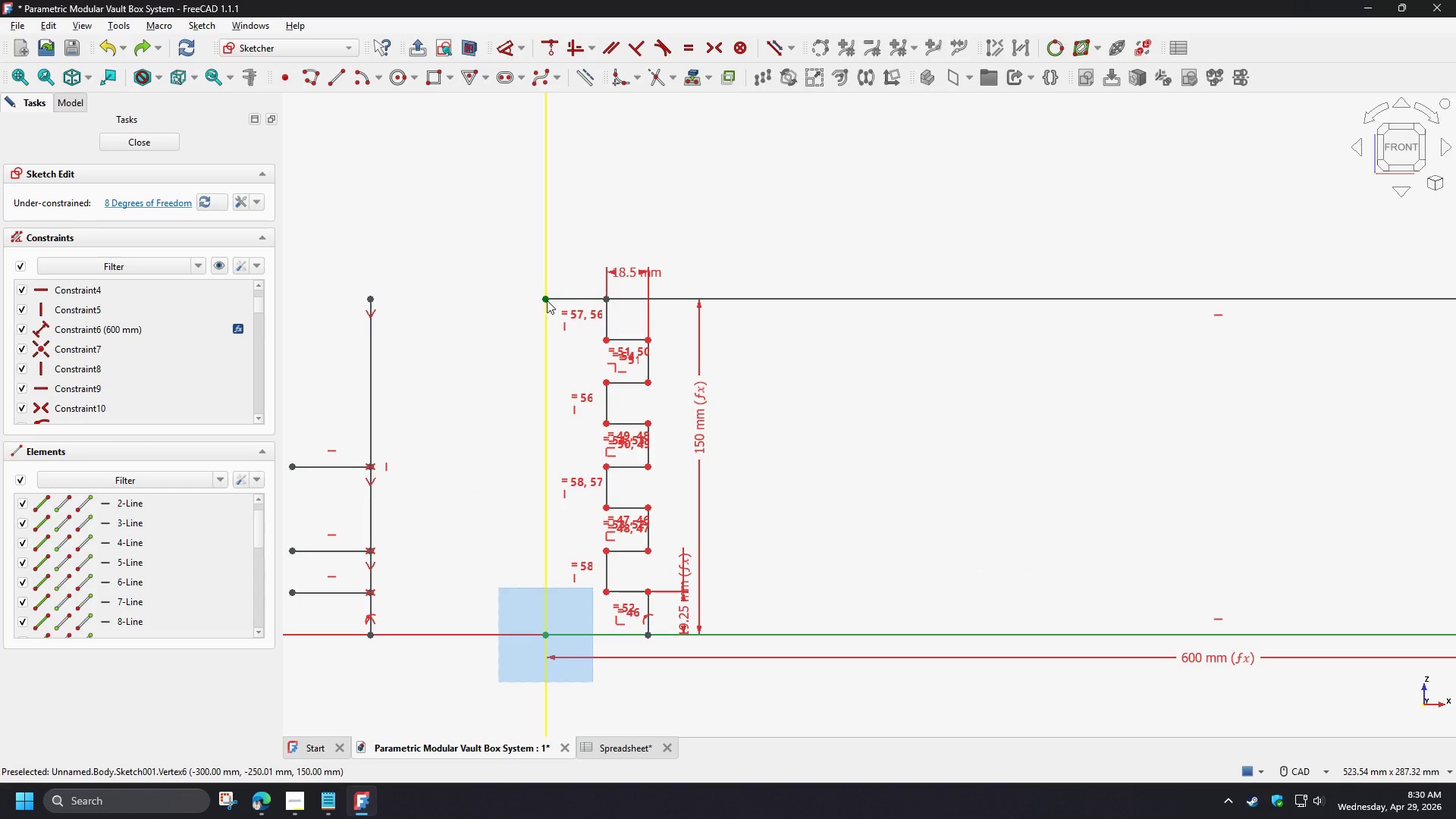 
left_click_drag(start_coordinate=[528, 281], to_coordinate=[552, 308])
 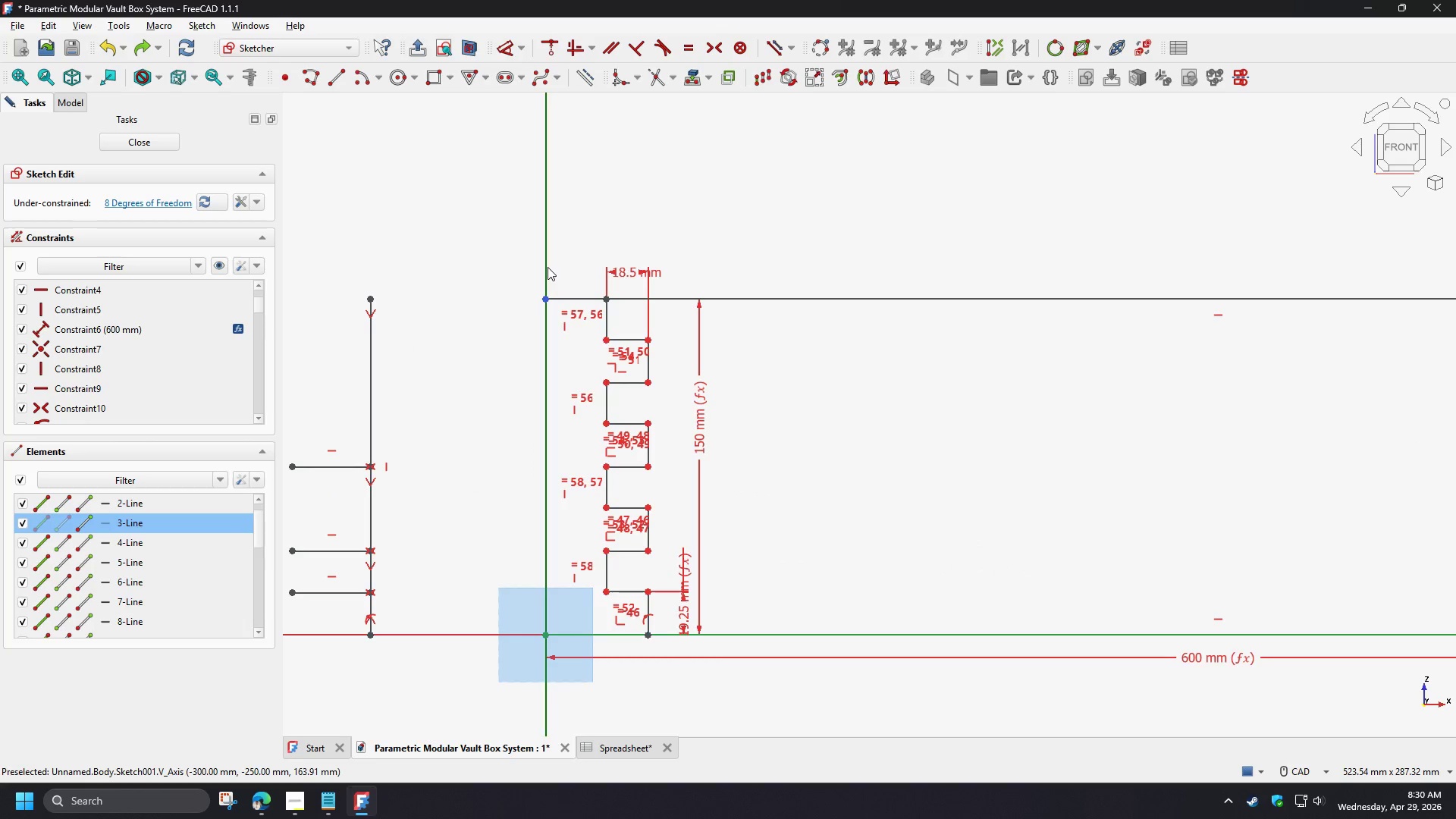 
left_click([483, 278])
 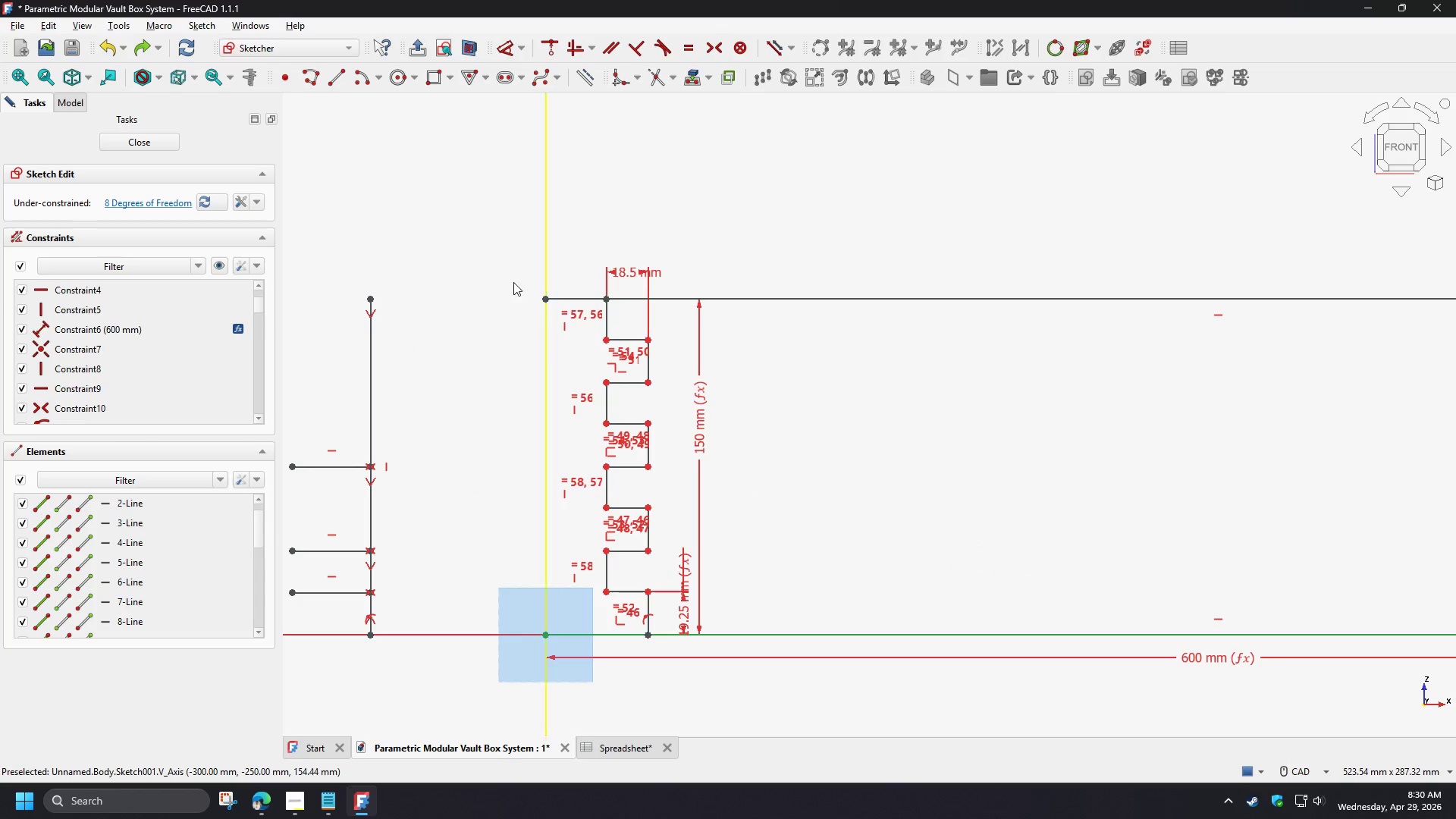 
left_click_drag(start_coordinate=[514, 285], to_coordinate=[550, 322])
 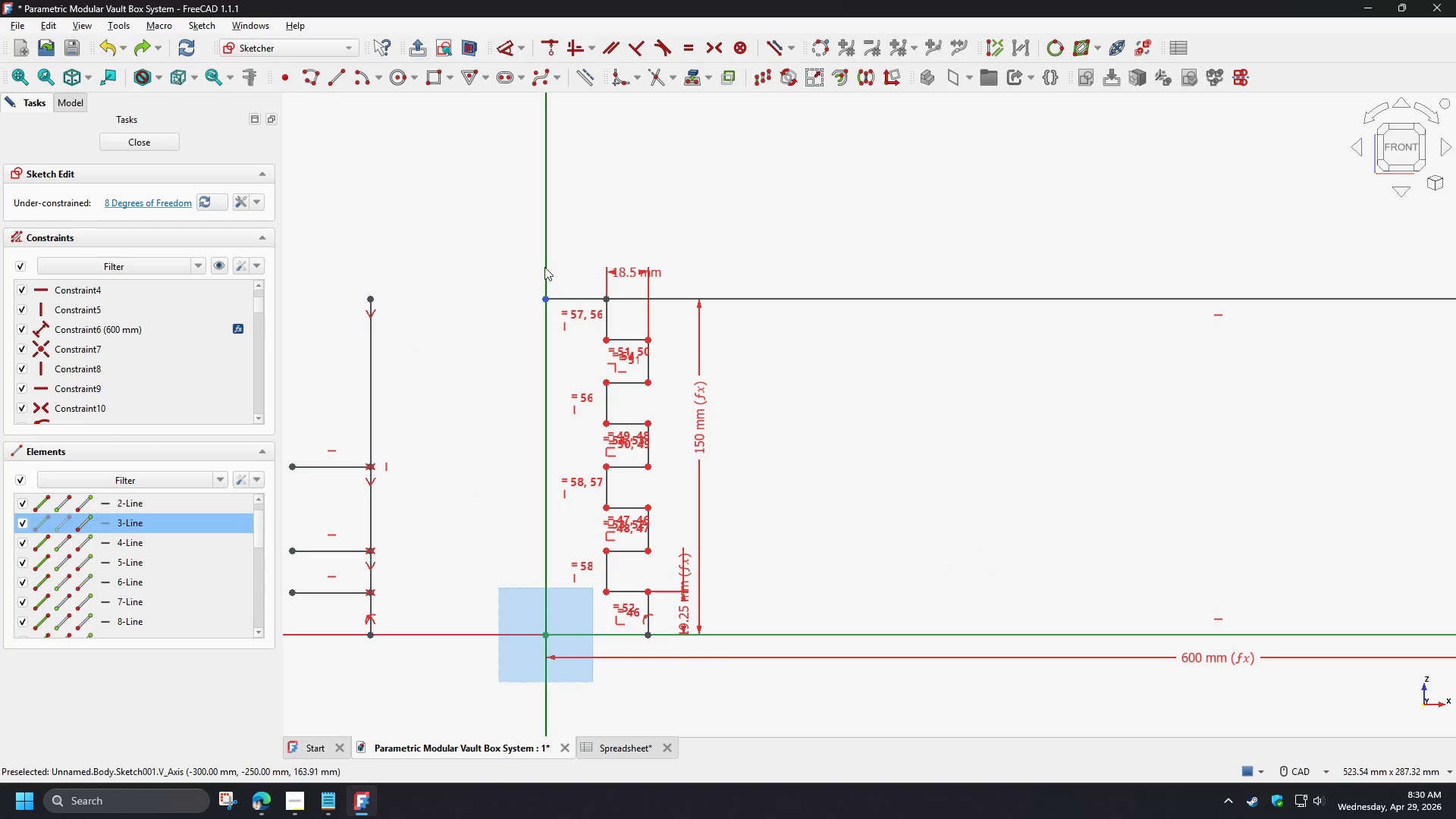 
left_click([544, 267])
 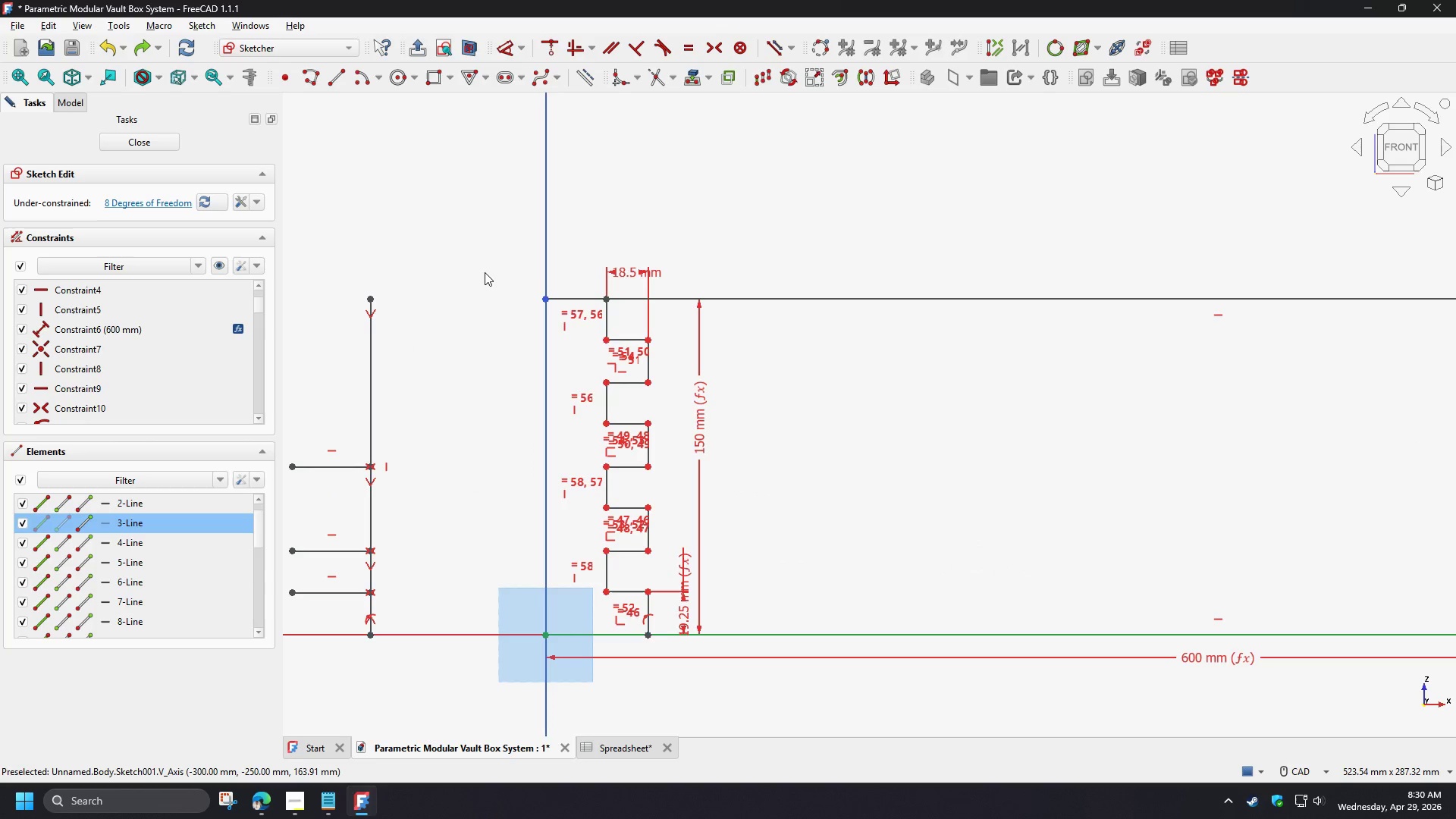 
key(C)
 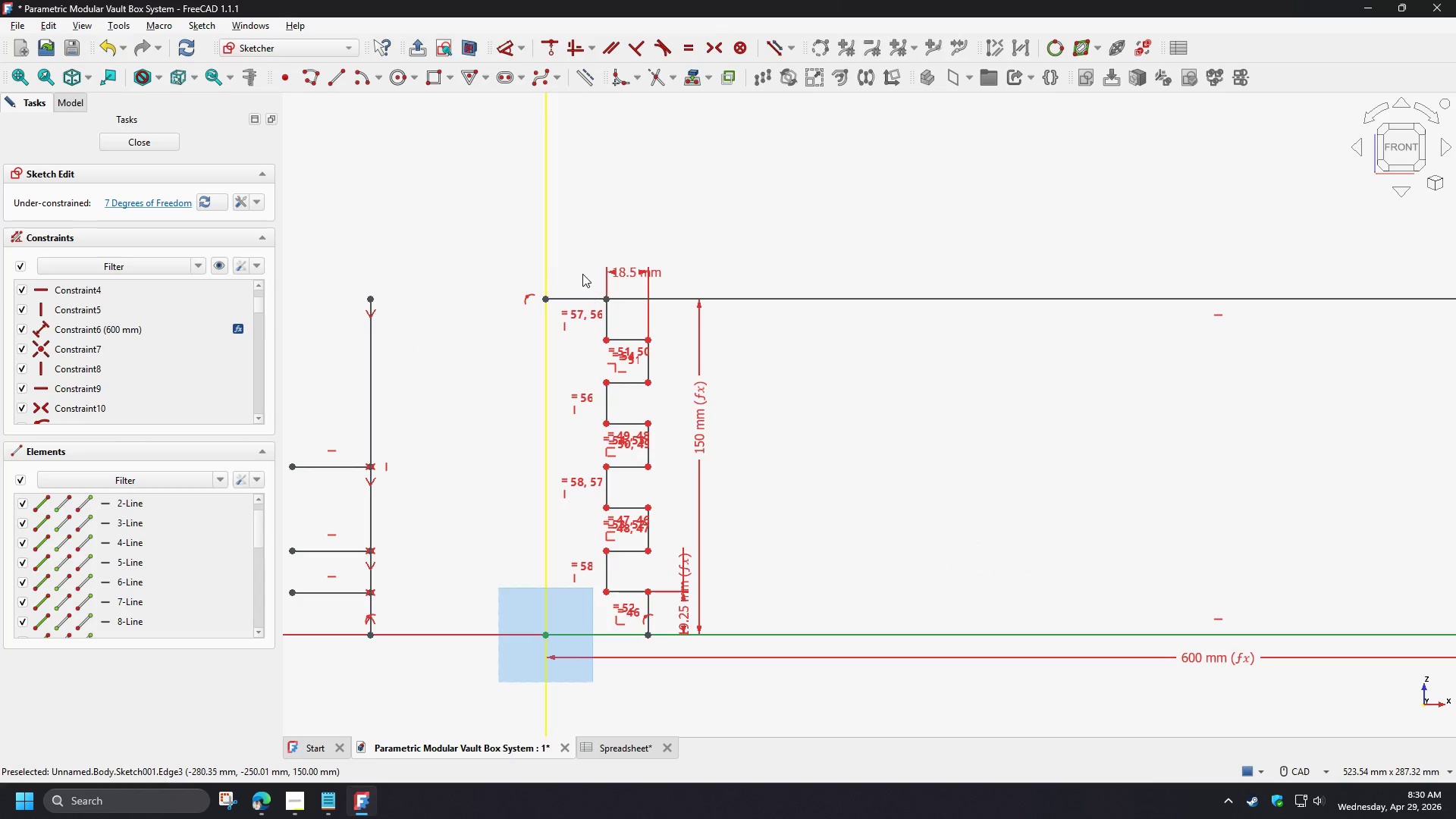 
left_click([582, 274])
 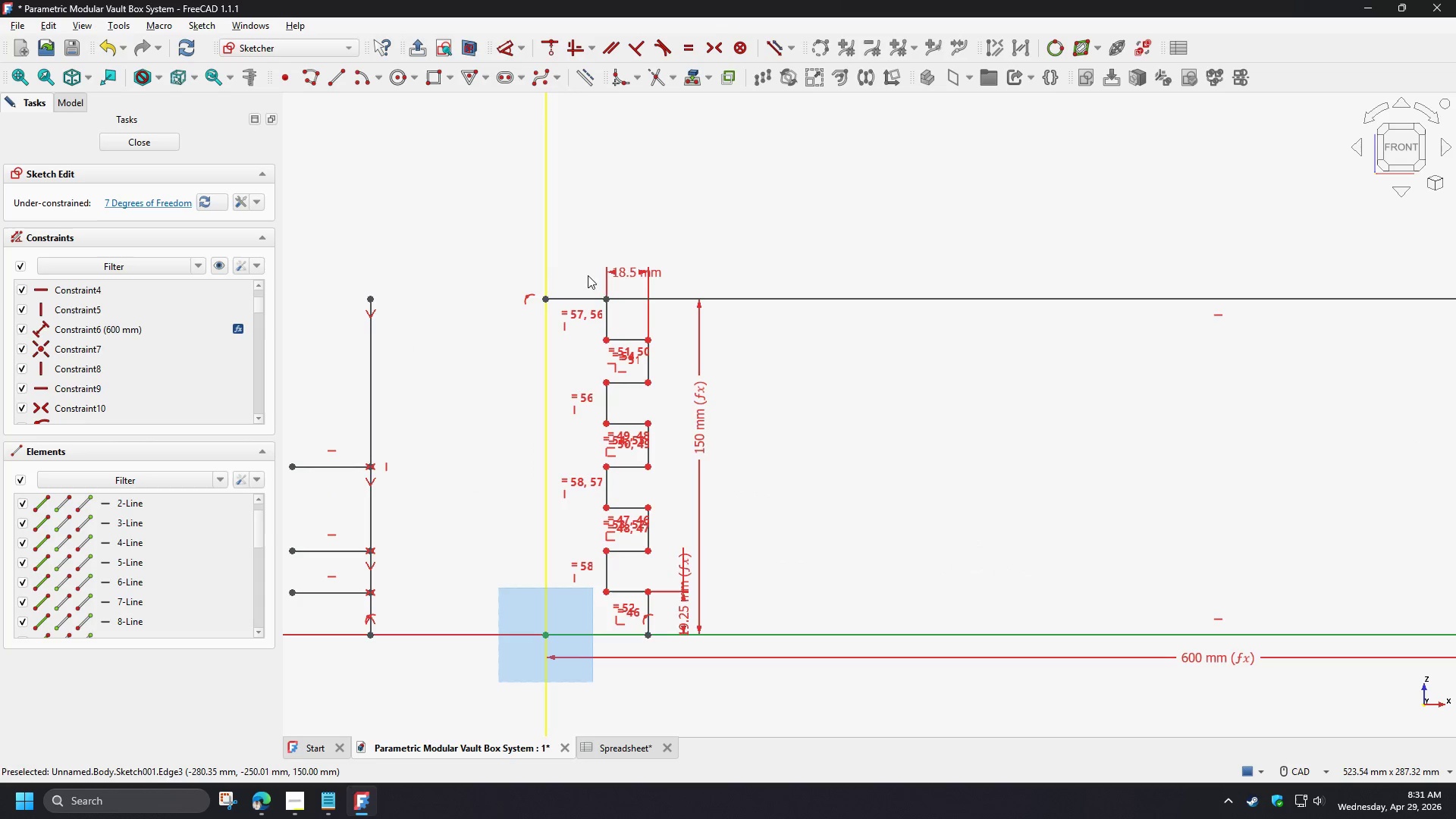 
left_click_drag(start_coordinate=[588, 275], to_coordinate=[628, 318])
 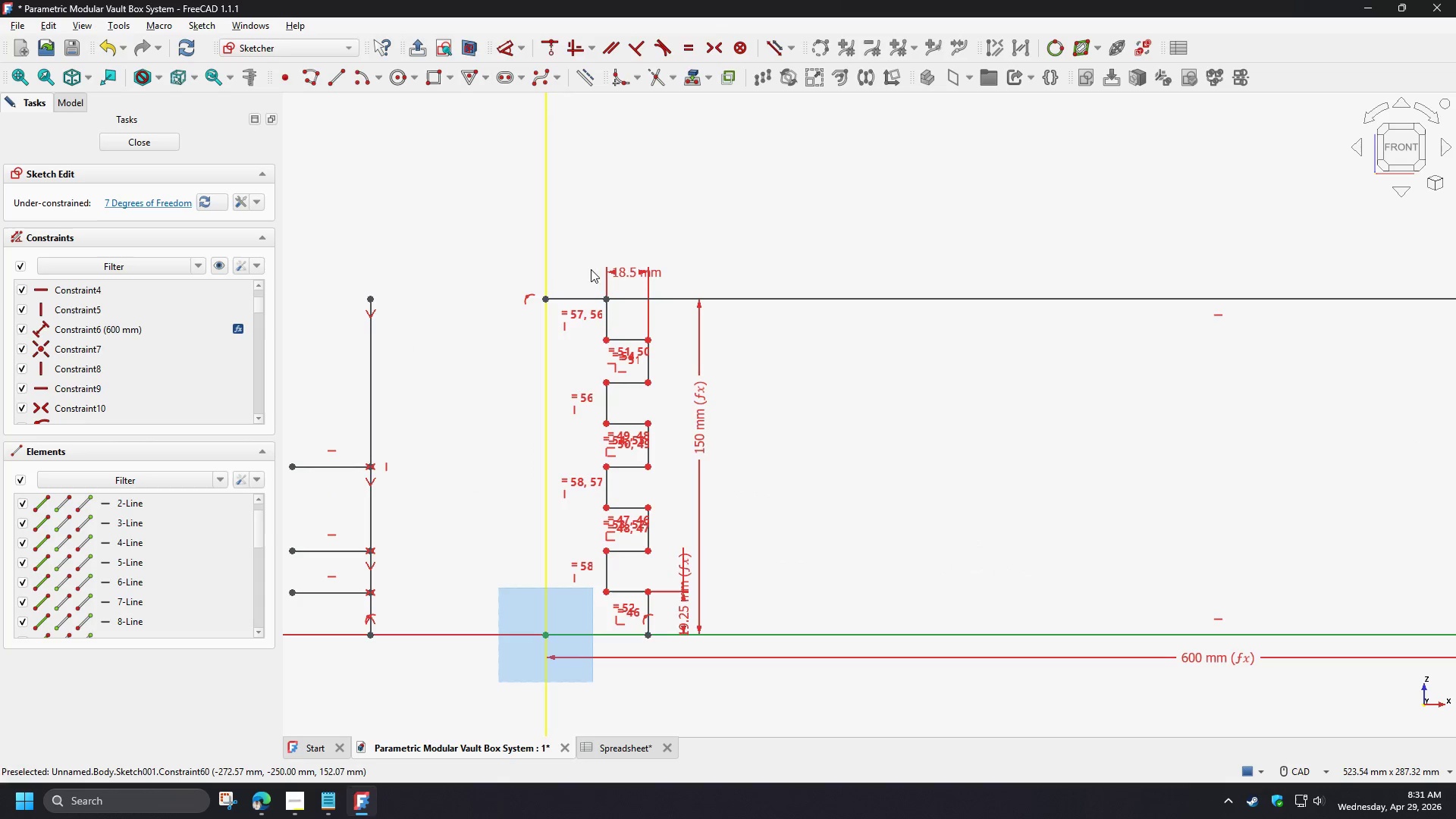 
left_click([591, 269])
 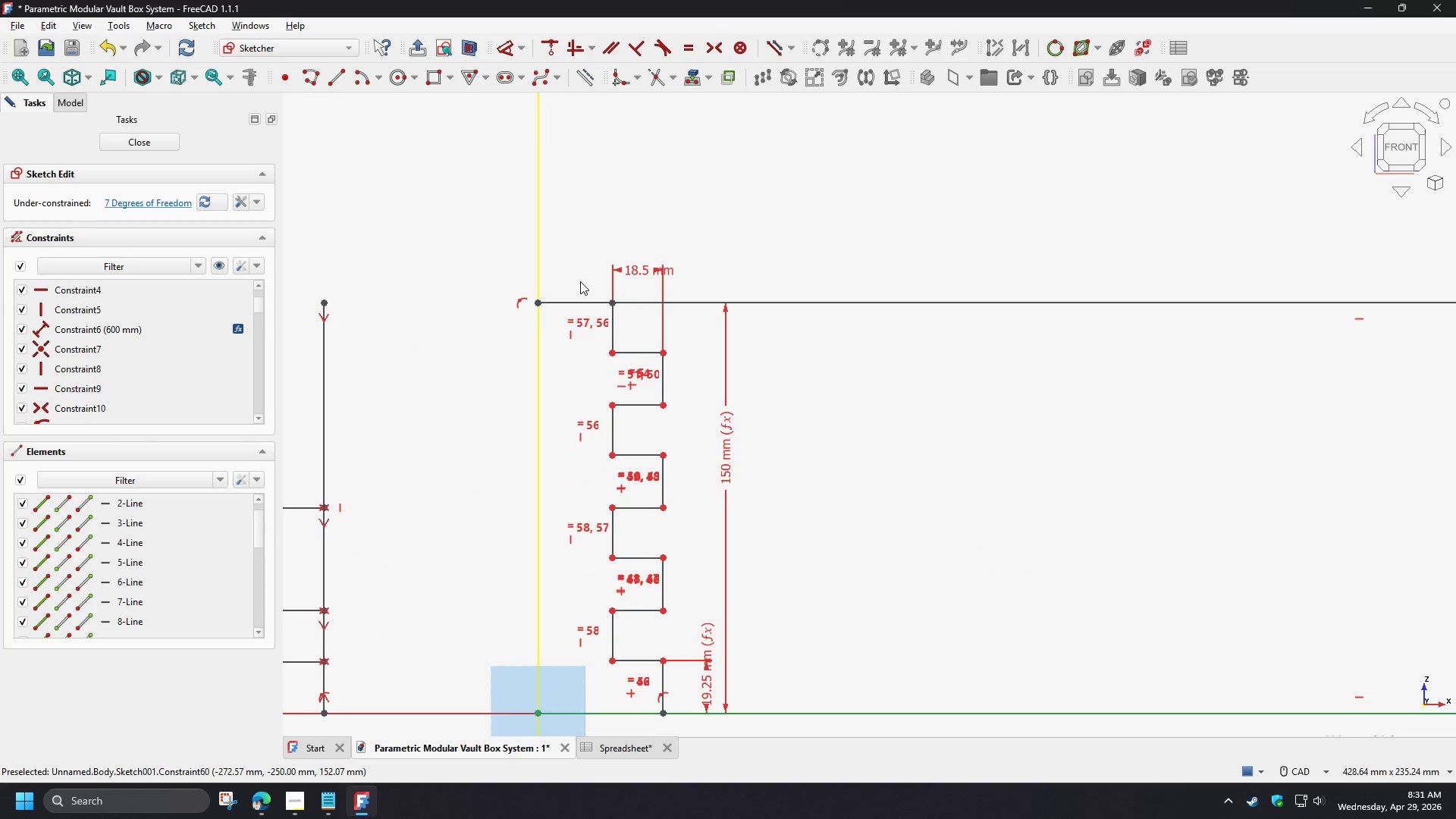 
left_click_drag(start_coordinate=[588, 286], to_coordinate=[661, 340])
 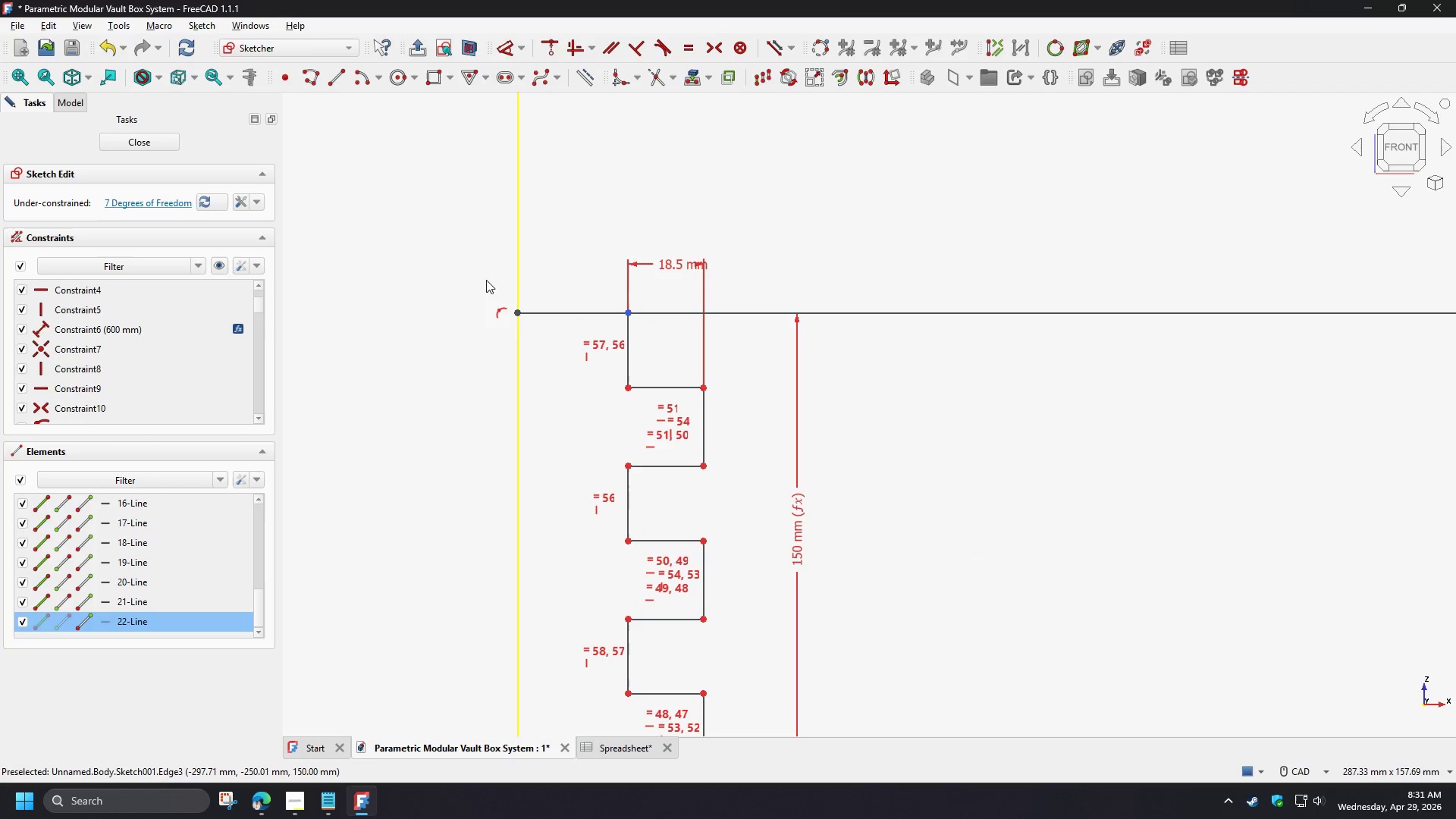 
scroll: coordinate [580, 281], scroll_direction: up, amount: 3.0
 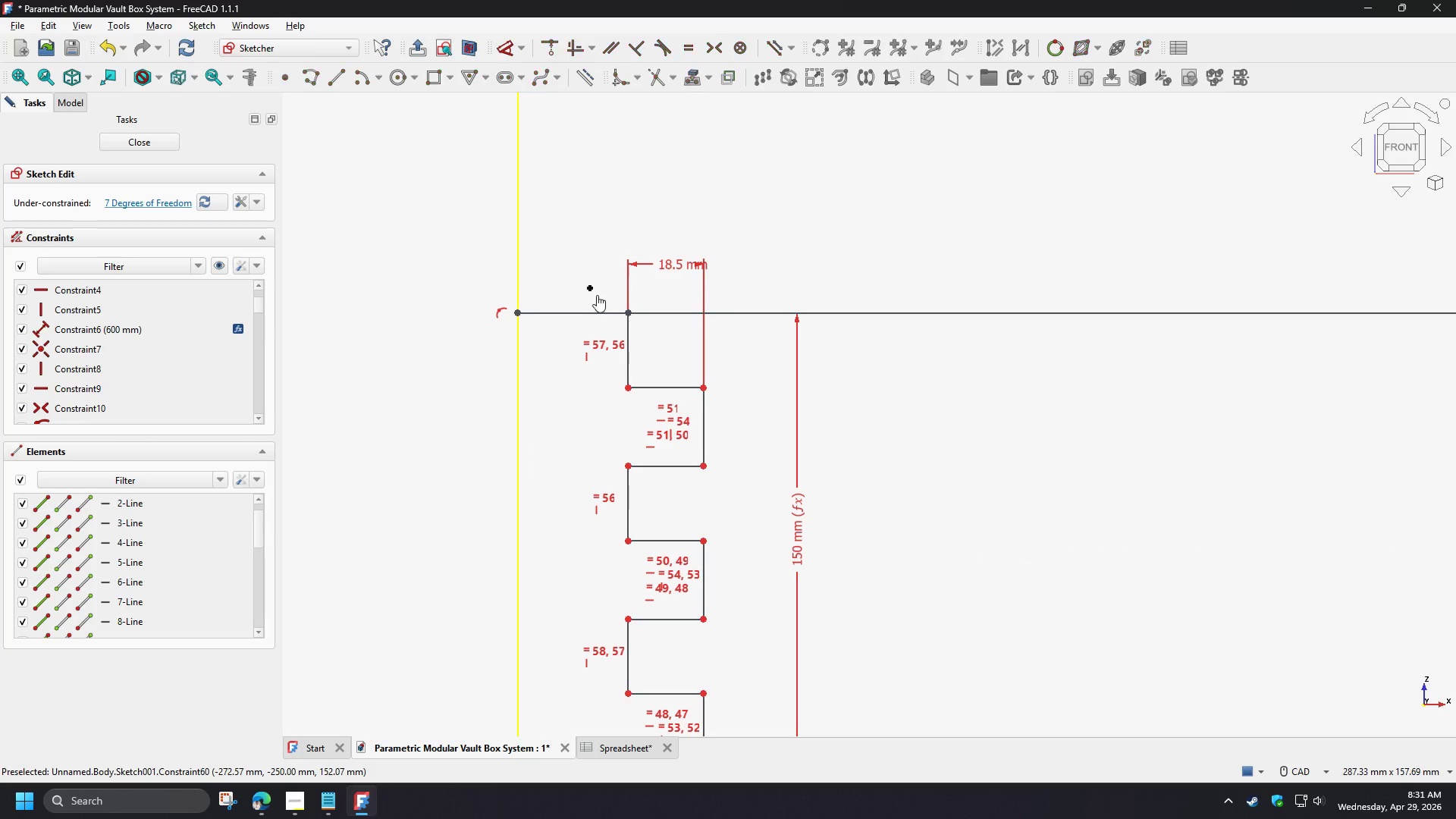 
left_click_drag(start_coordinate=[486, 280], to_coordinate=[544, 334])
 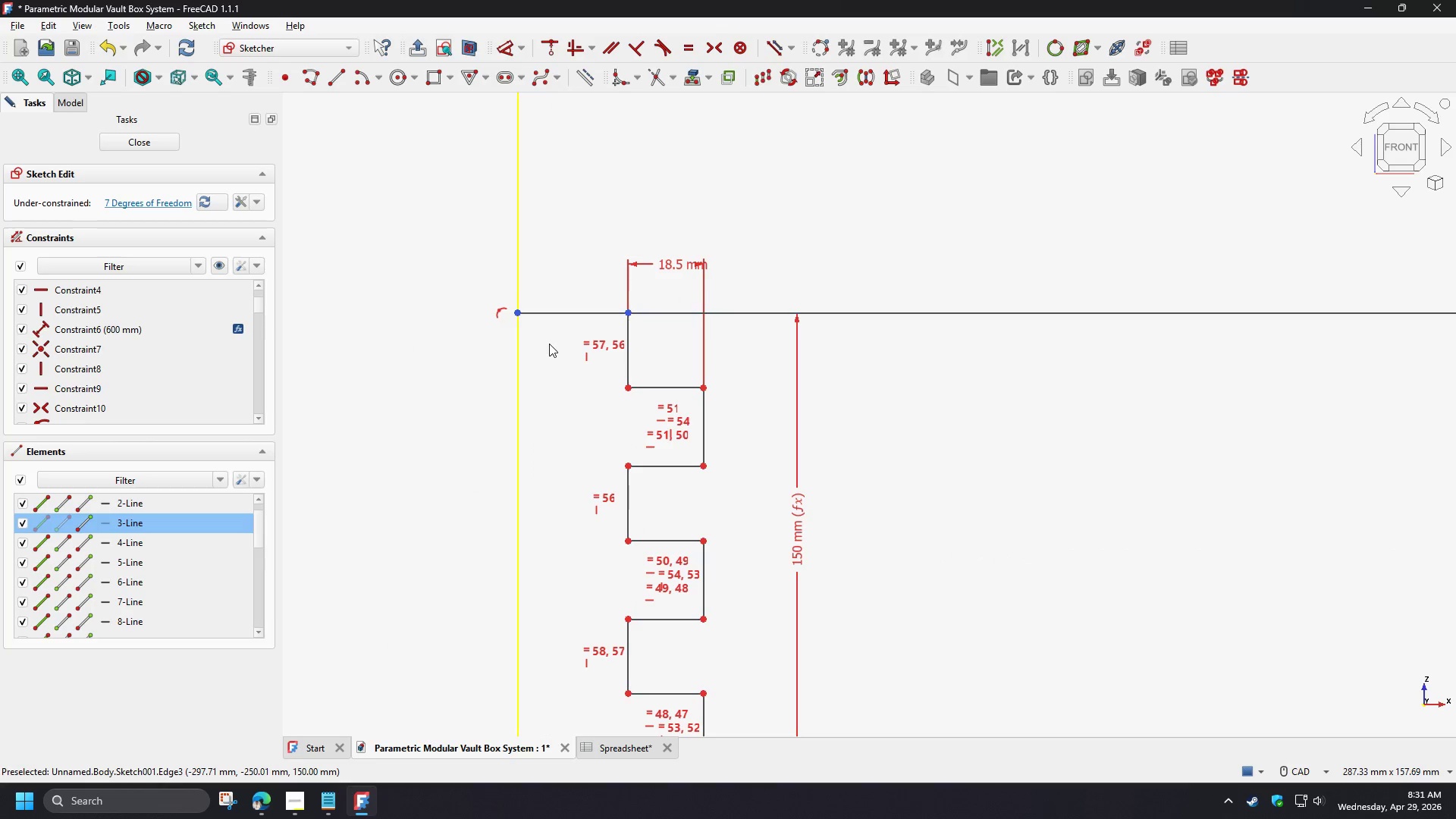 
key(C)
 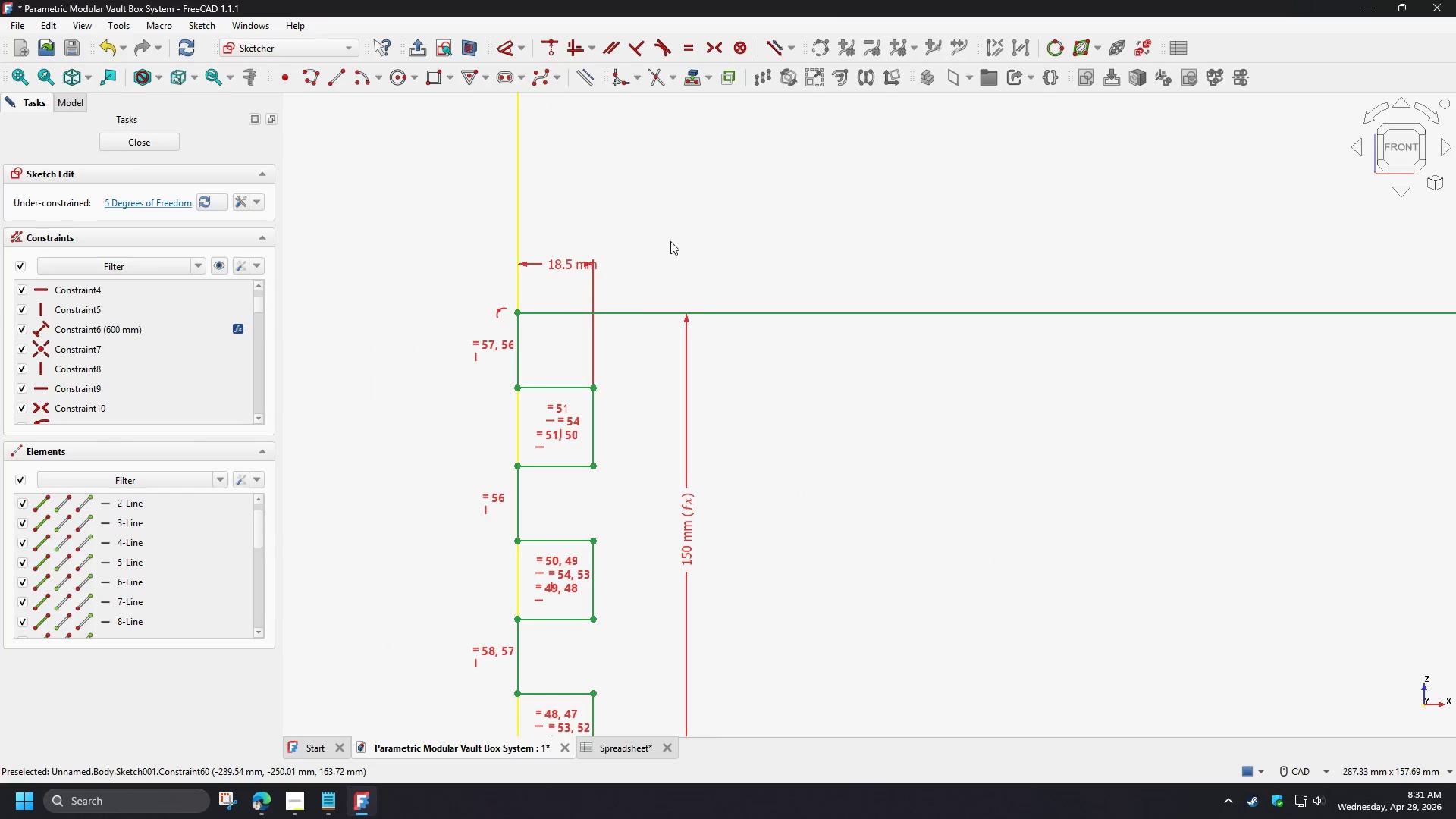 
scroll: coordinate [613, 656], scroll_direction: up, amount: 1.0
 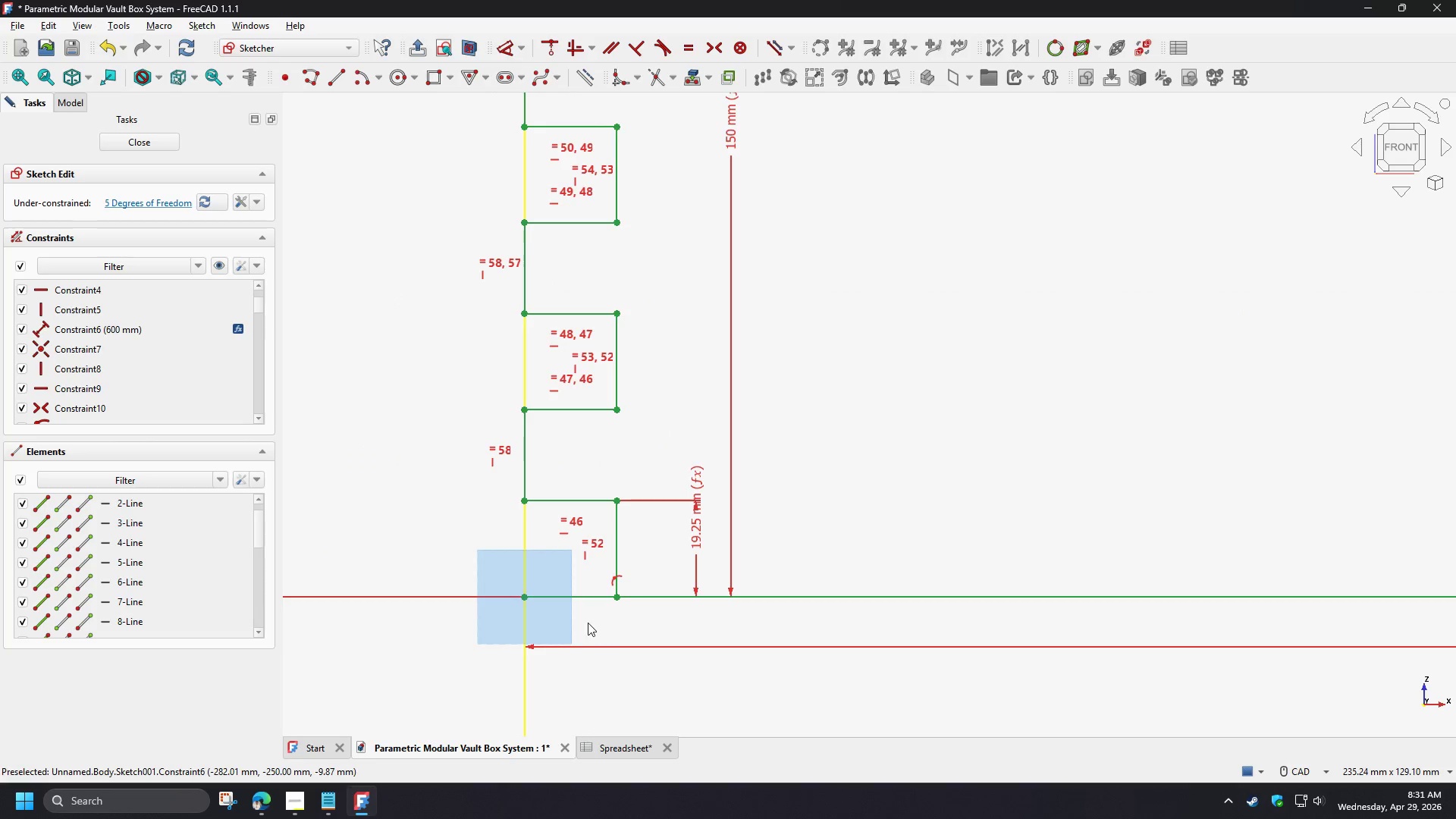 
left_click([602, 625])
 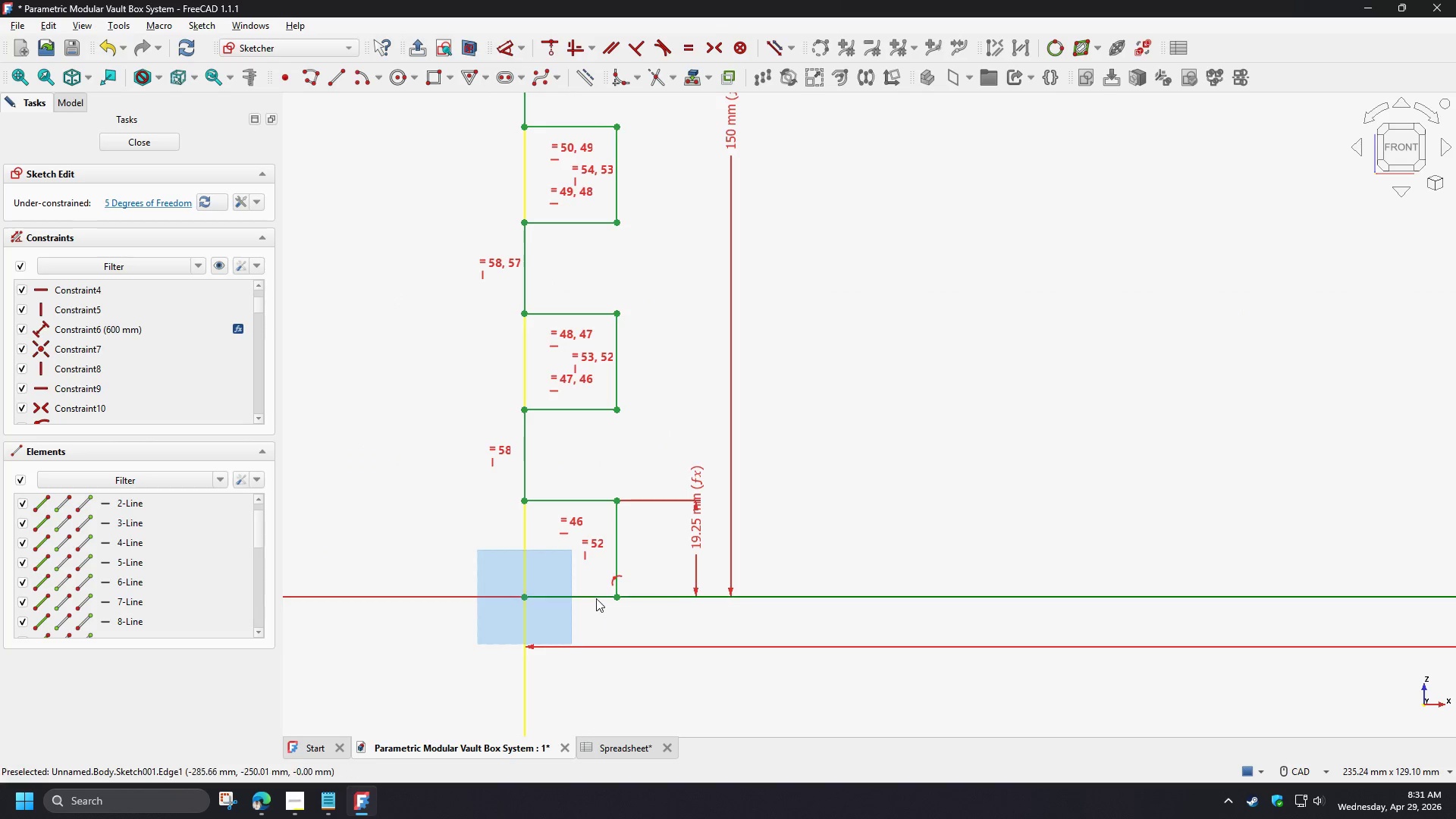 
left_click([596, 598])
 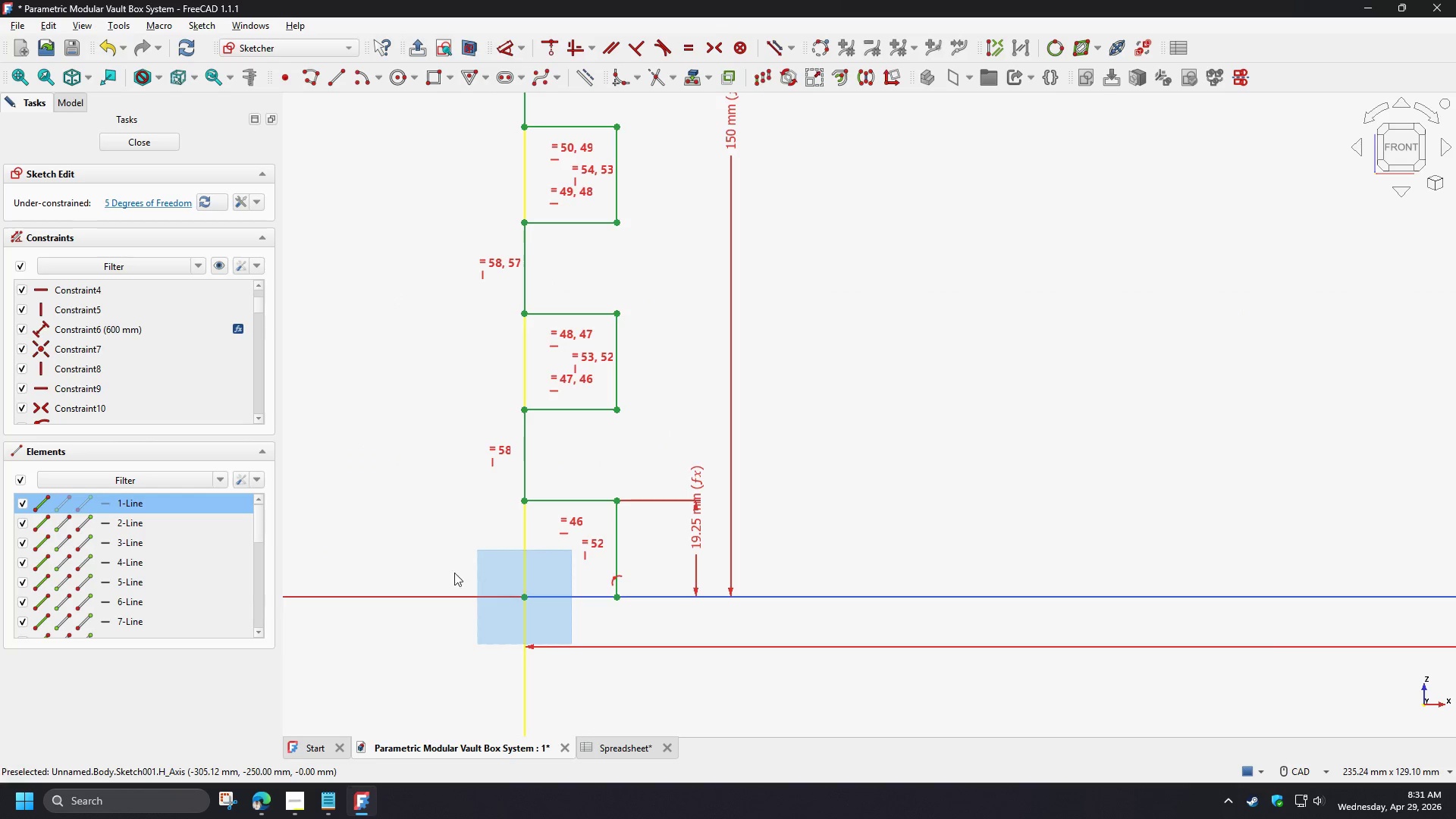 
left_click_drag(start_coordinate=[438, 570], to_coordinate=[552, 625])
 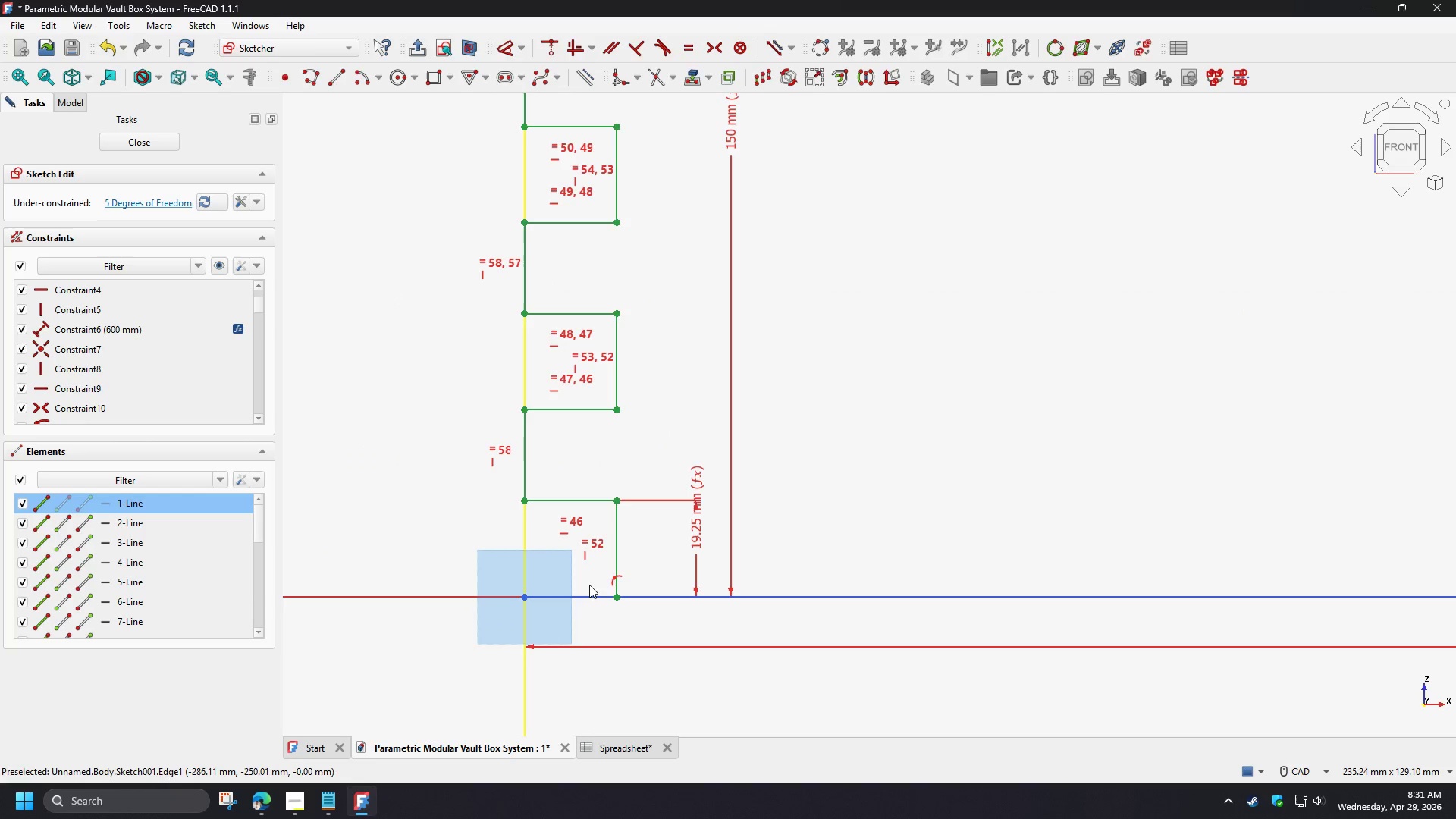 
left_click_drag(start_coordinate=[592, 585], to_coordinate=[629, 617])
 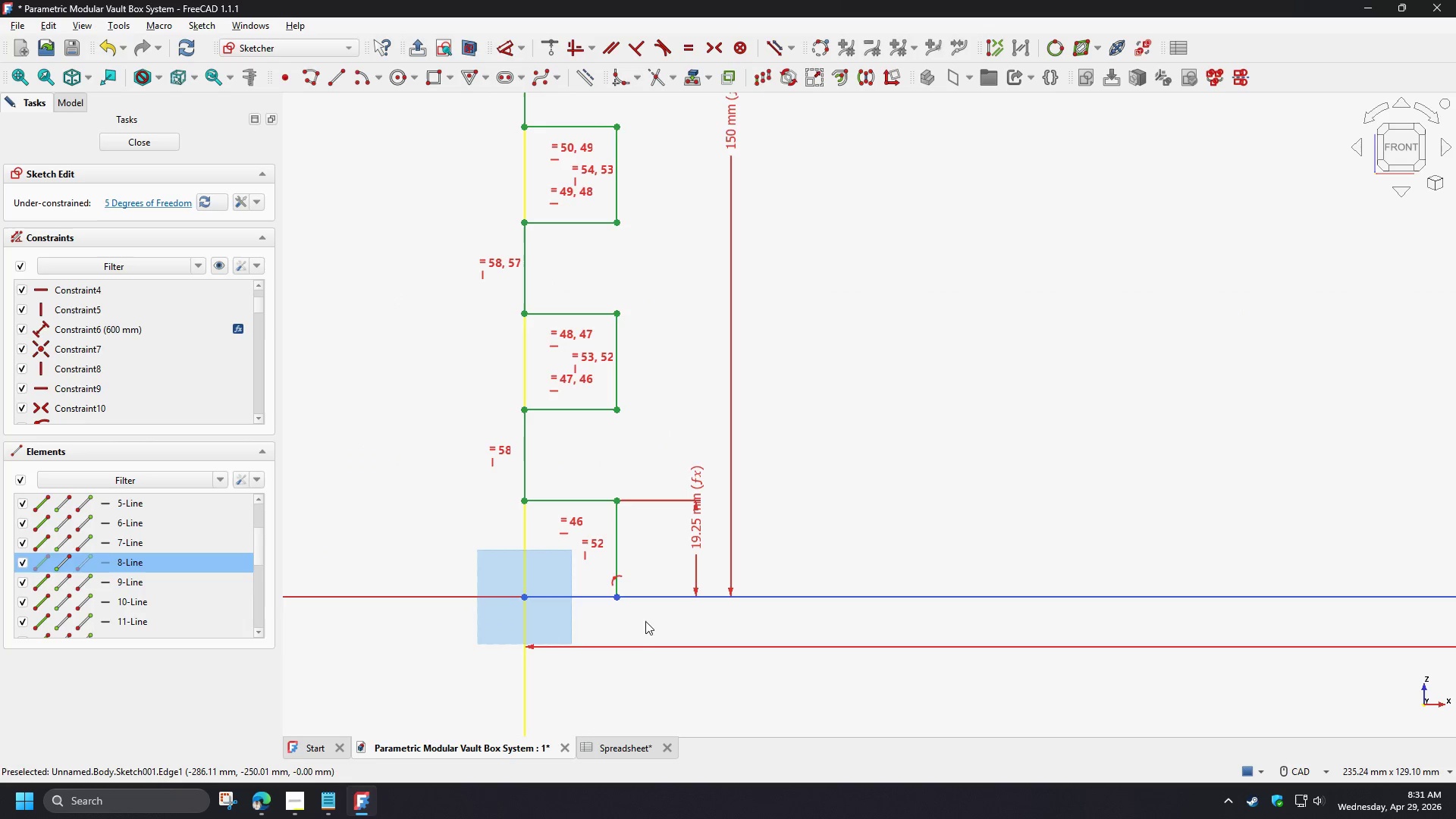 
key(C)
 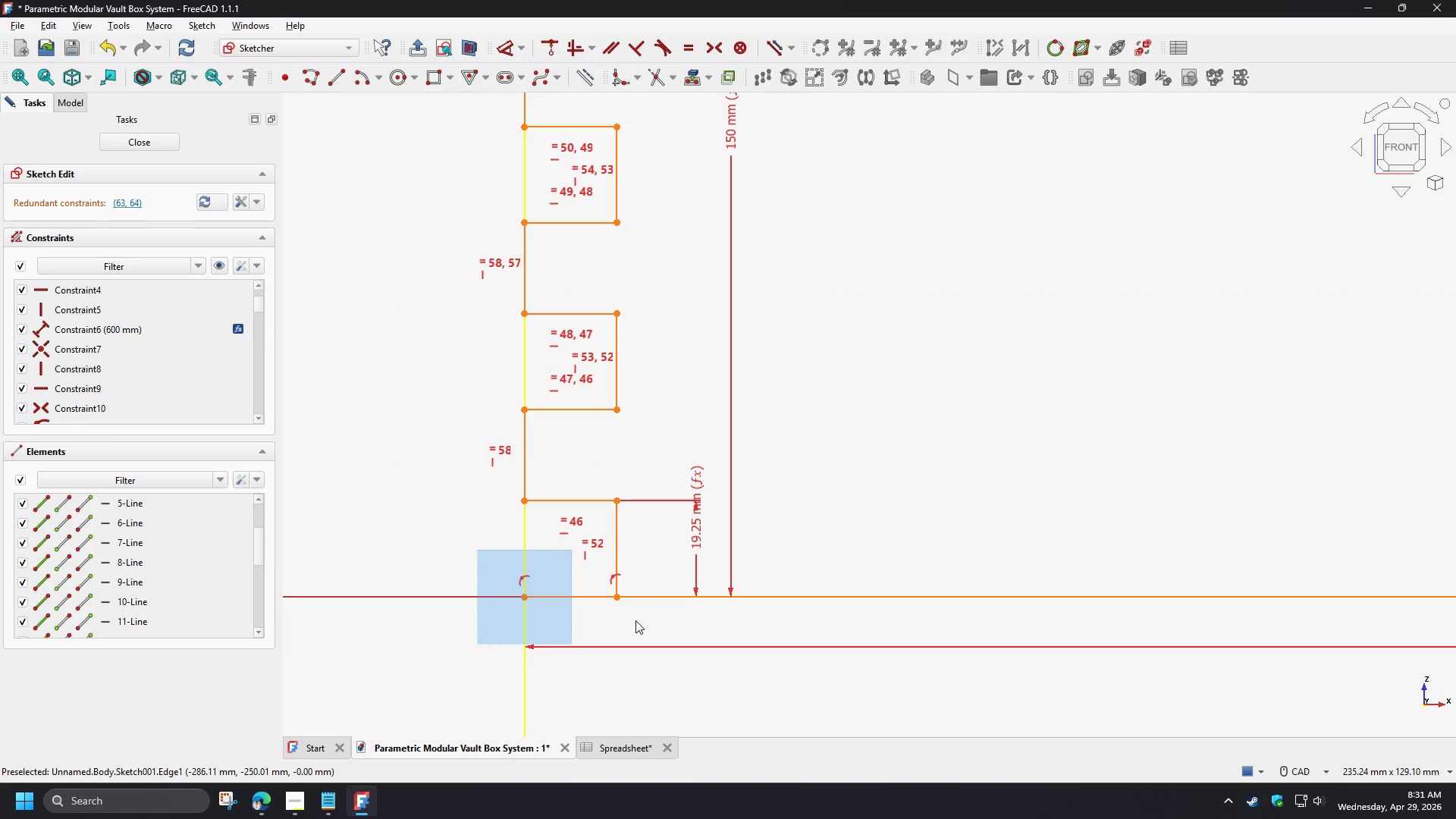 
key(Control+Z)
 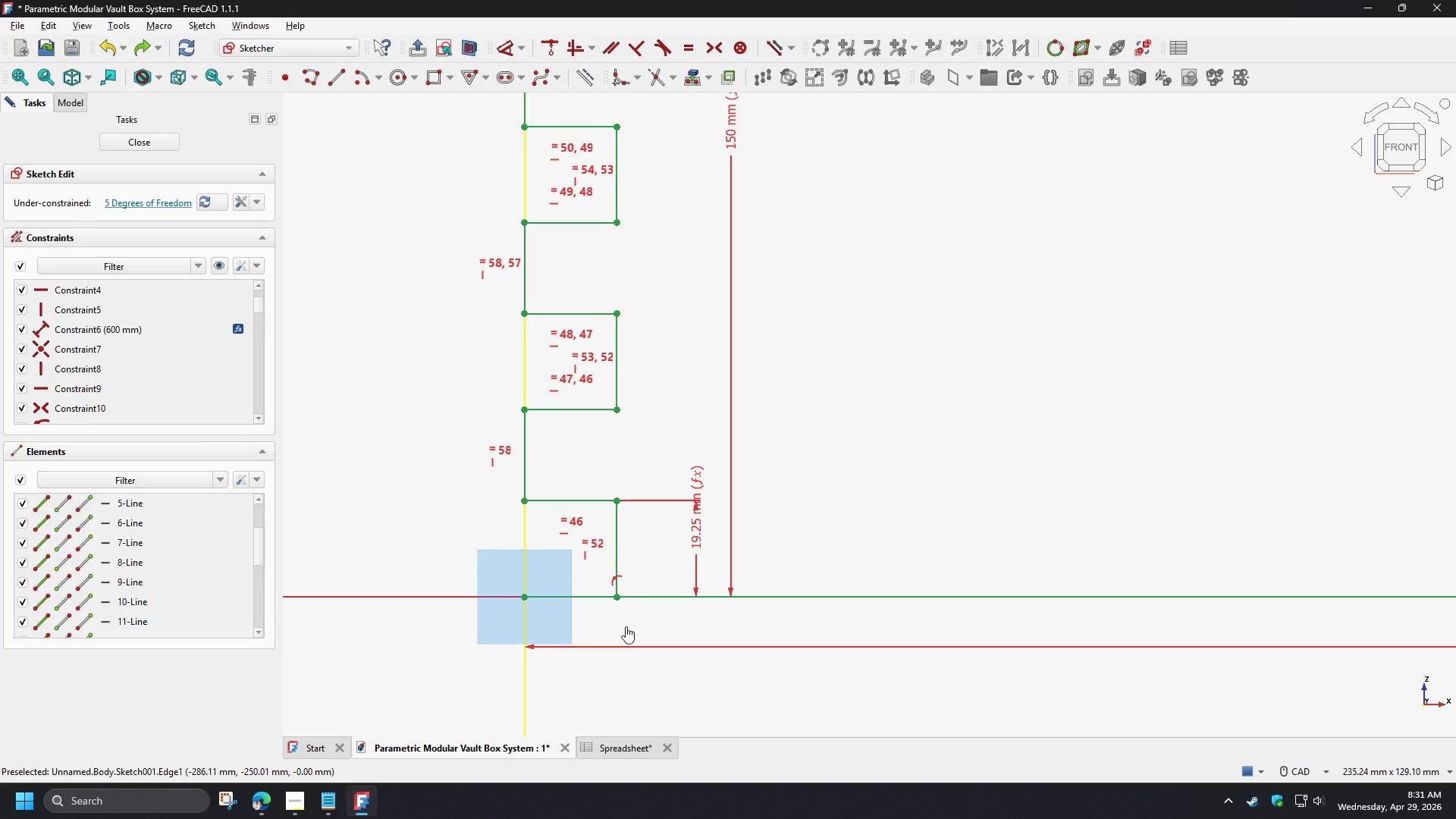 
left_click([626, 626])
 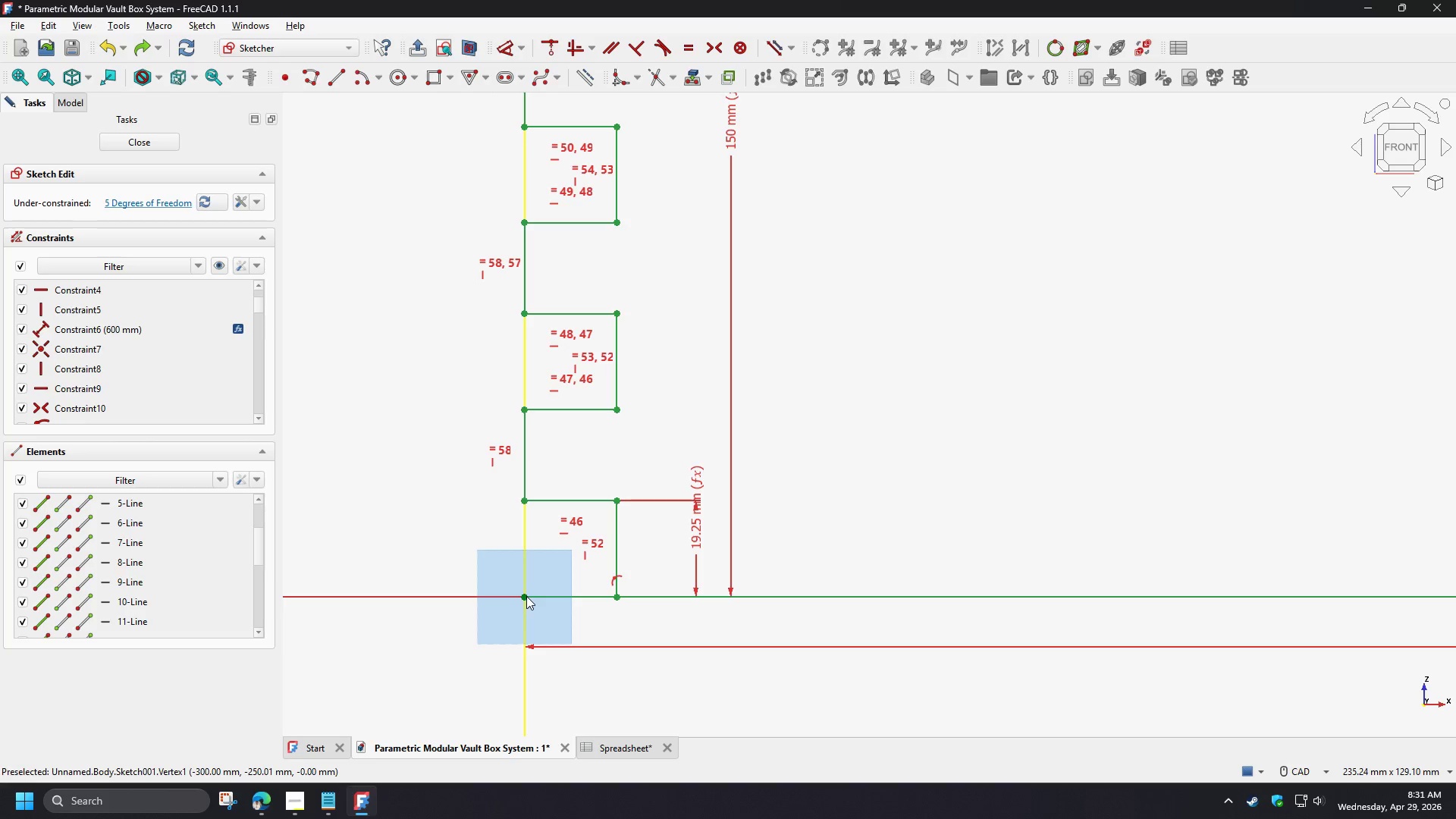 
left_click([526, 596])
 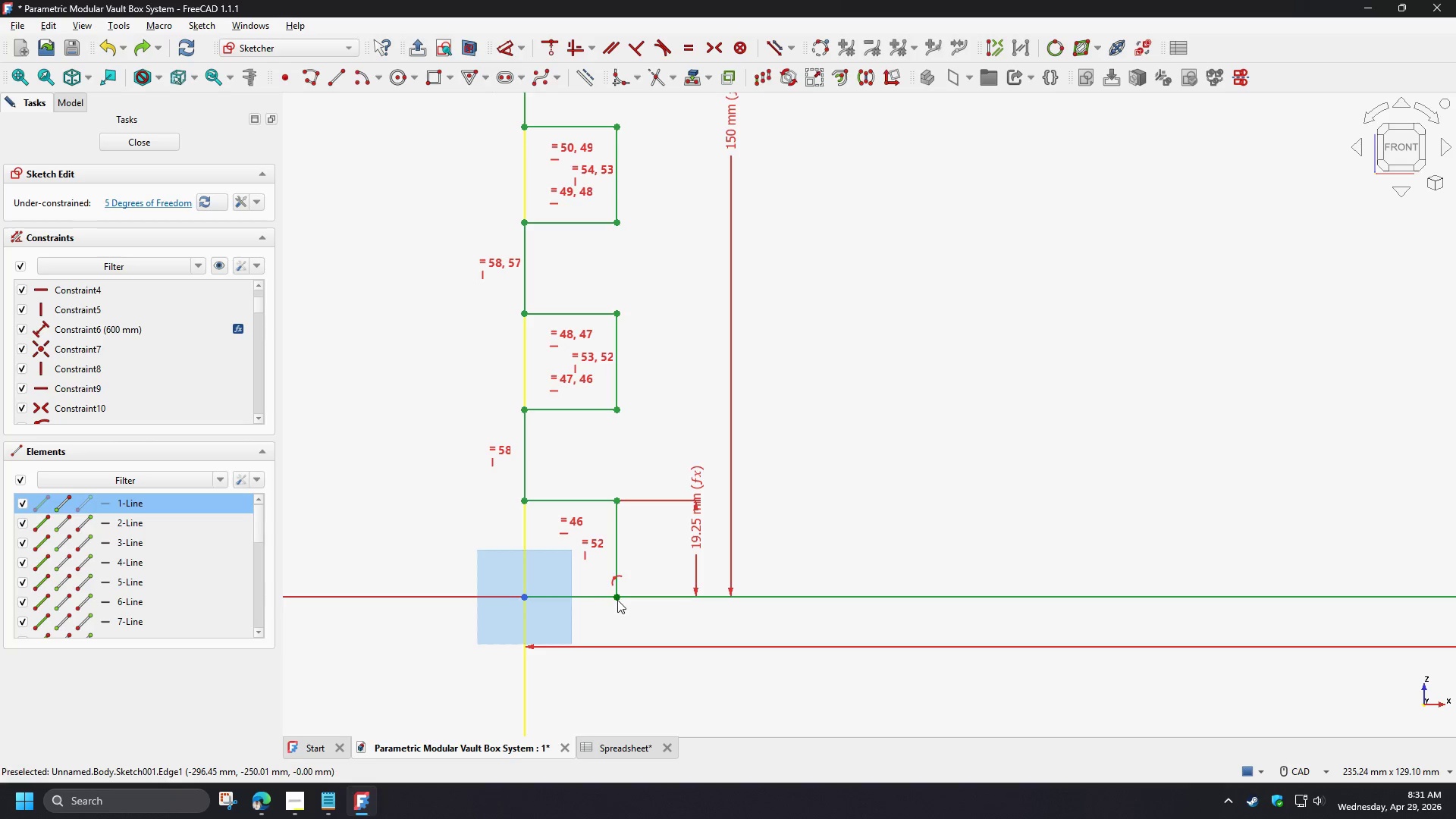 
left_click([617, 599])
 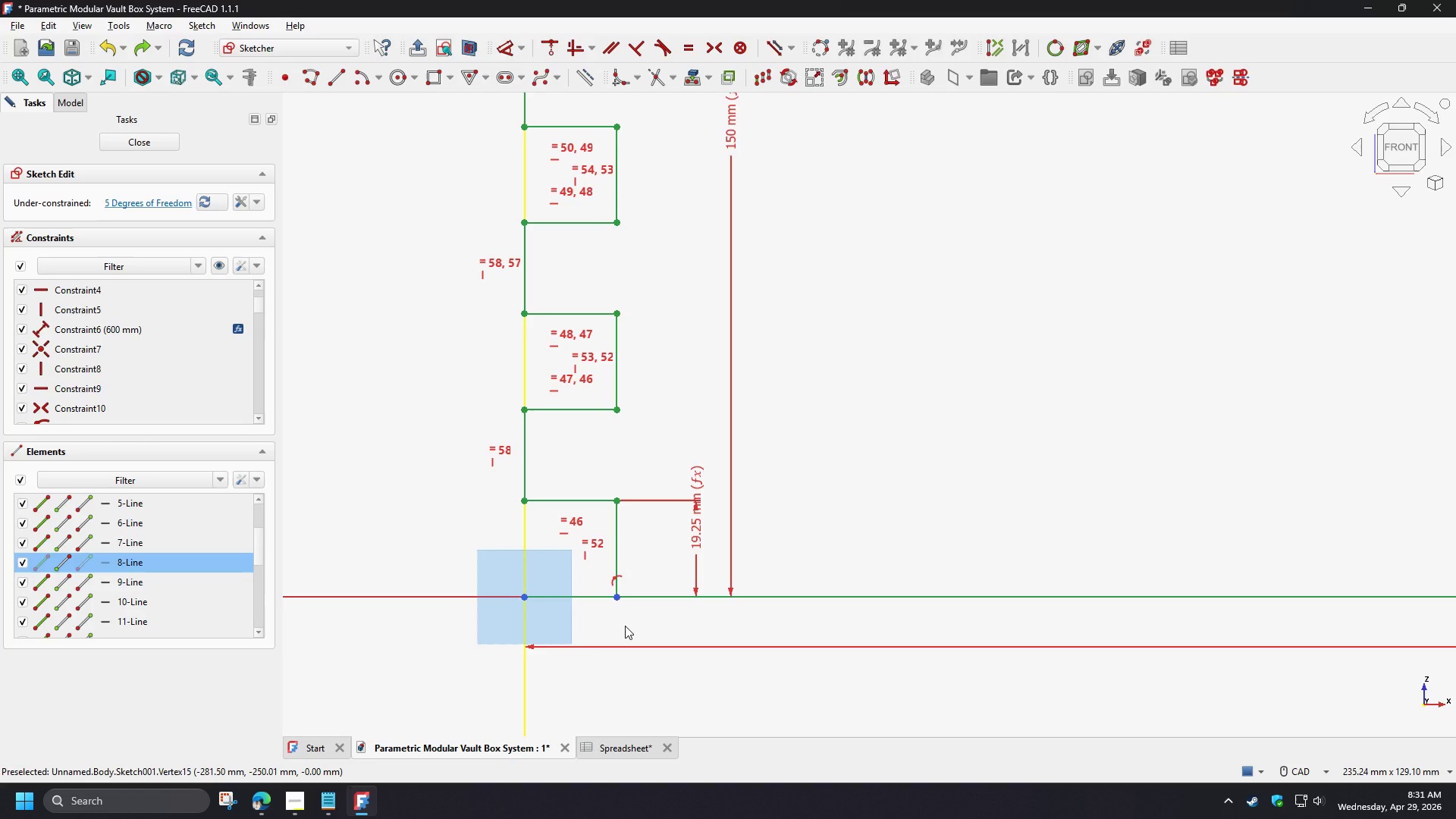 
left_click([625, 626])
 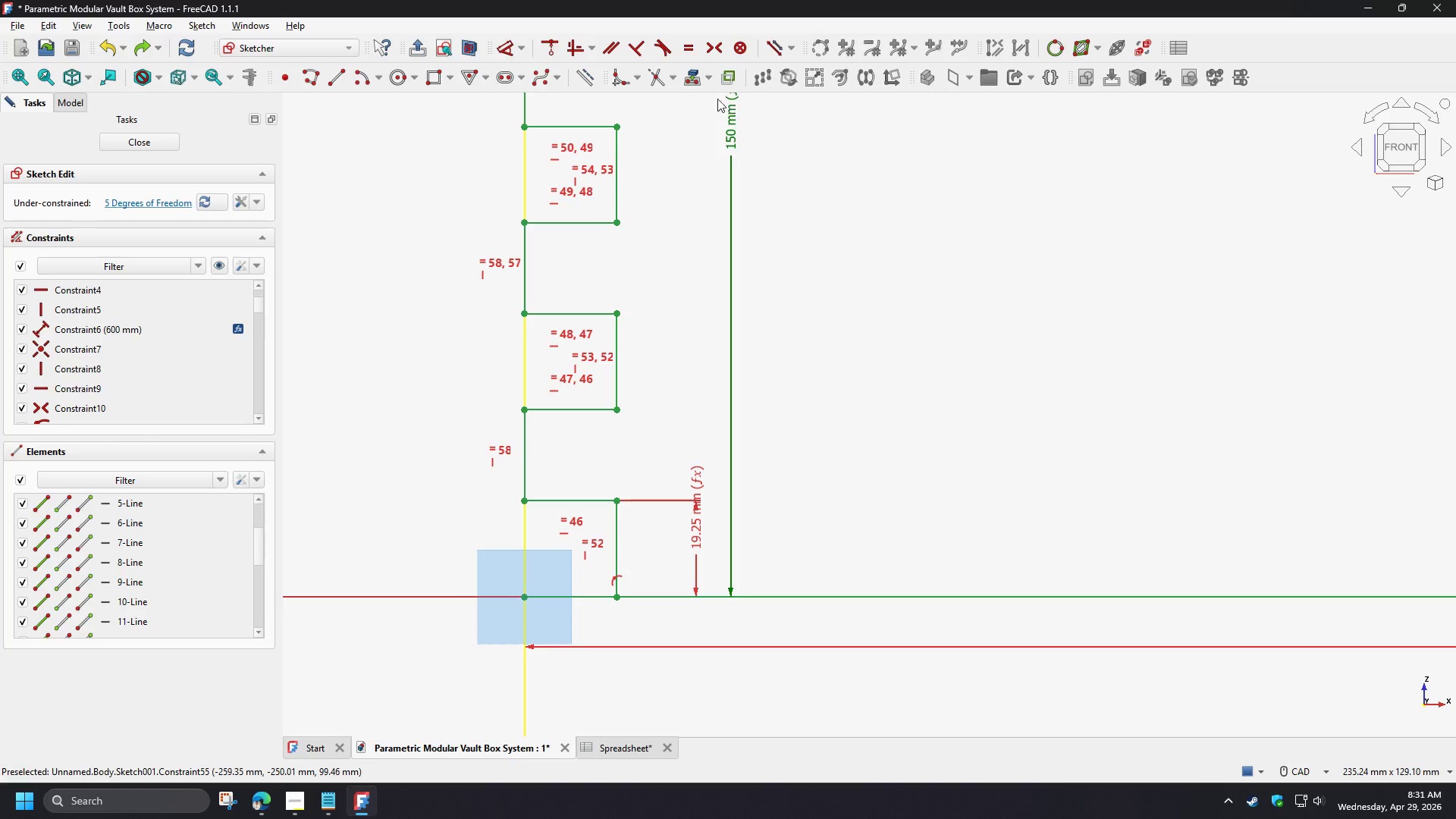 
left_click([655, 83])
 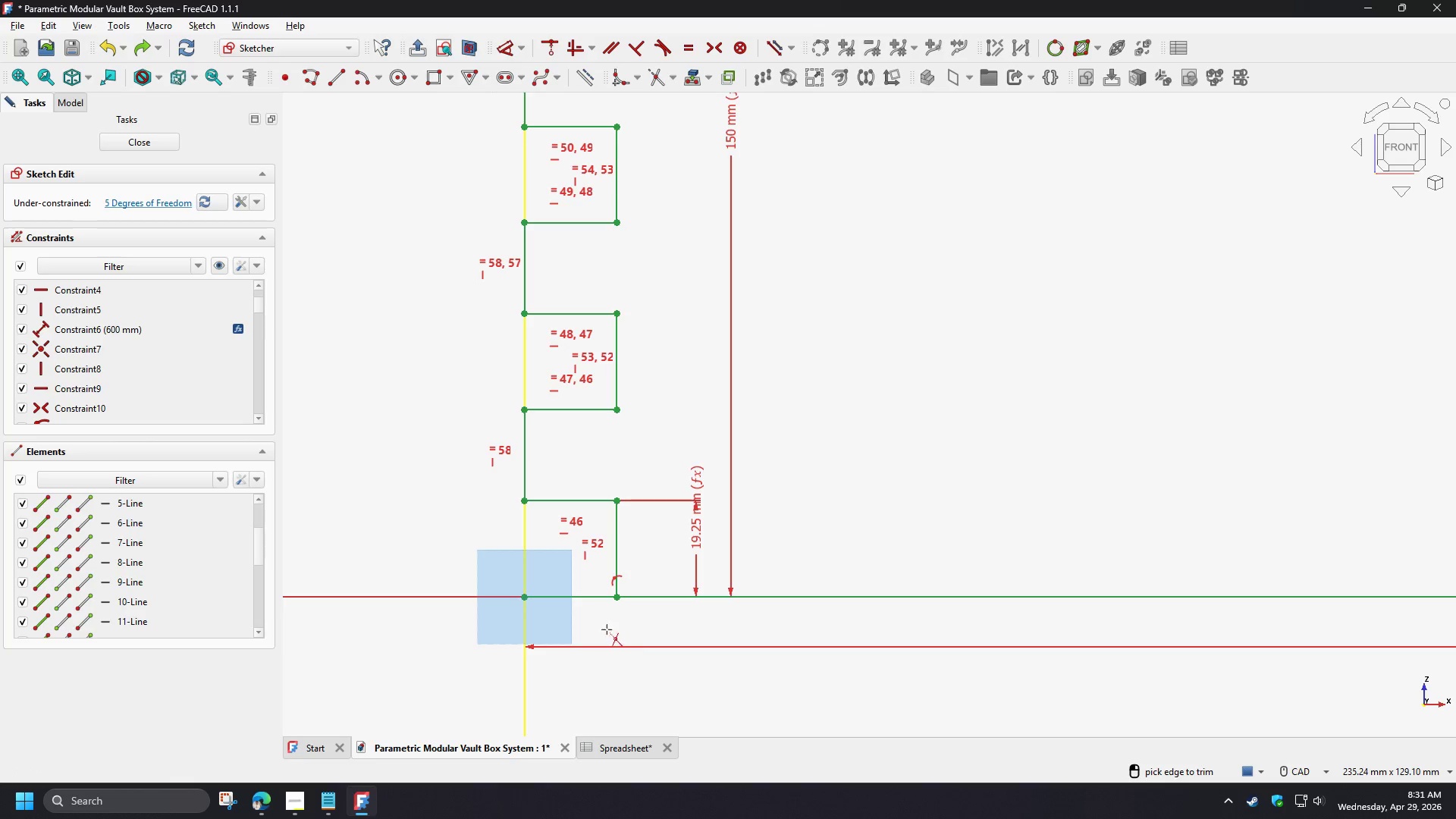 
left_click_drag(start_coordinate=[596, 617], to_coordinate=[585, 576])
 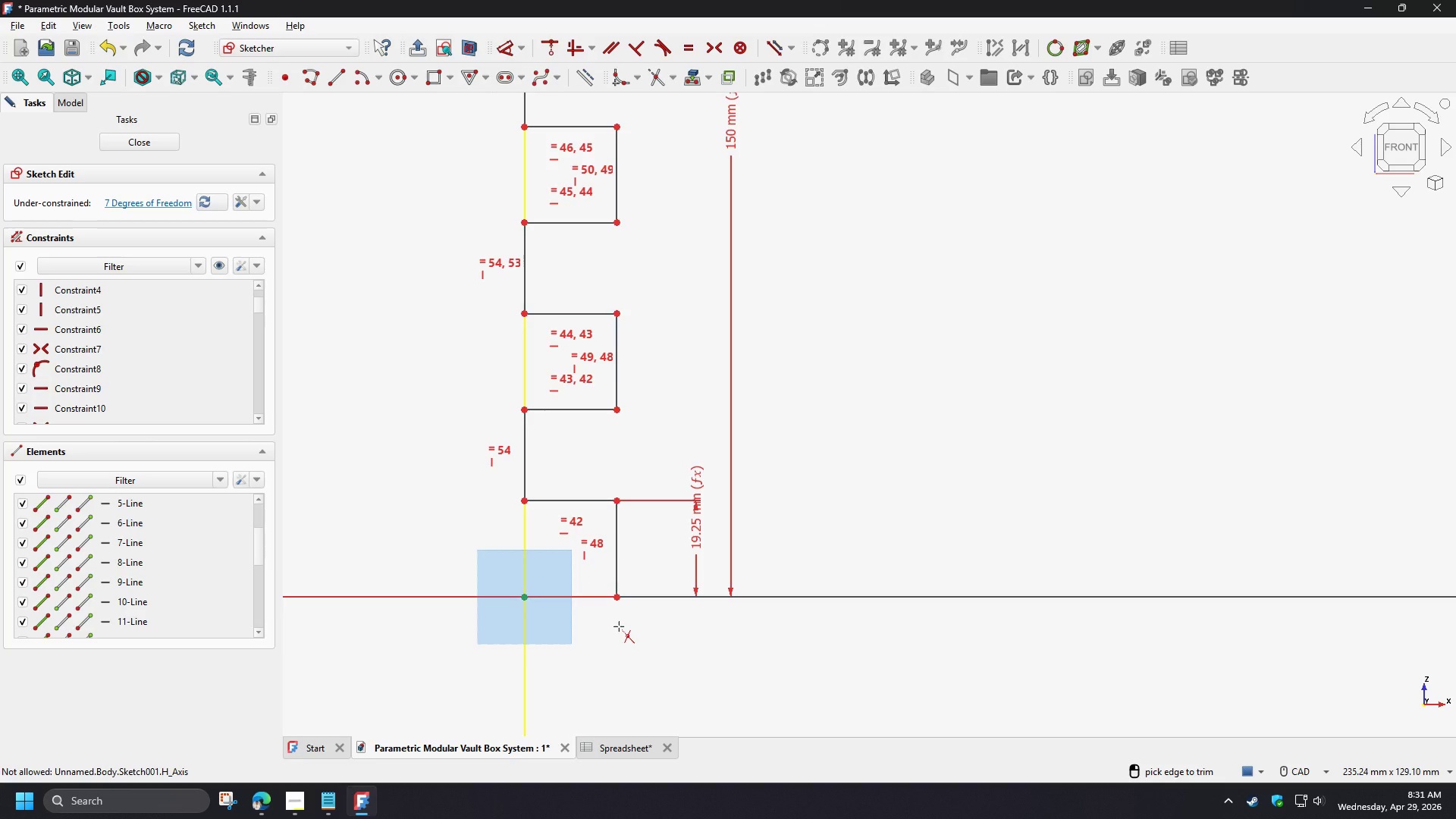 
right_click([619, 626])
 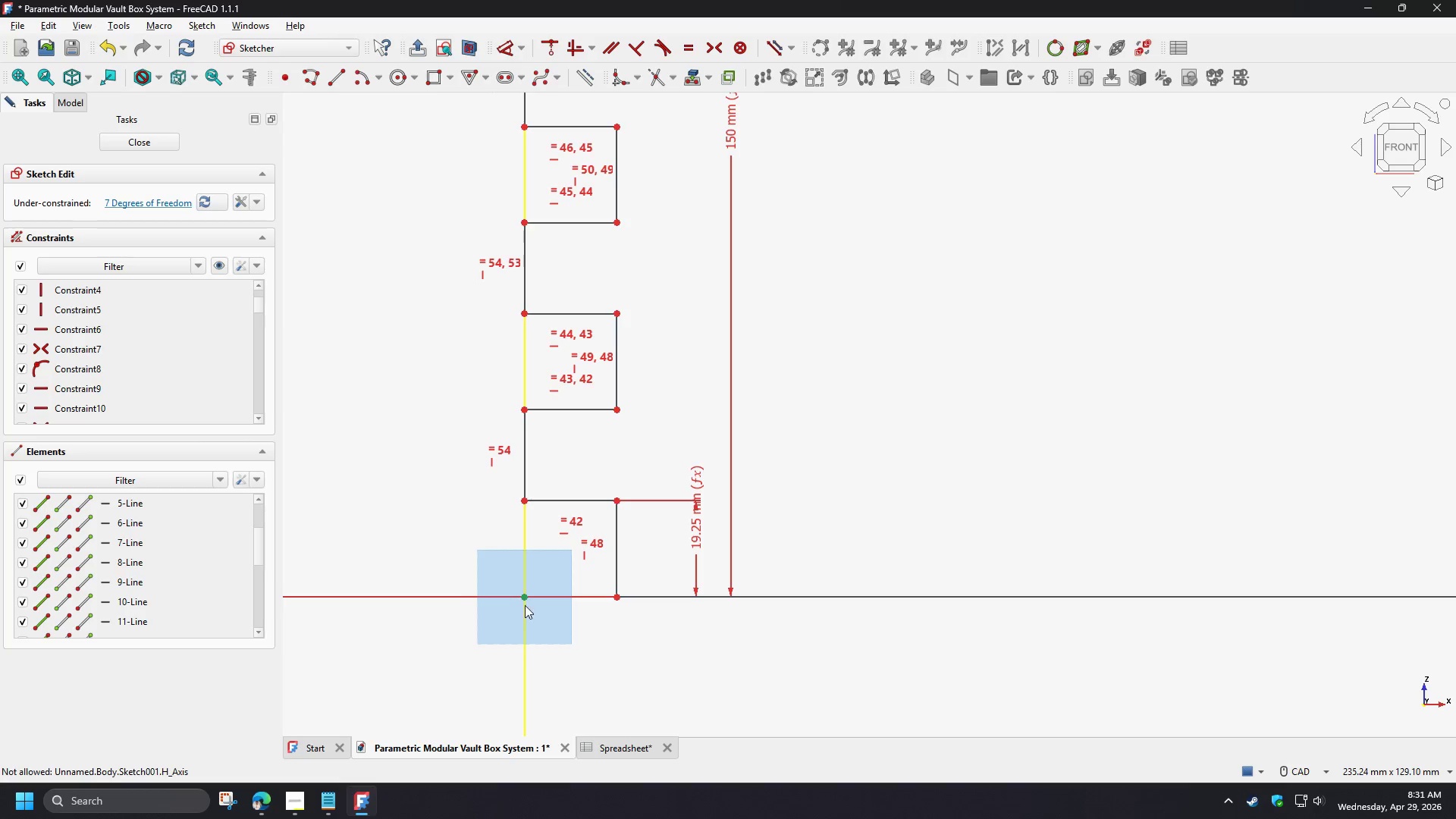 
left_click_drag(start_coordinate=[429, 566], to_coordinate=[573, 635])
 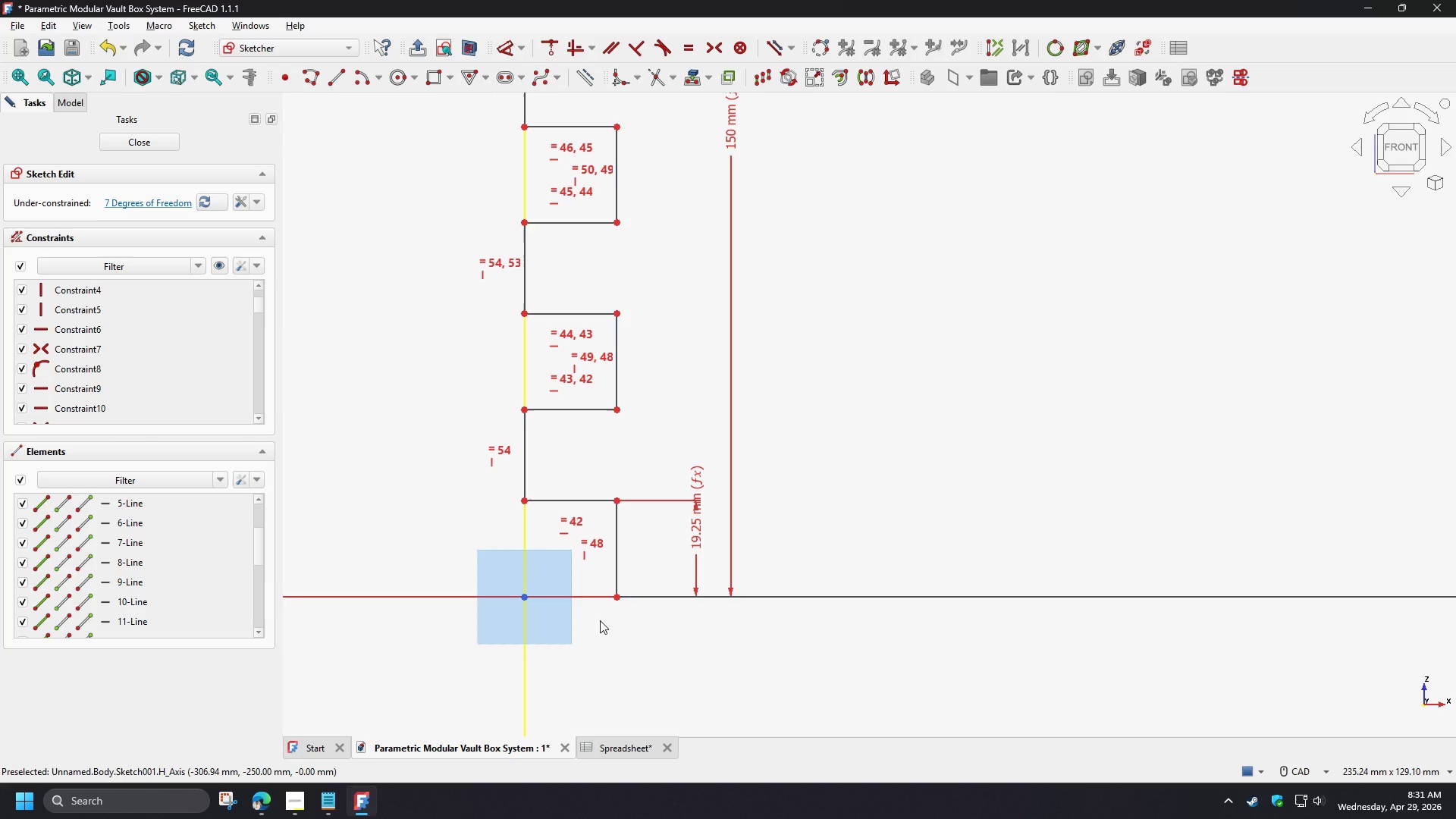 
key(Delete)
 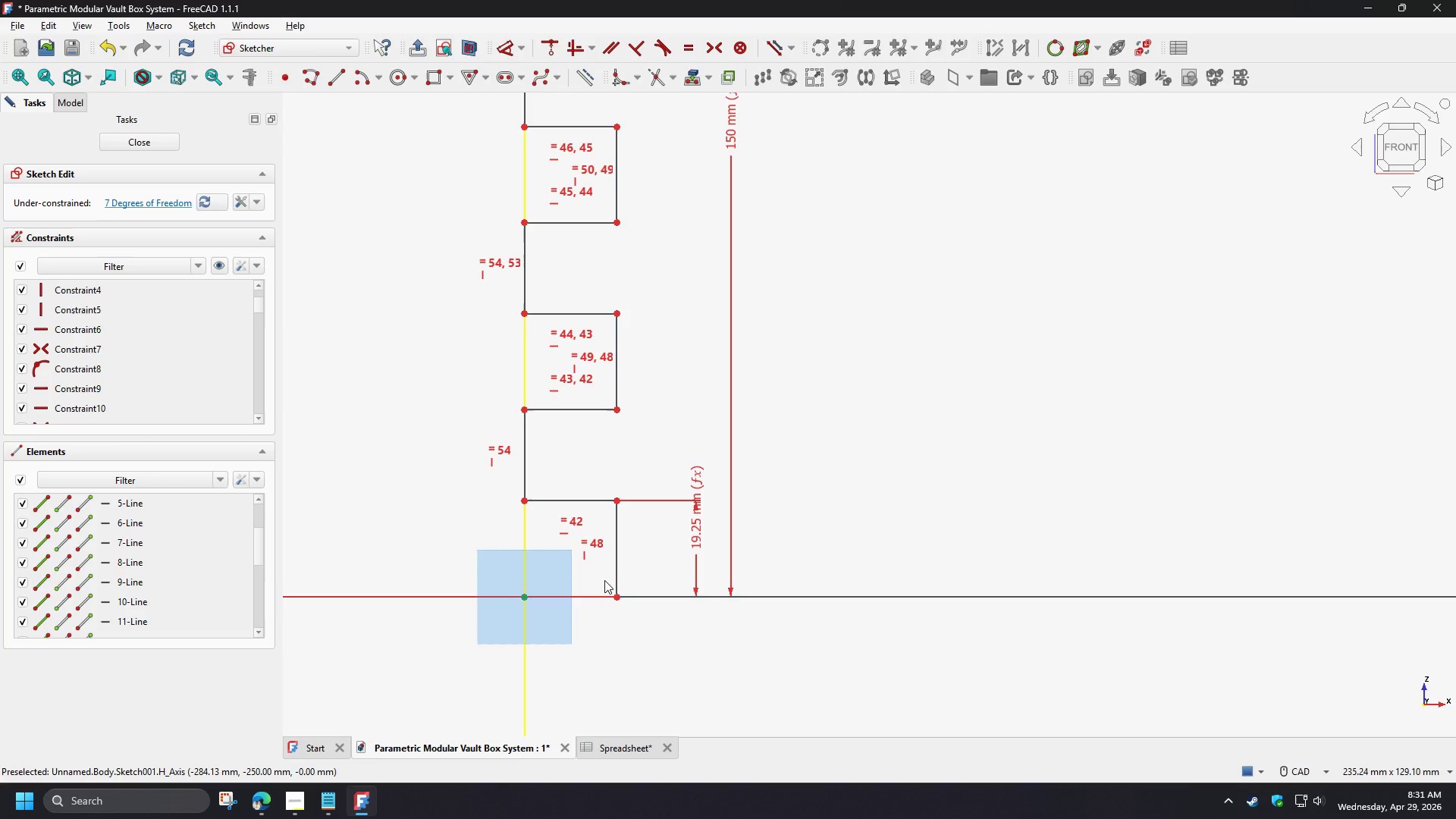 
left_click_drag(start_coordinate=[604, 580], to_coordinate=[651, 629])
 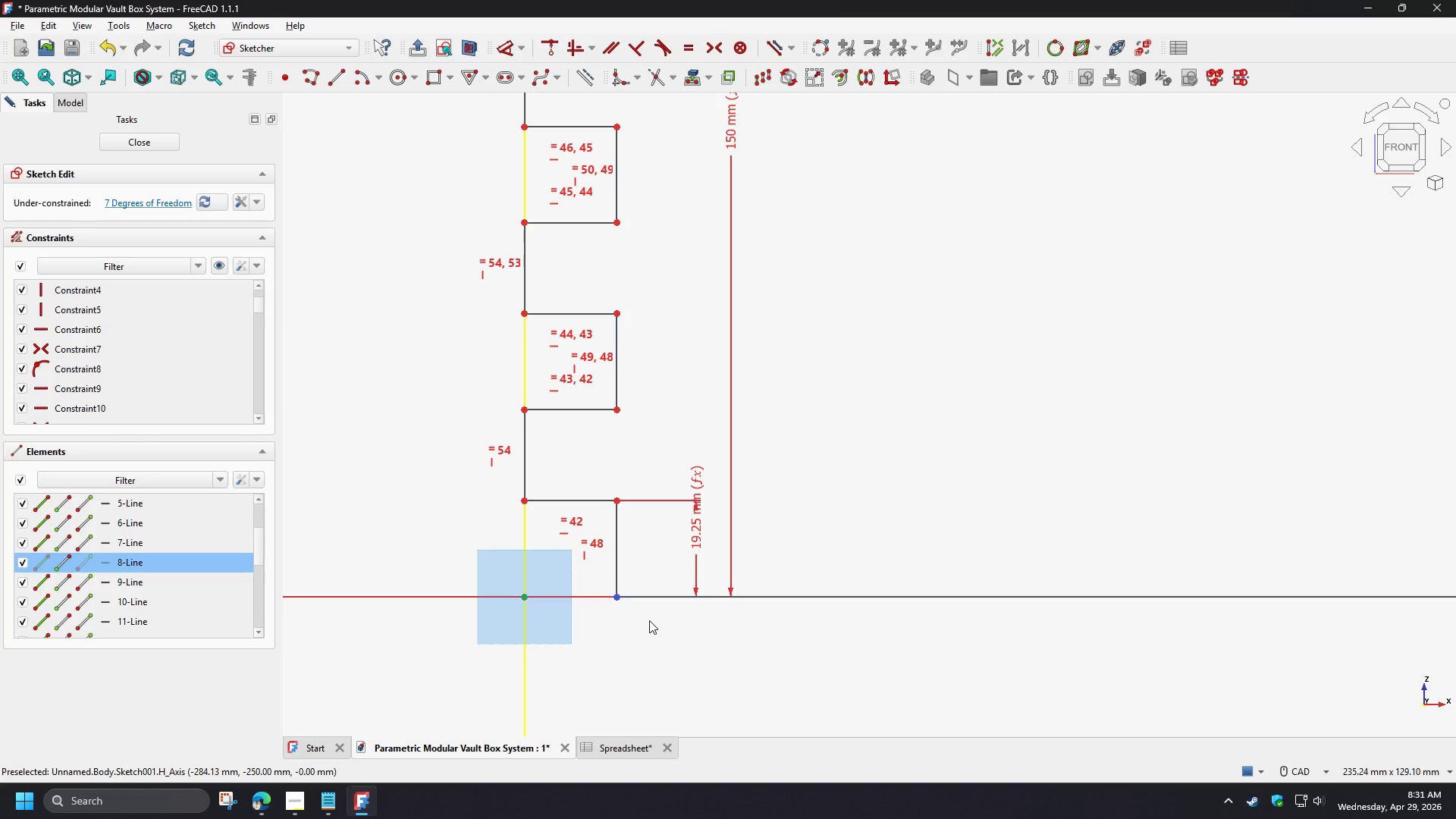 
key(C)
 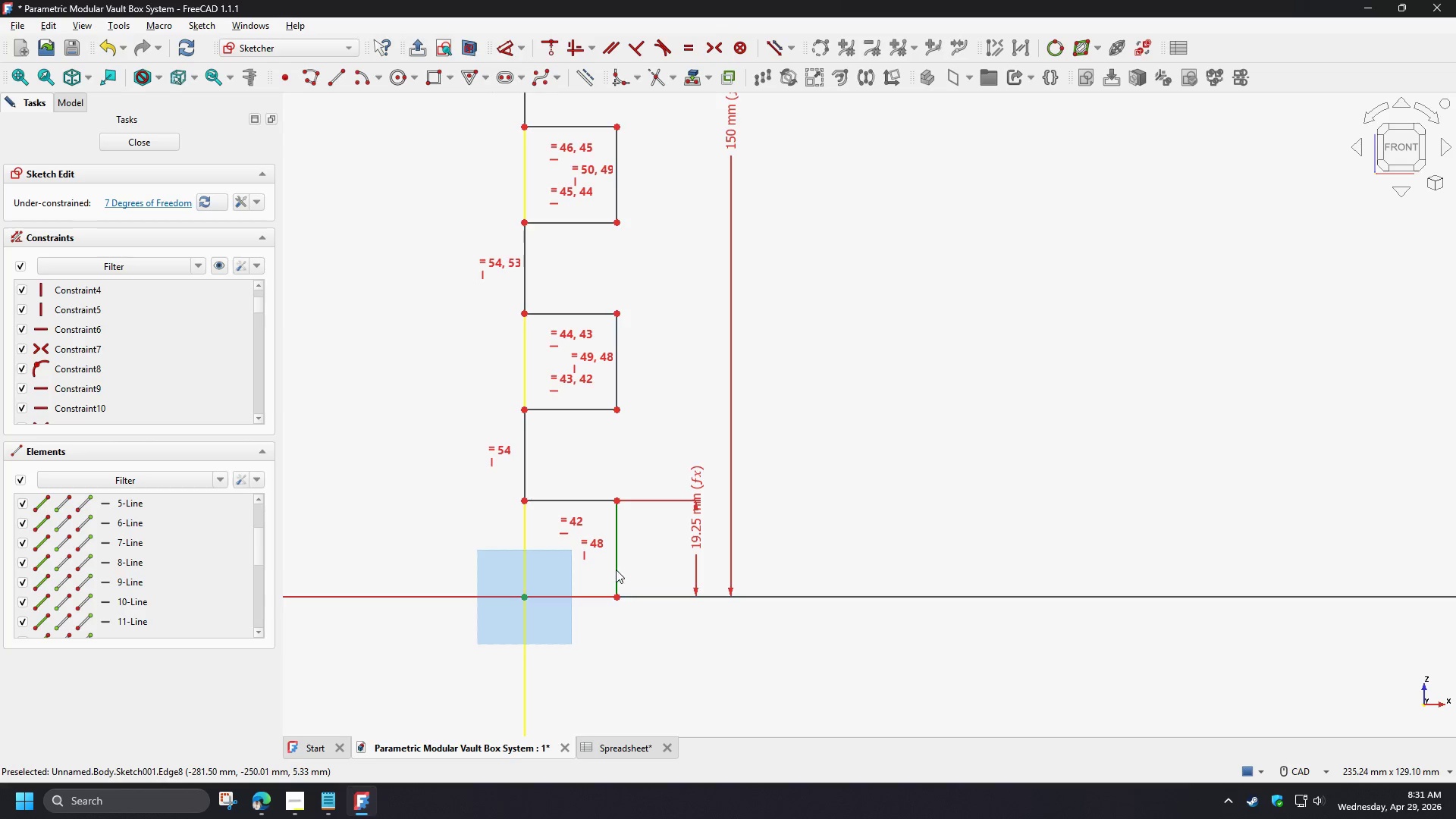 
left_click_drag(start_coordinate=[617, 570], to_coordinate=[802, 519])
 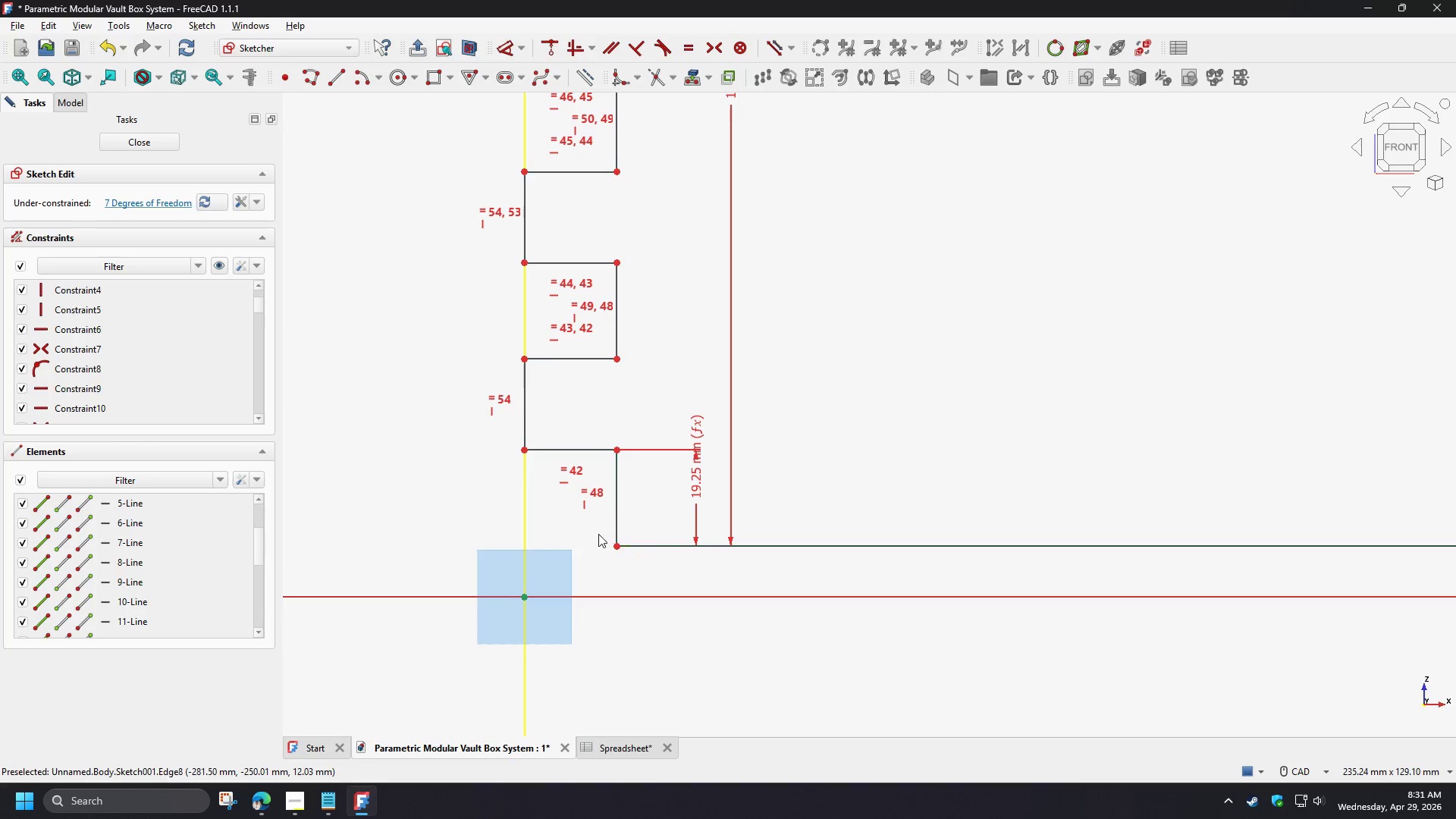 
left_click_drag(start_coordinate=[597, 532], to_coordinate=[630, 573])
 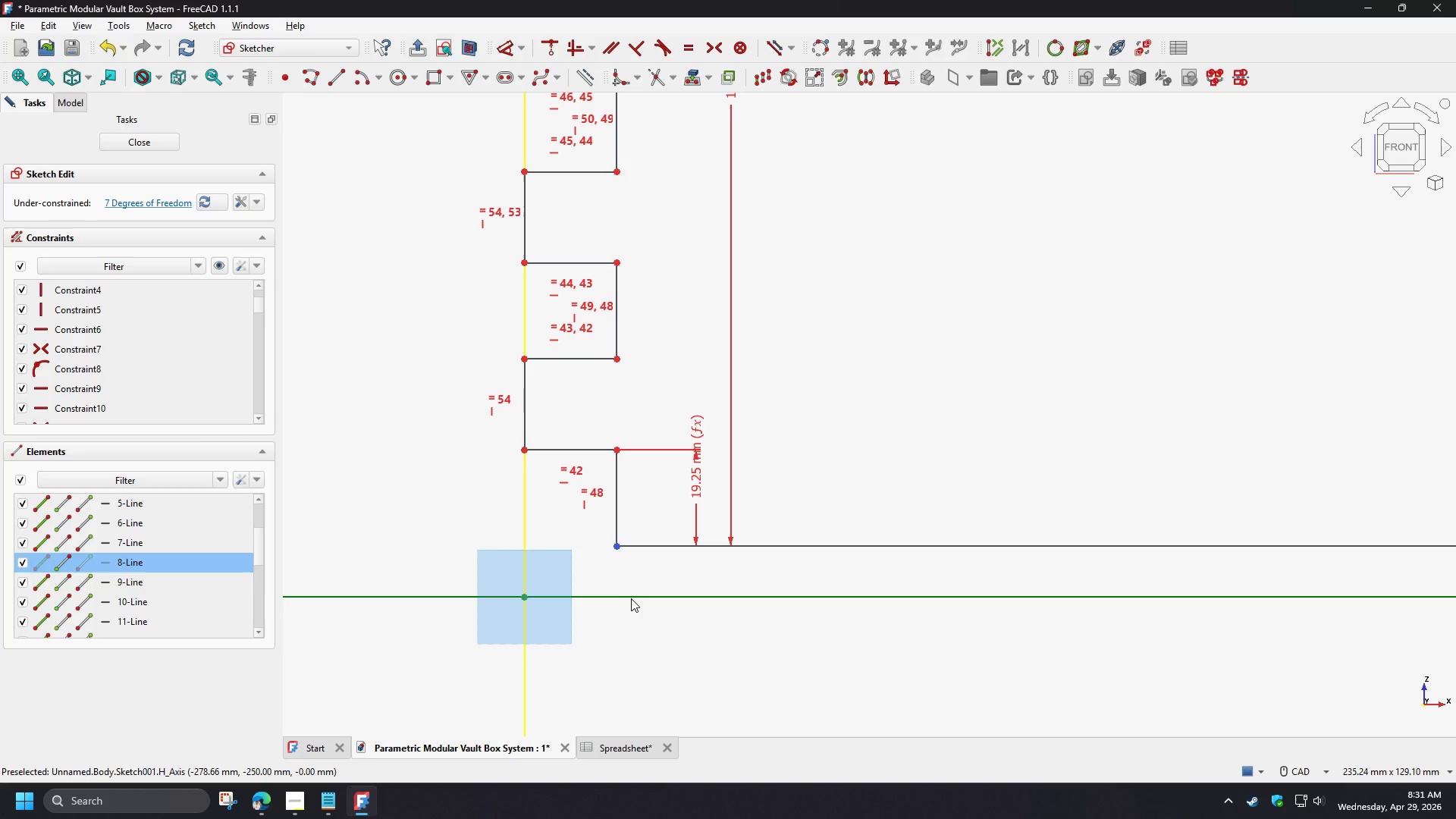 
left_click([631, 598])
 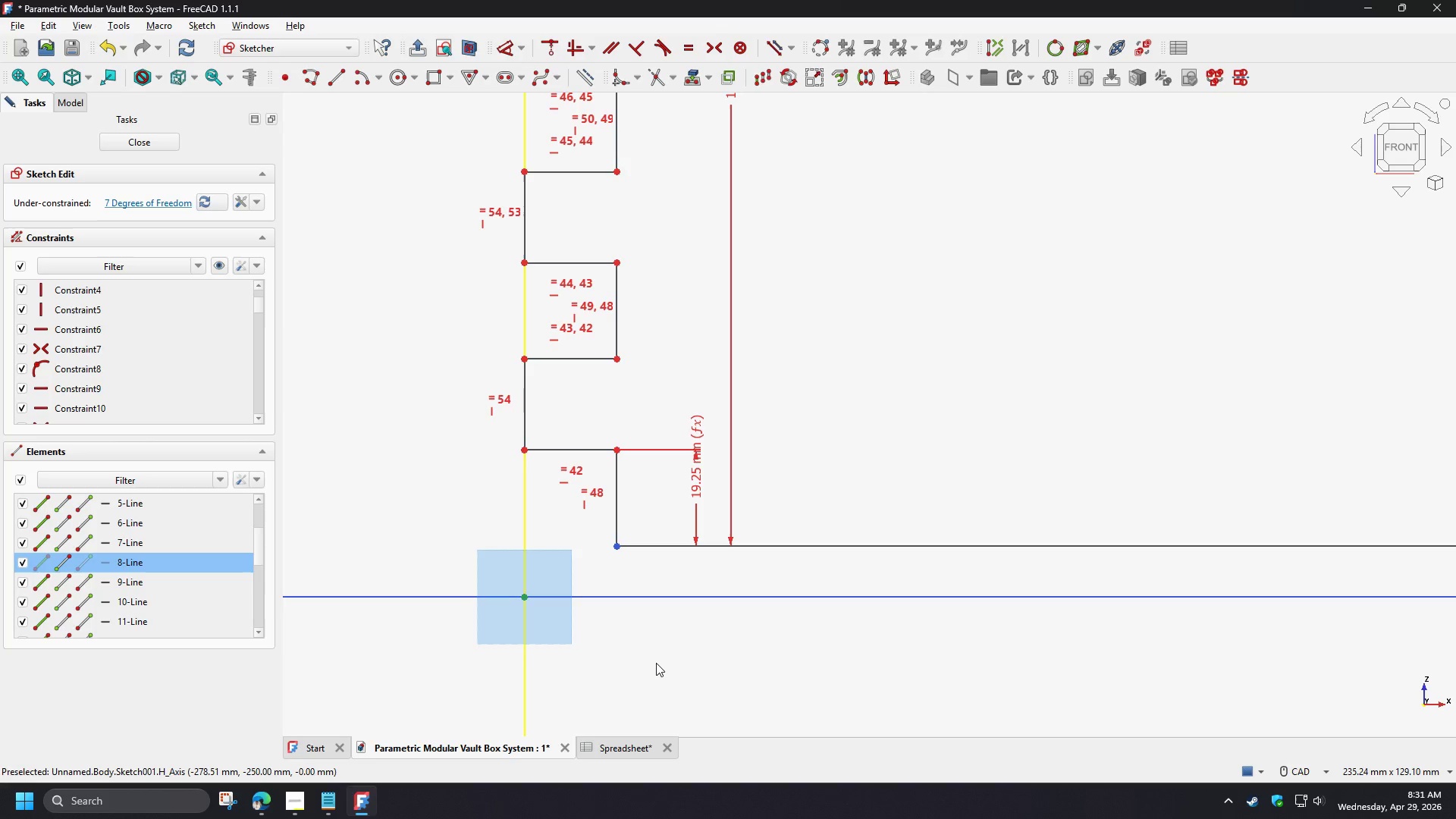 
key(C)
 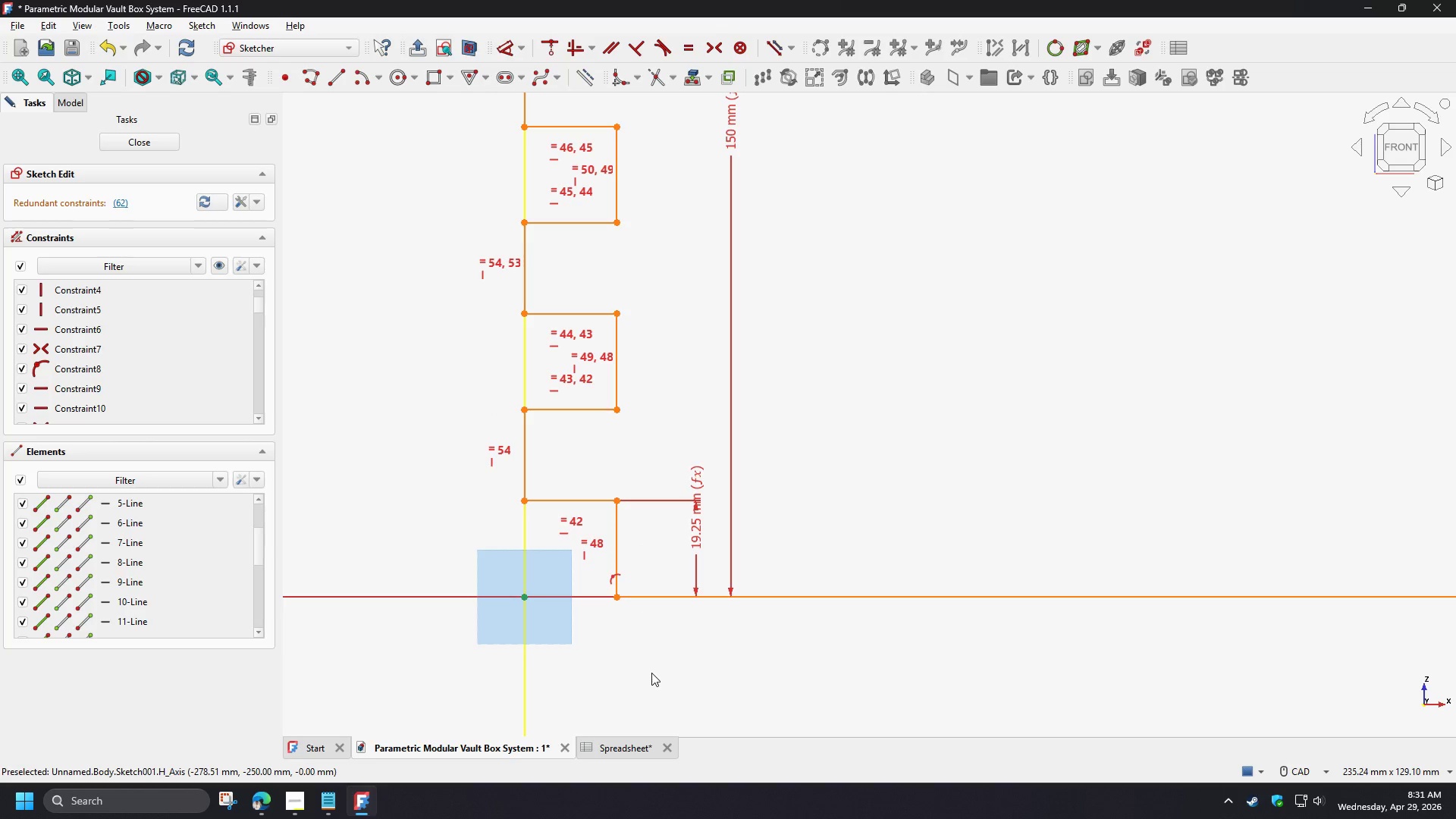 
left_click([651, 673])
 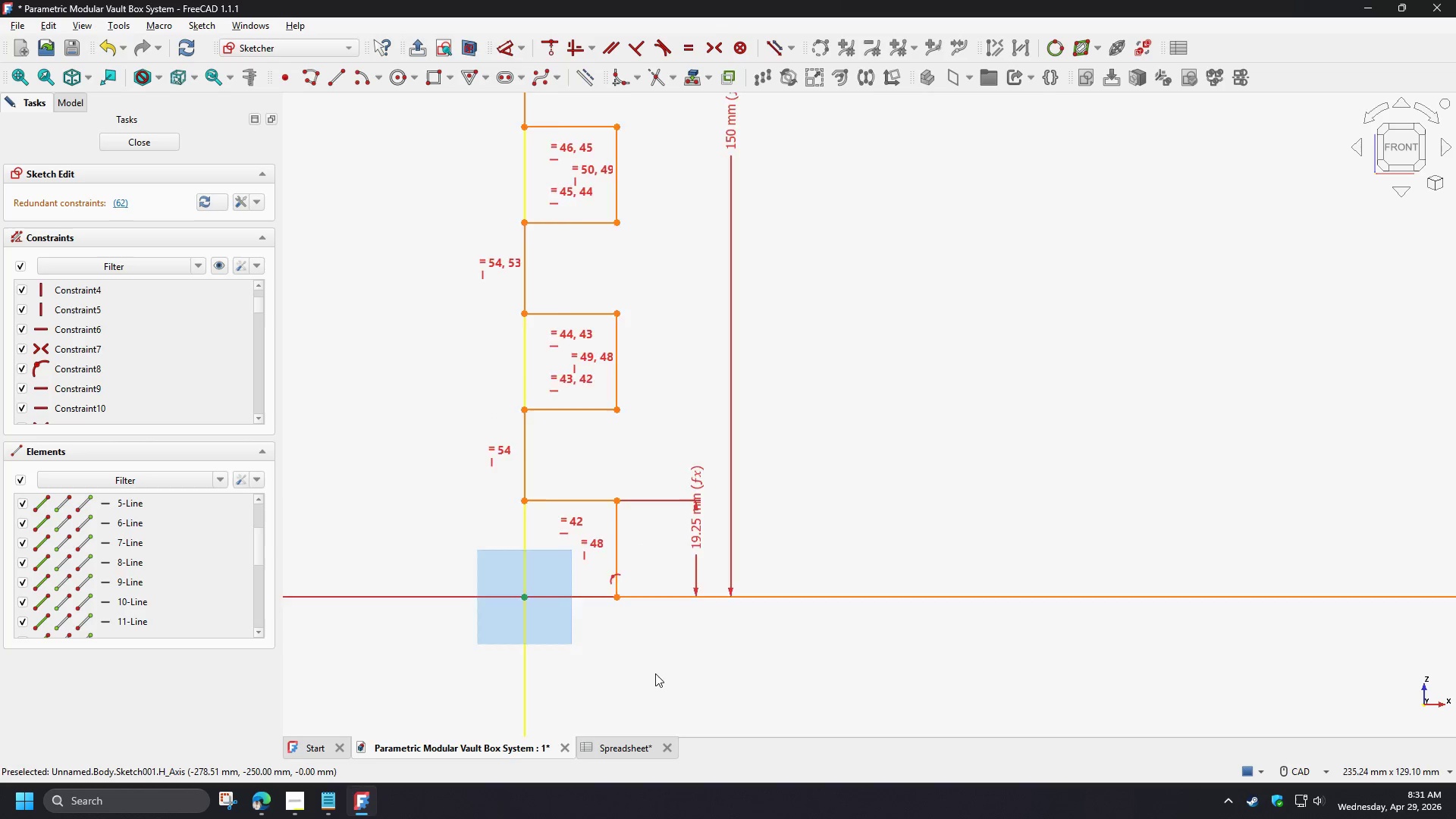 
scroll: coordinate [657, 673], scroll_direction: down, amount: 4.0
 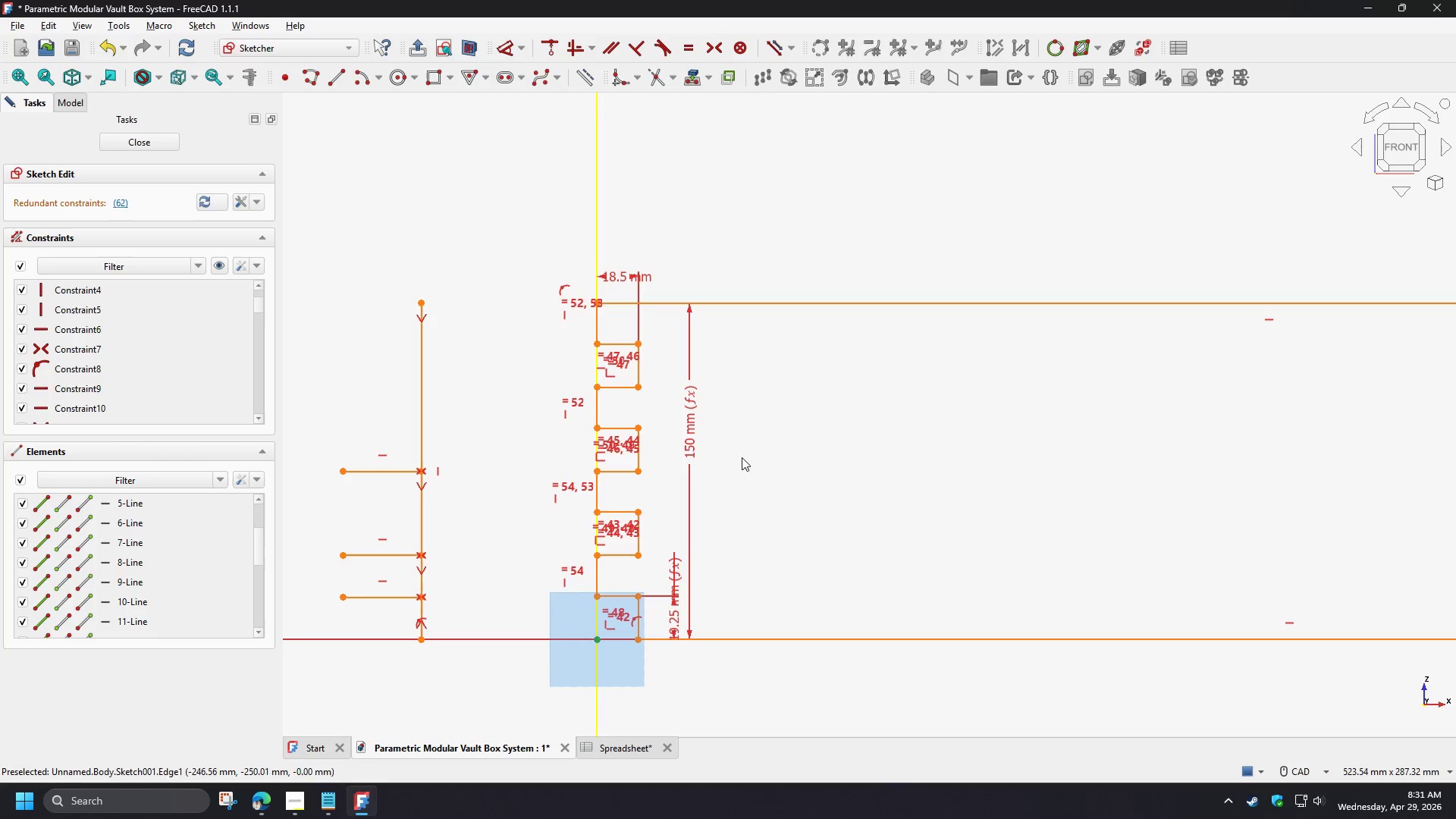 
left_click([121, 206])
 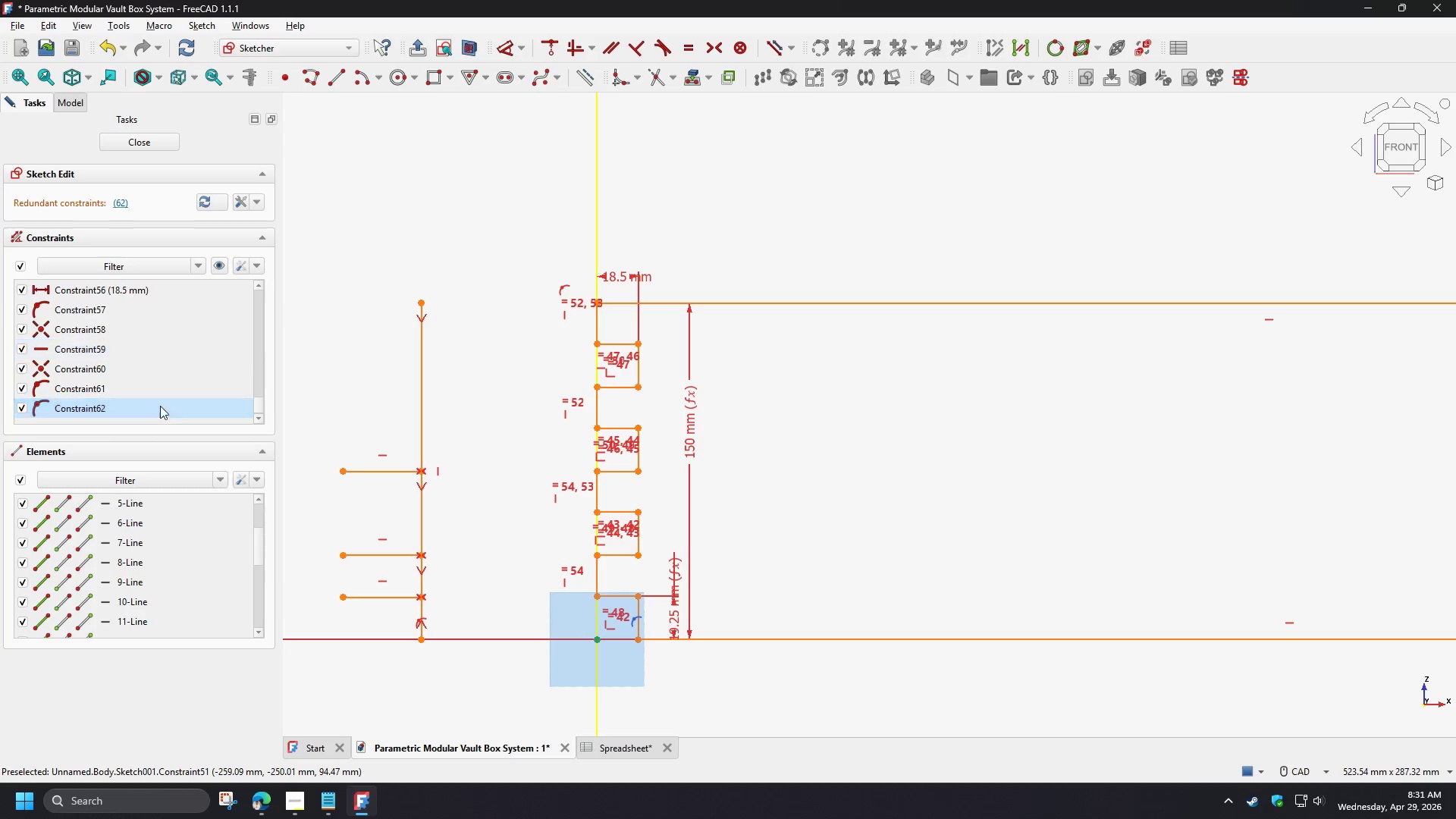 
wait(6.41)
 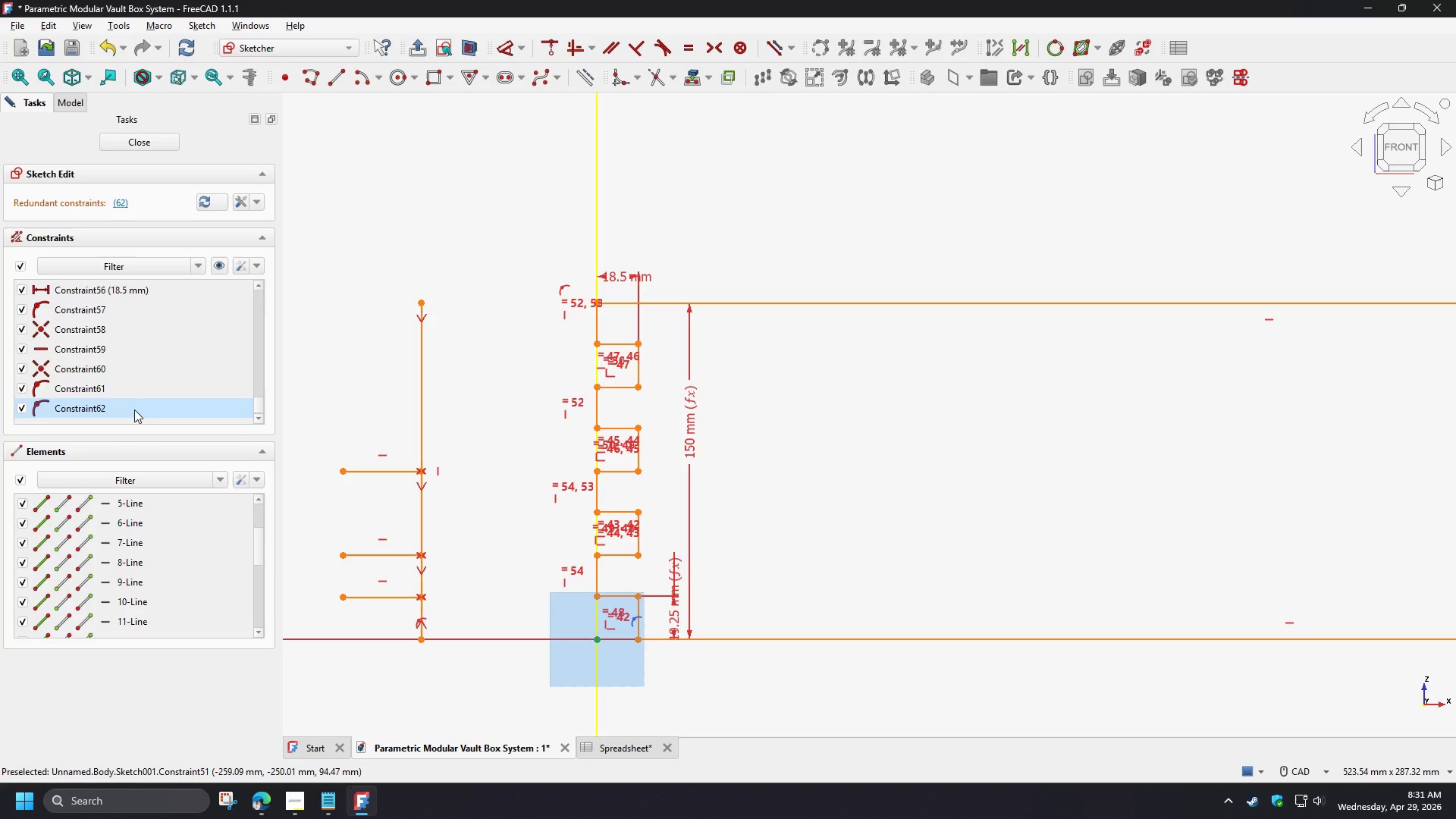 
key(Delete)
 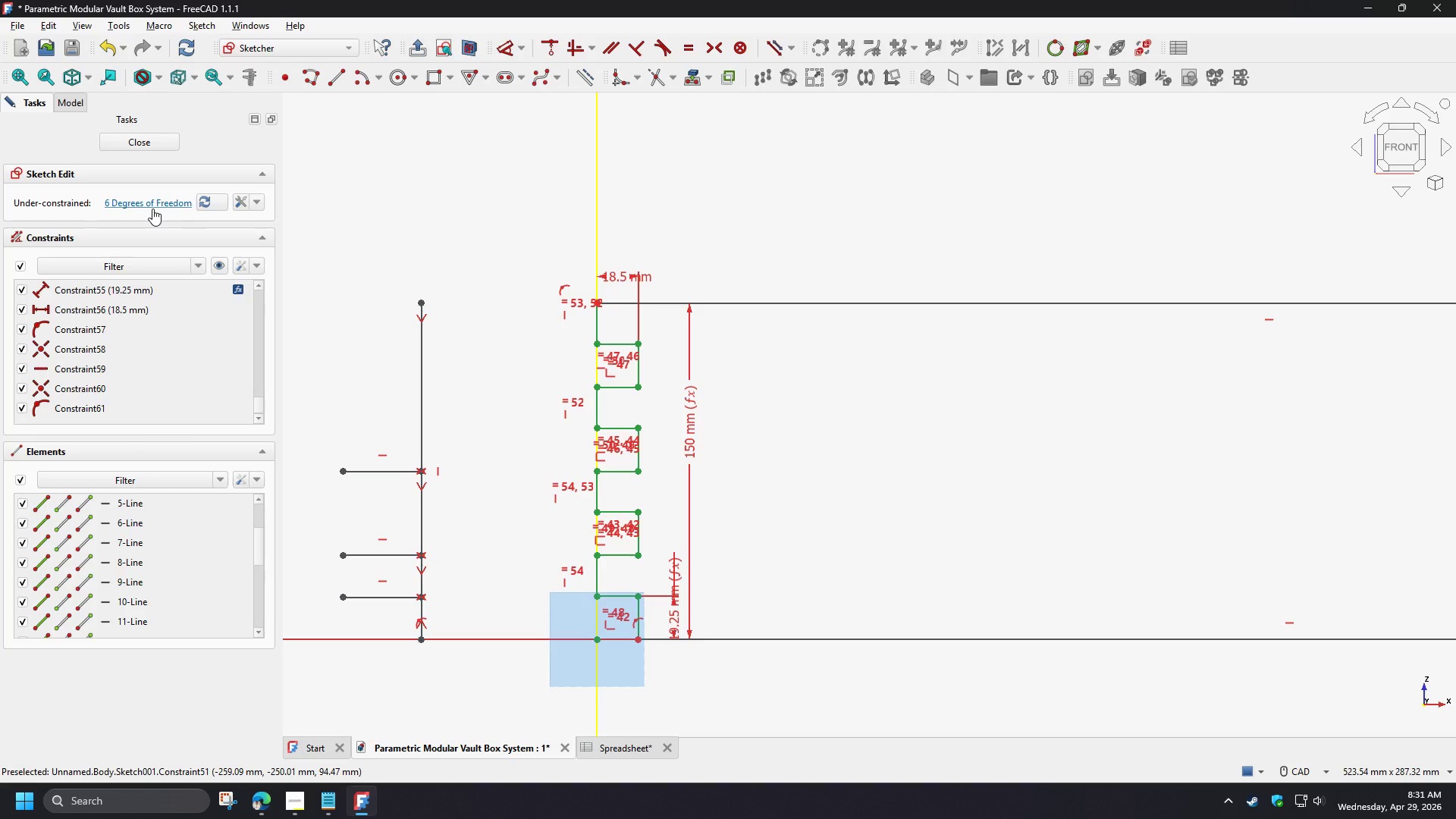 
left_click([795, 414])
 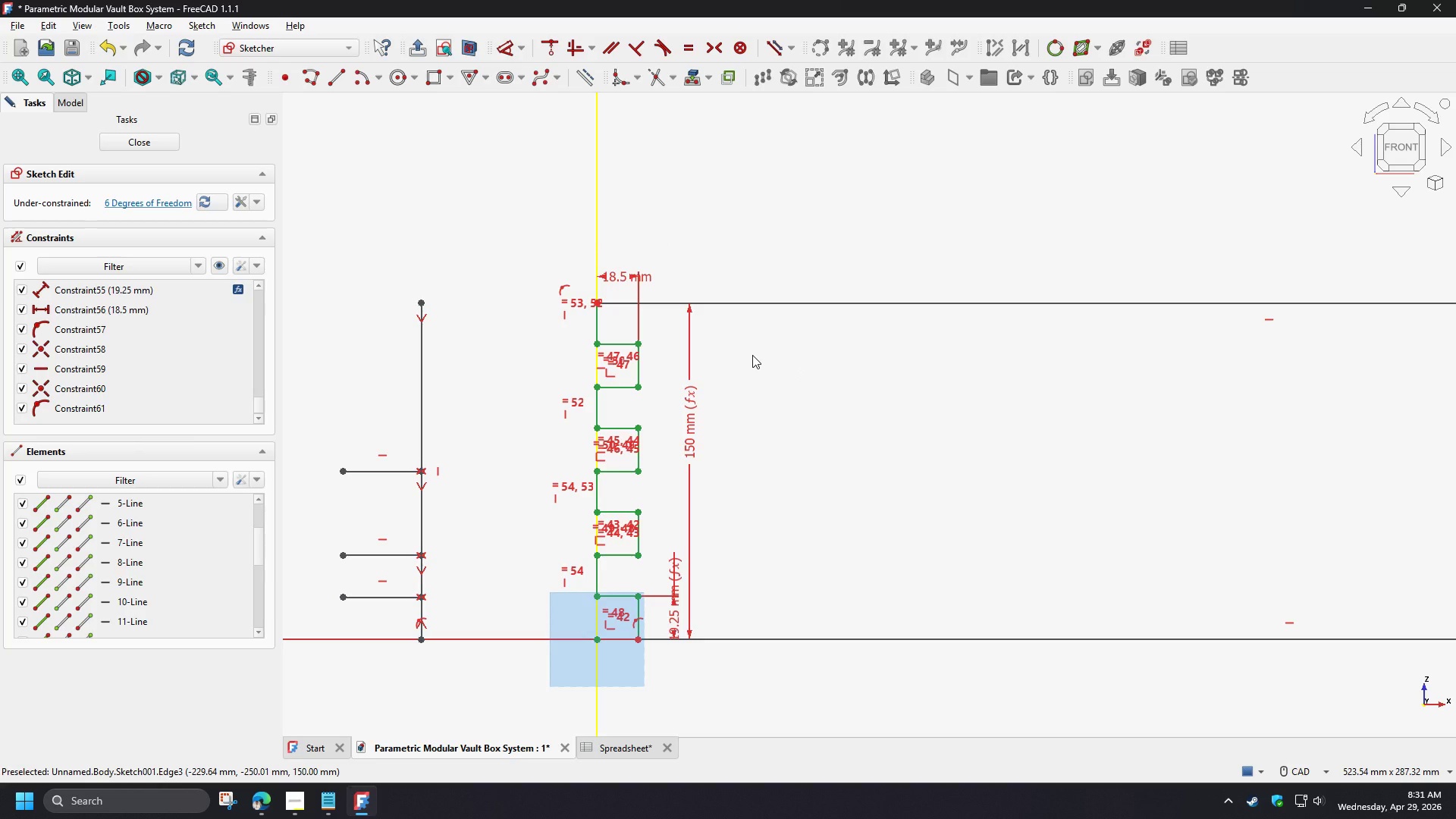 
left_click([752, 355])
 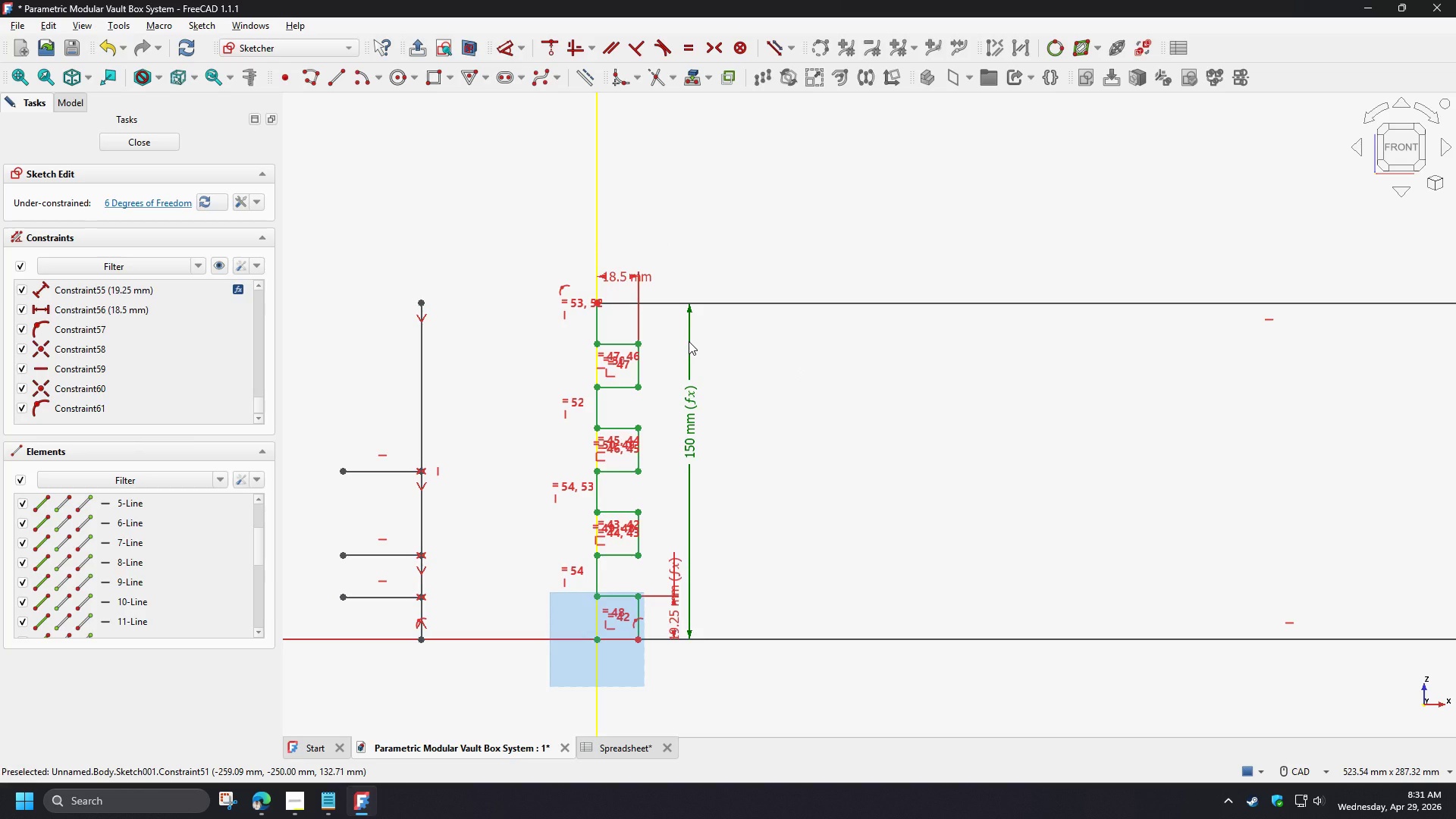 
left_click_drag(start_coordinate=[689, 341], to_coordinate=[516, 375])
 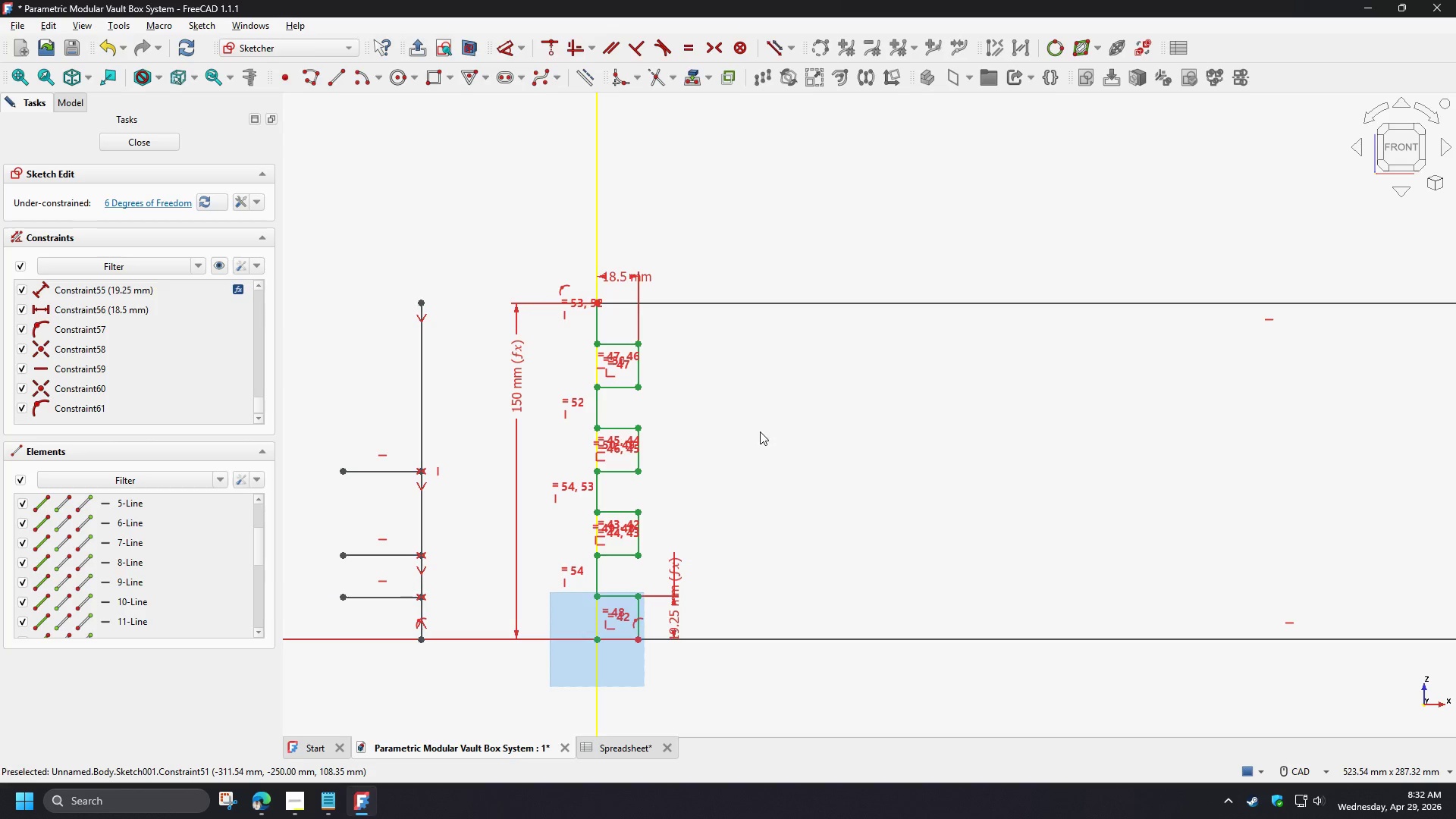 
left_click([760, 431])
 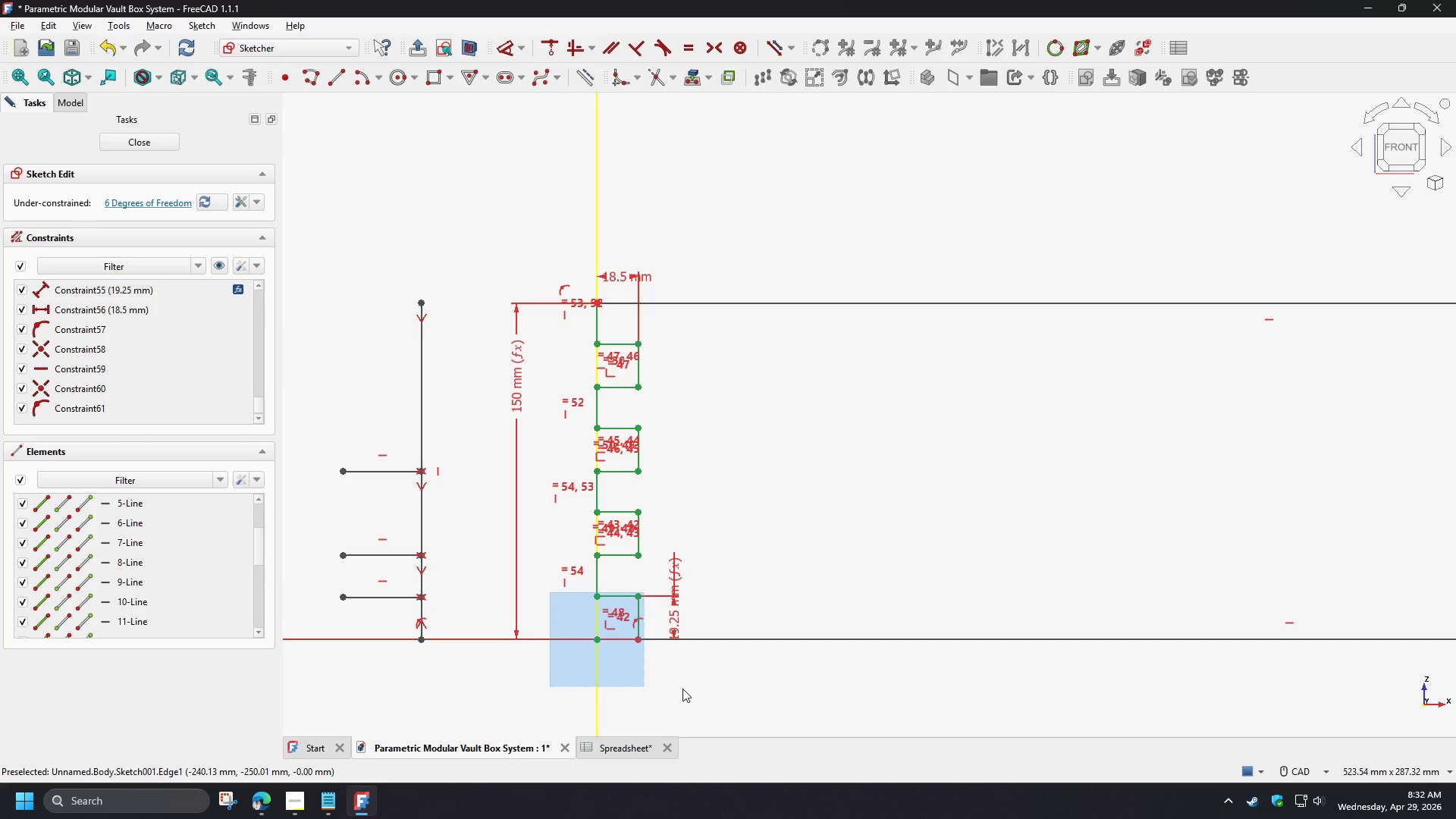 
scroll: coordinate [681, 673], scroll_direction: up, amount: 3.0
 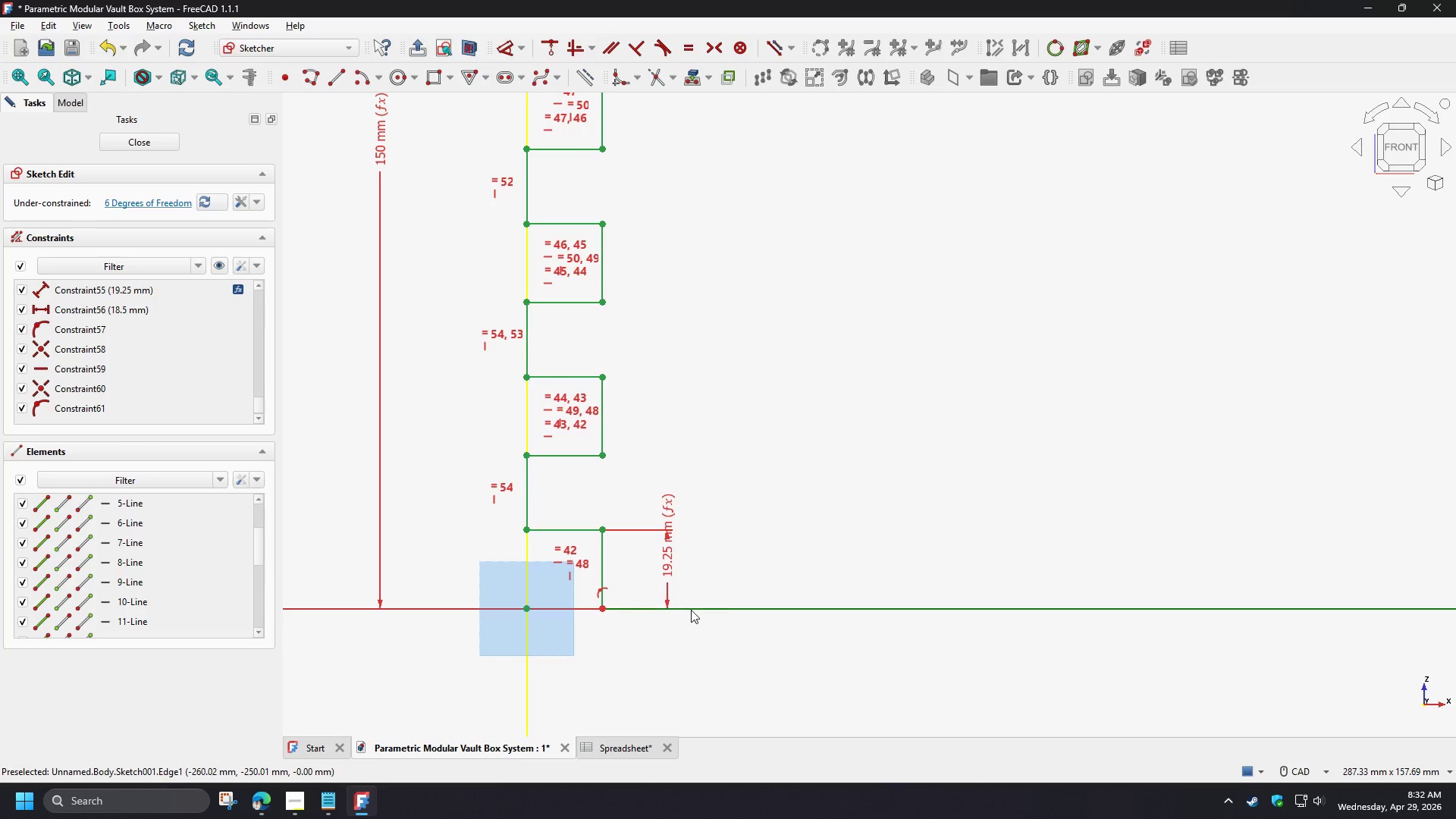 
left_click([691, 610])
 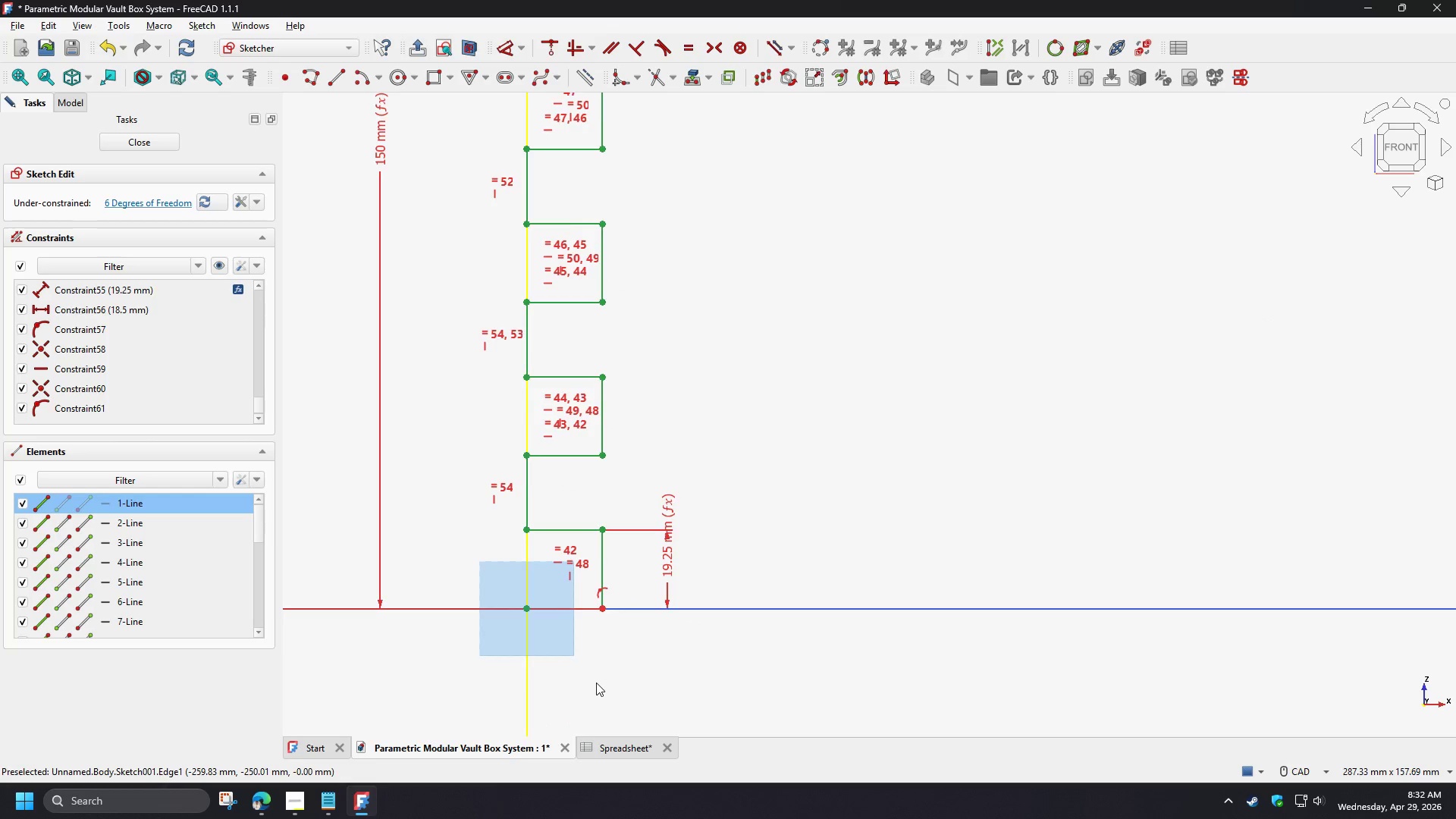 
left_click([777, 578])
 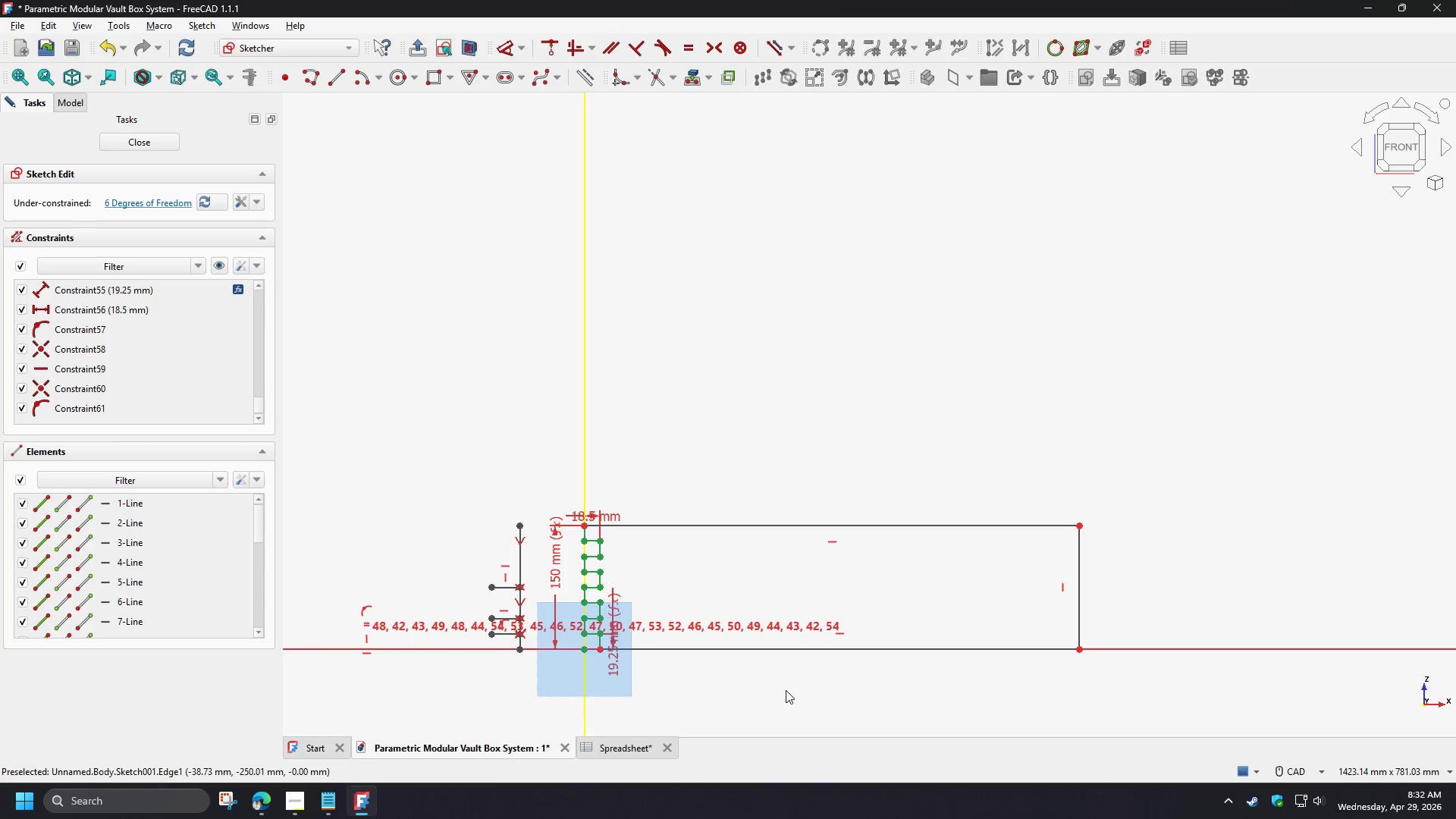 
scroll: coordinate [601, 639], scroll_direction: down, amount: 8.0
 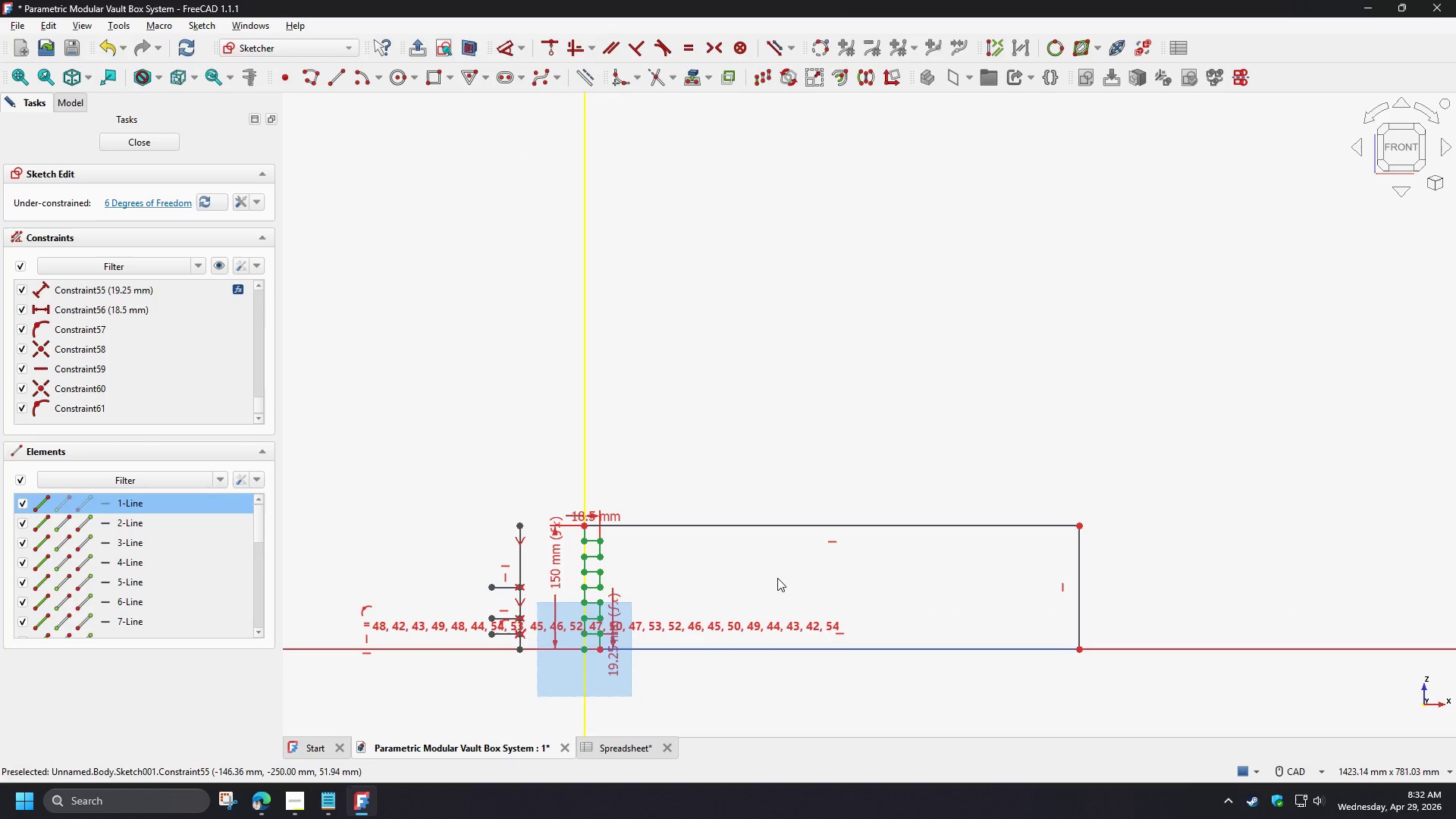 
scroll: coordinate [780, 680], scroll_direction: up, amount: 4.0
 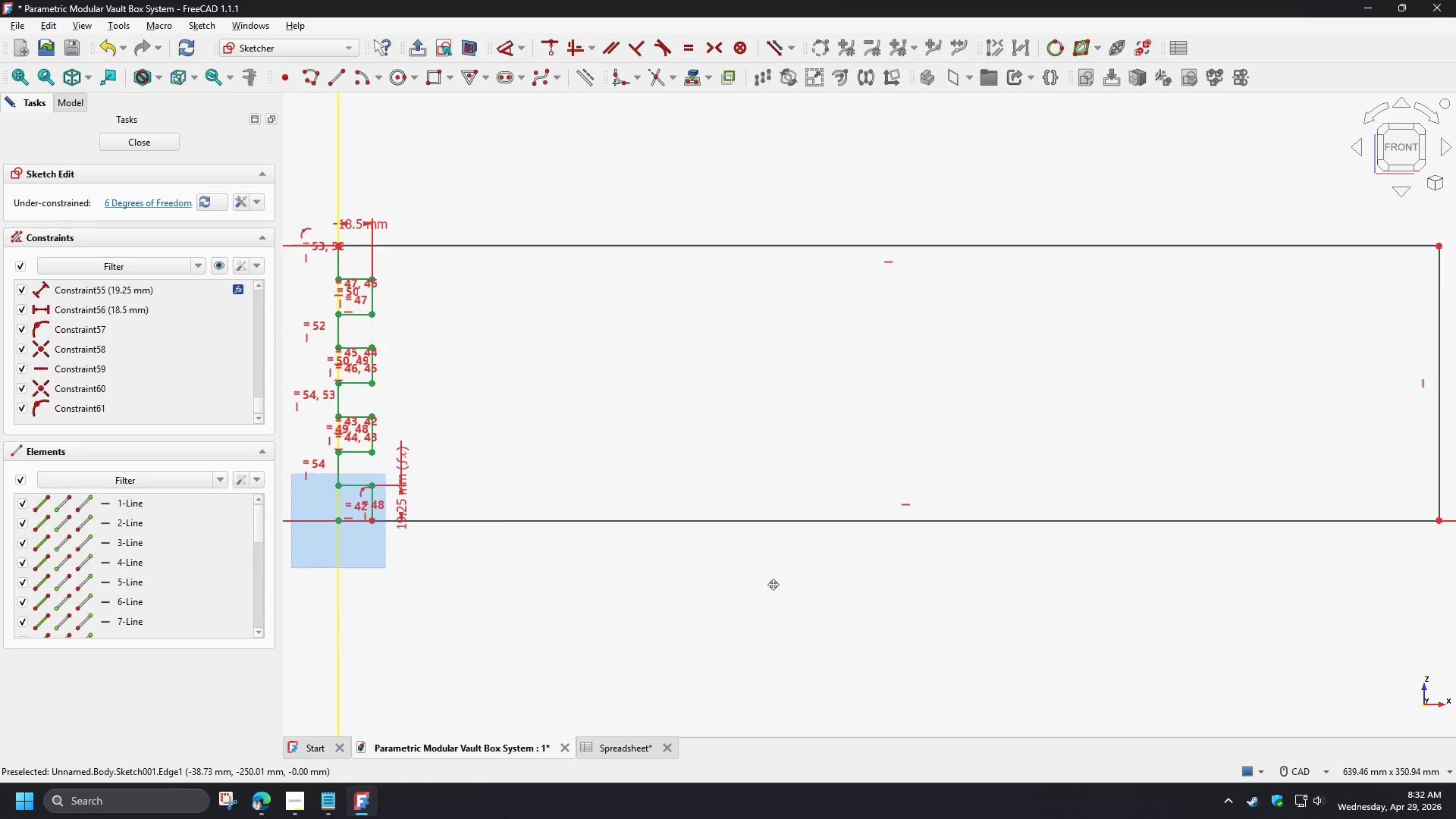 
scroll: coordinate [877, 617], scroll_direction: down, amount: 3.0
 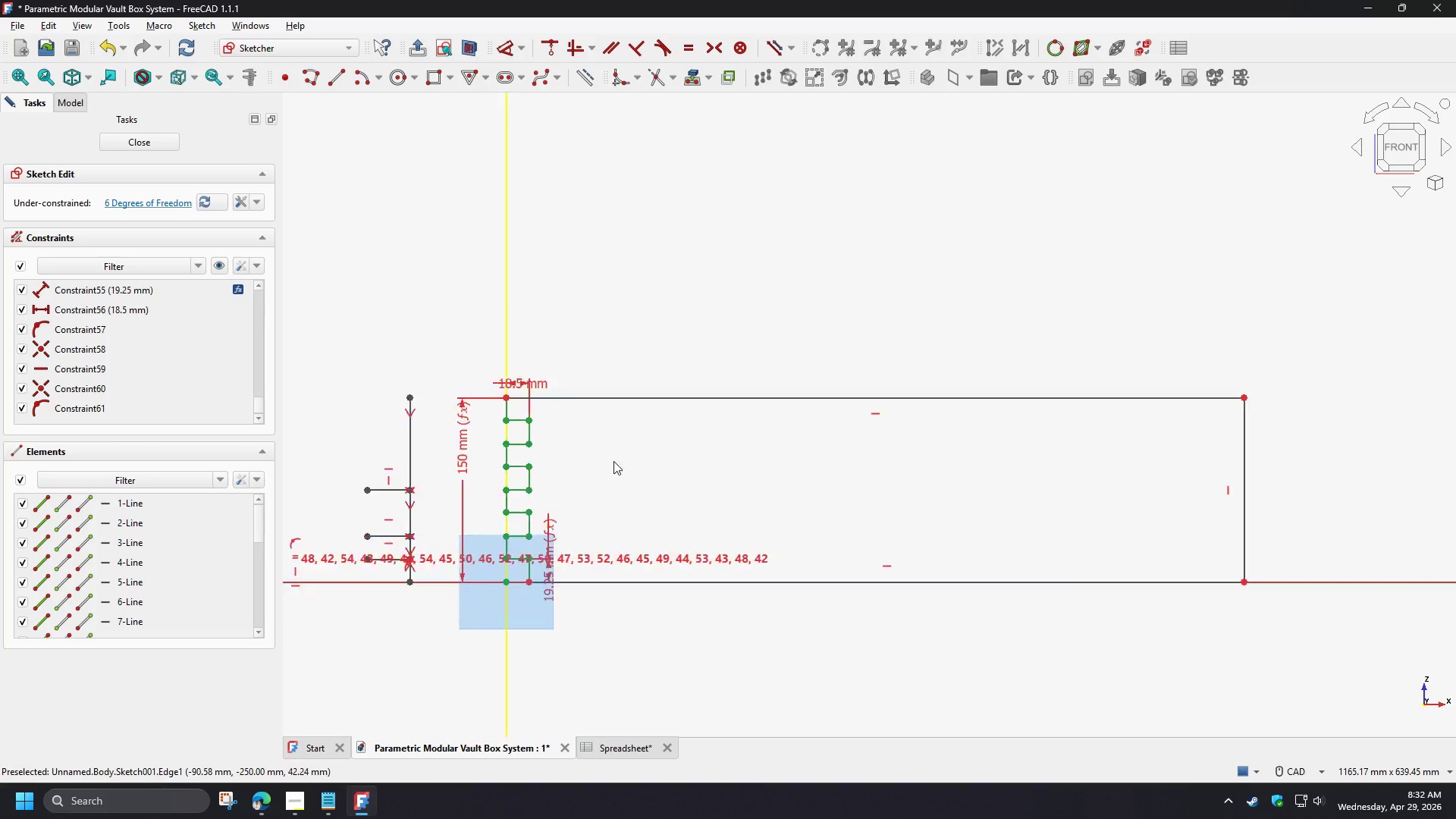 
scroll: coordinate [612, 461], scroll_direction: up, amount: 2.0
 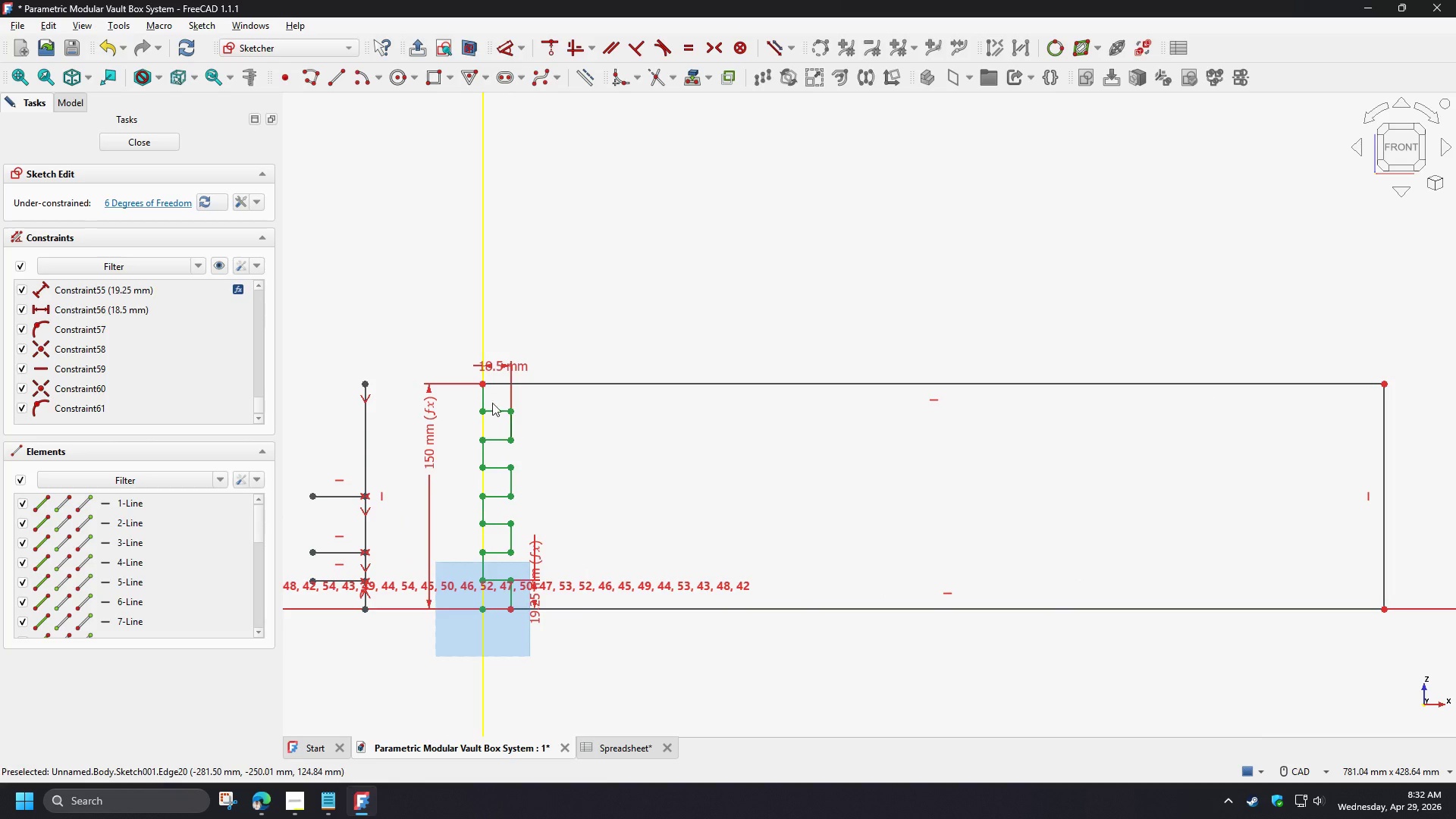 
left_click_drag(start_coordinate=[450, 351], to_coordinate=[566, 650])
 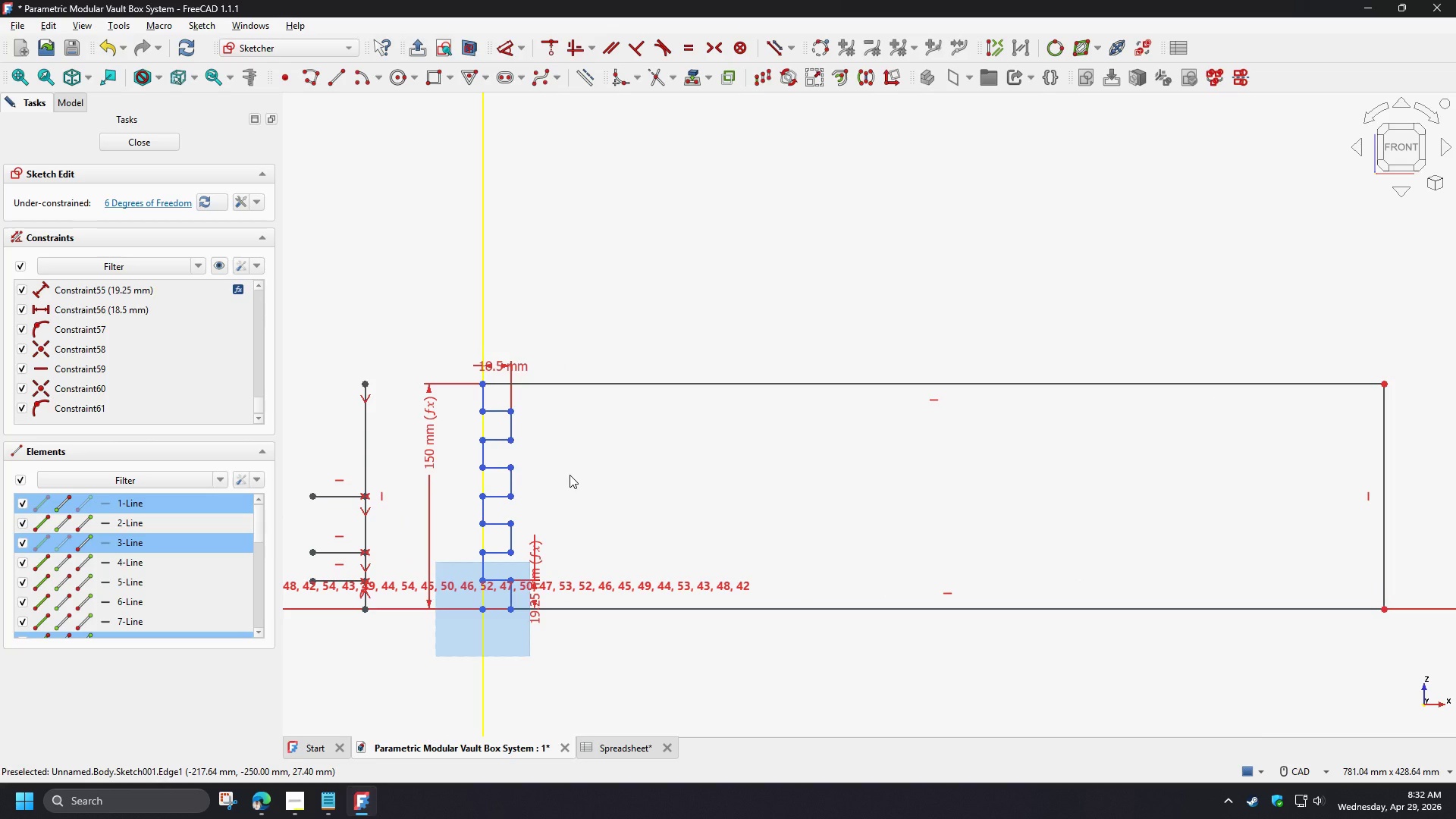 
key(W)
 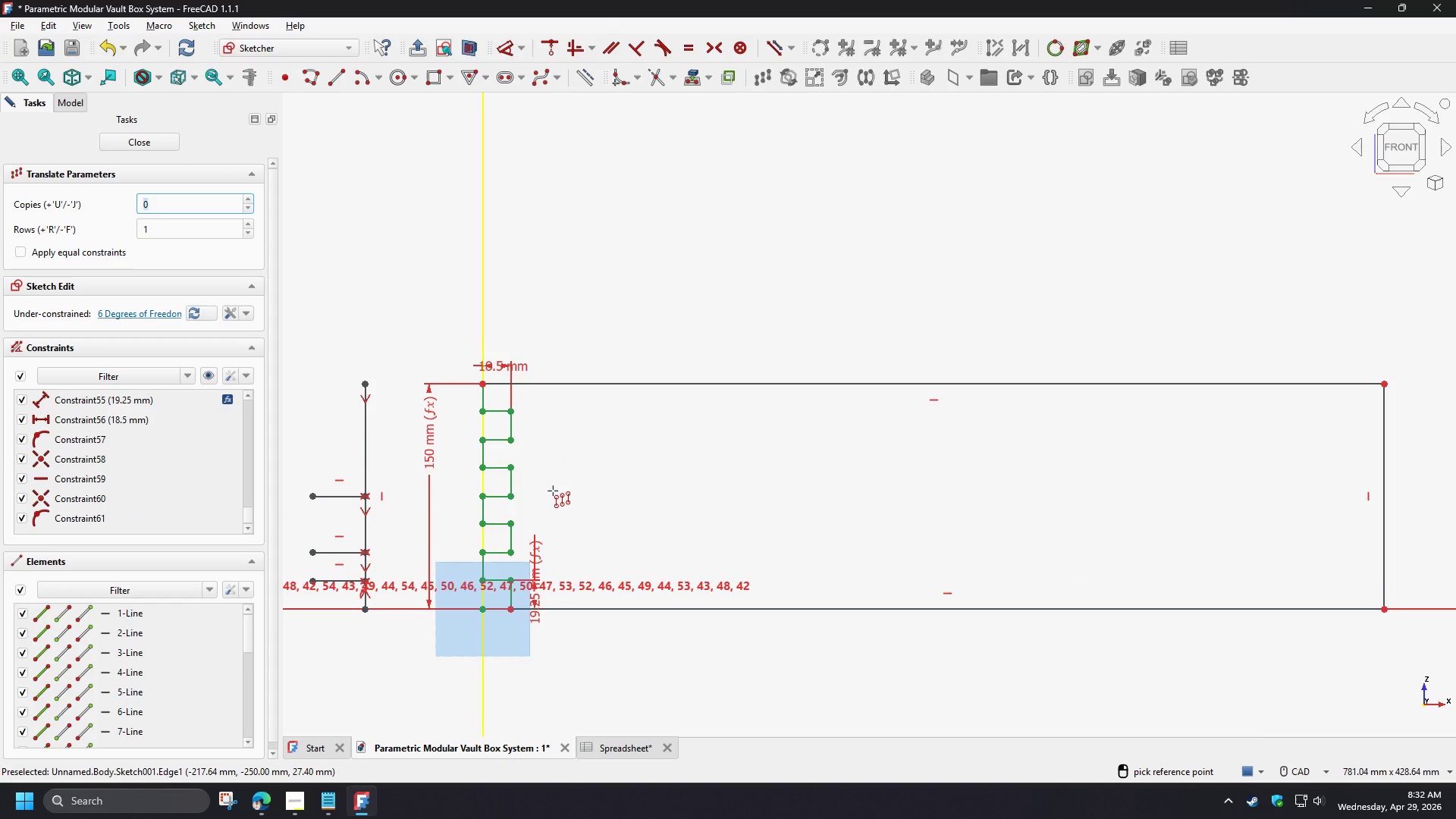 
left_click([553, 491])
 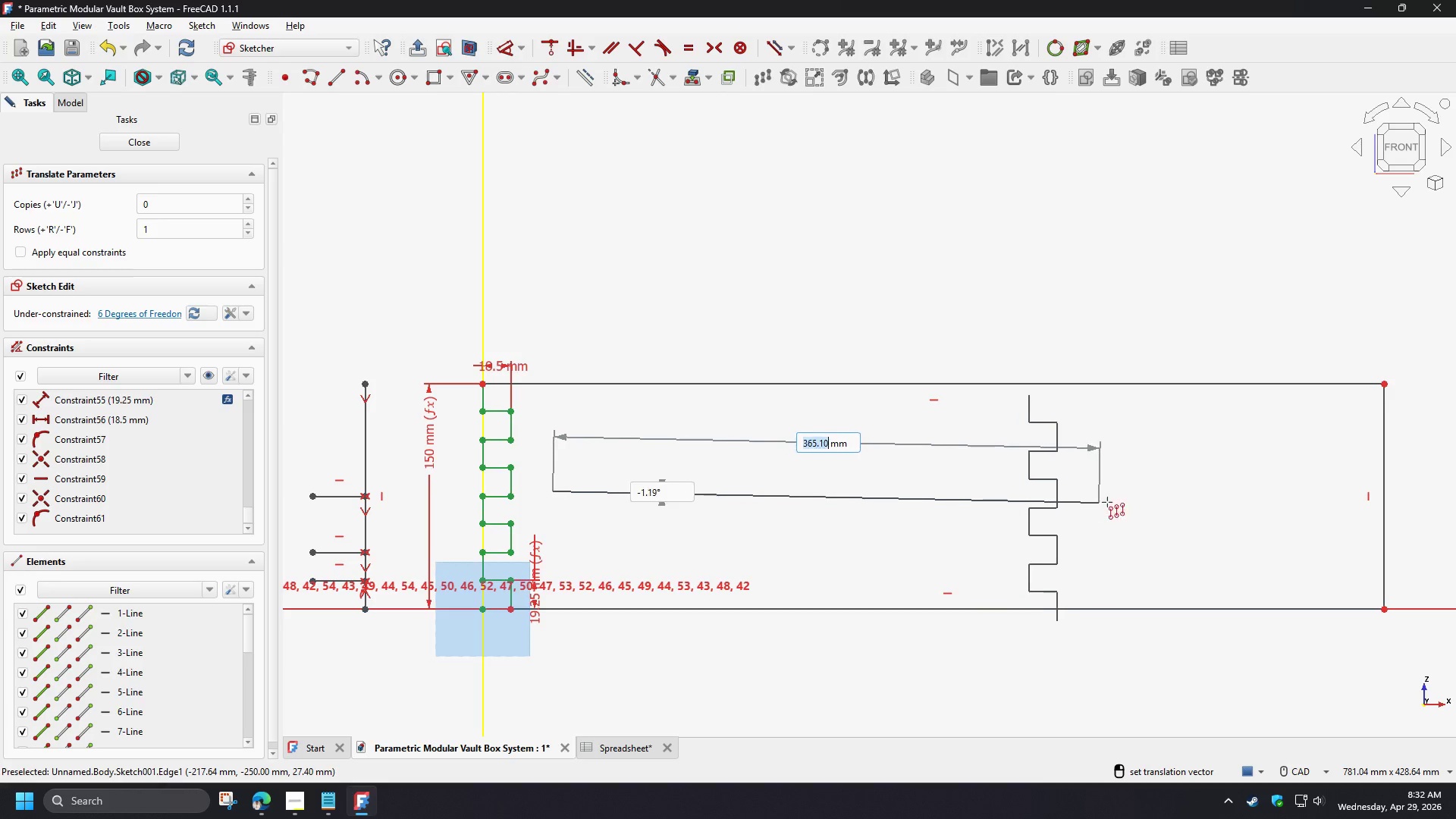 
hold_key(key=ControlLeft, duration=1.53)
left_click([1291, 508])
 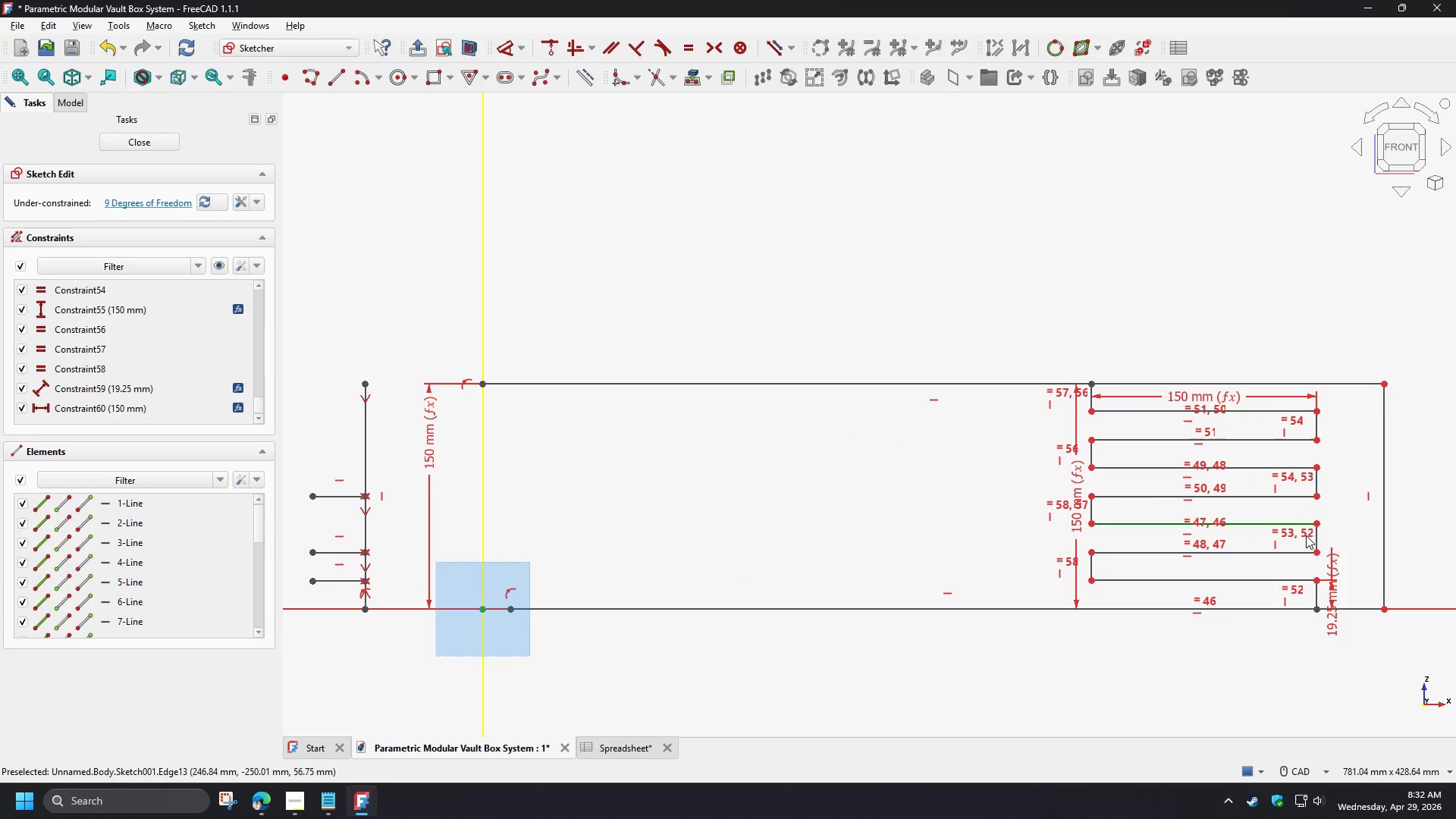 
key(Control+ControlLeft)
 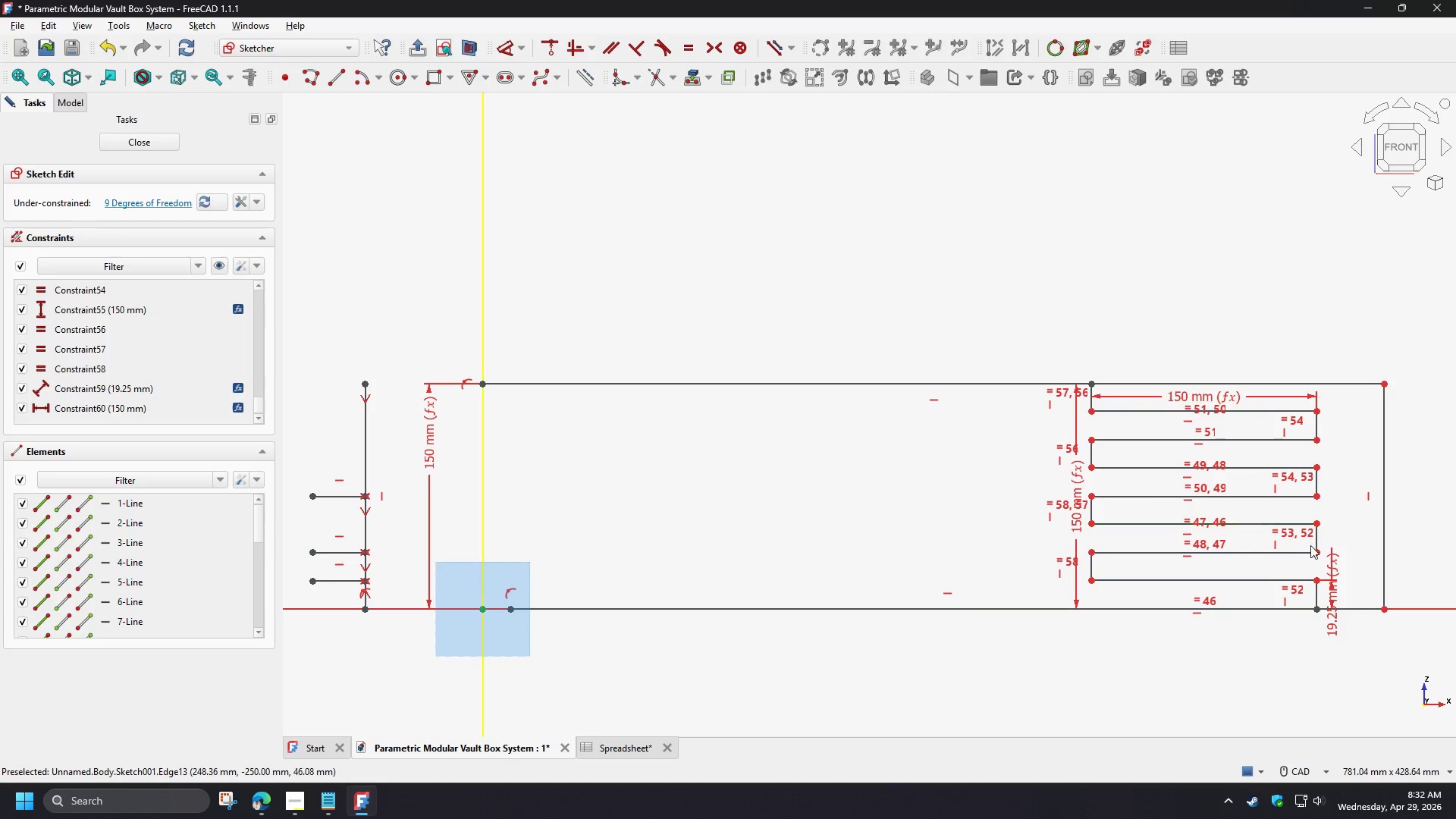 
key(Control+ControlLeft)
 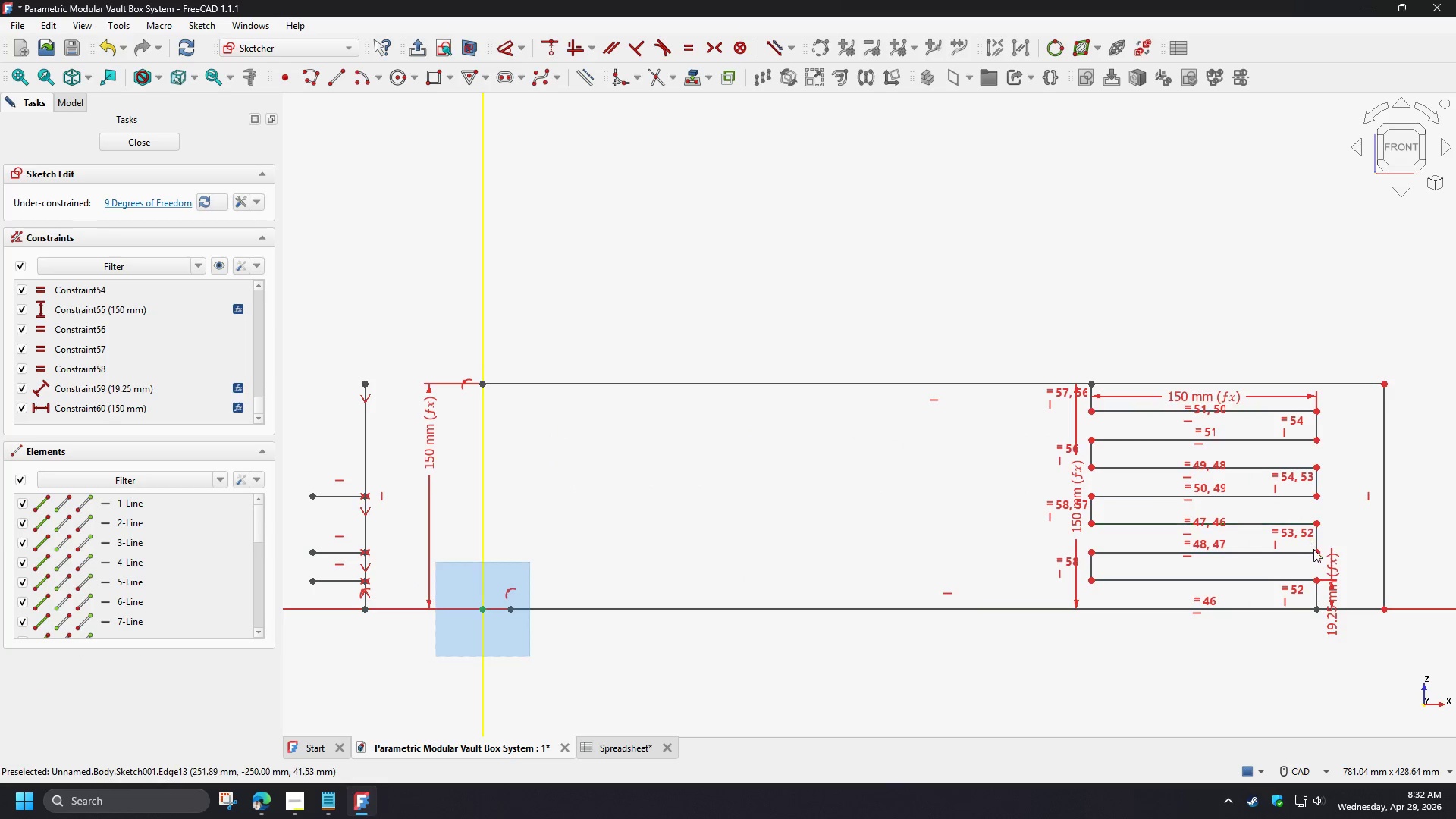 
key(Control+ControlLeft)
 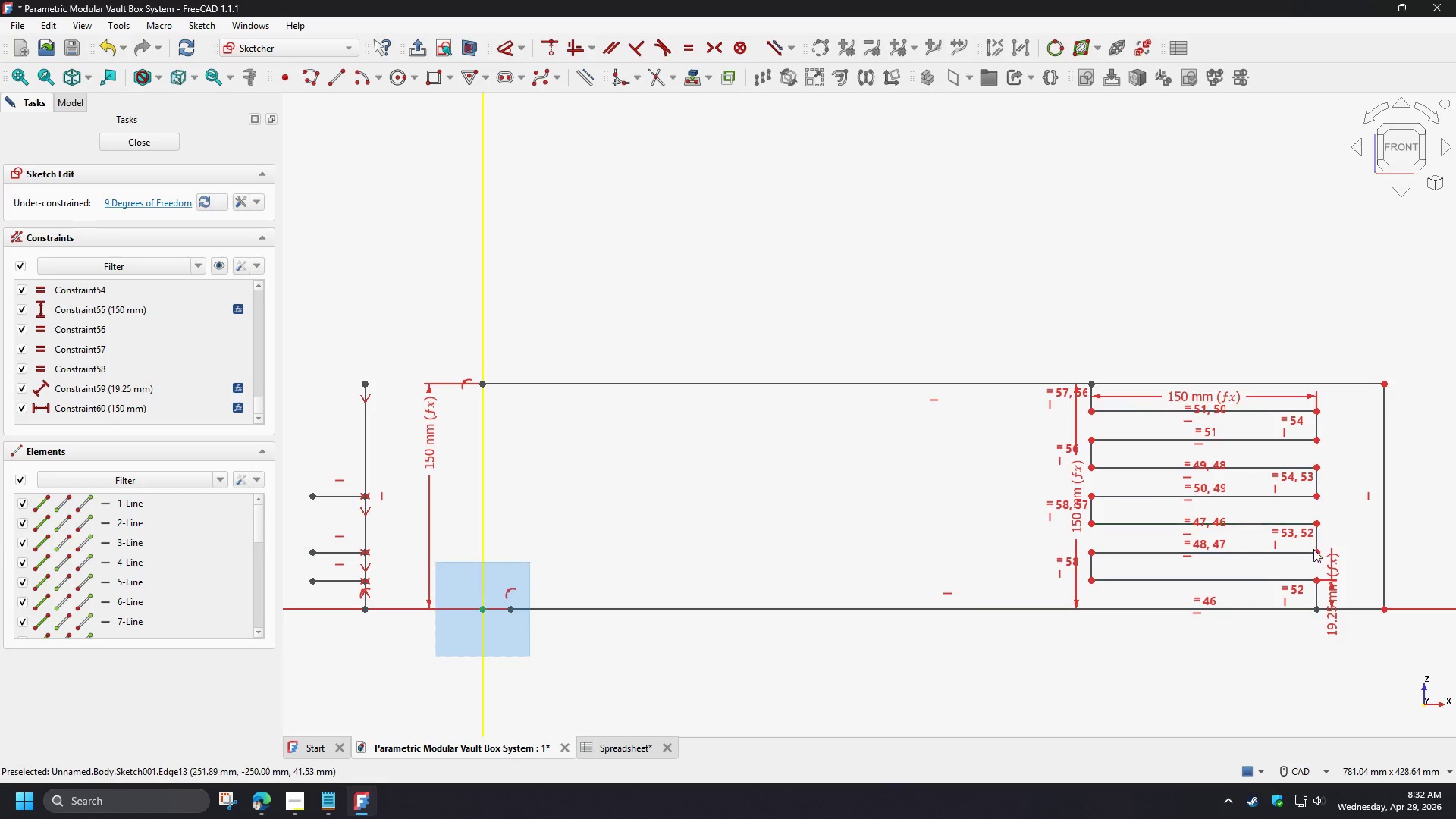 
key(Control+ControlLeft)
 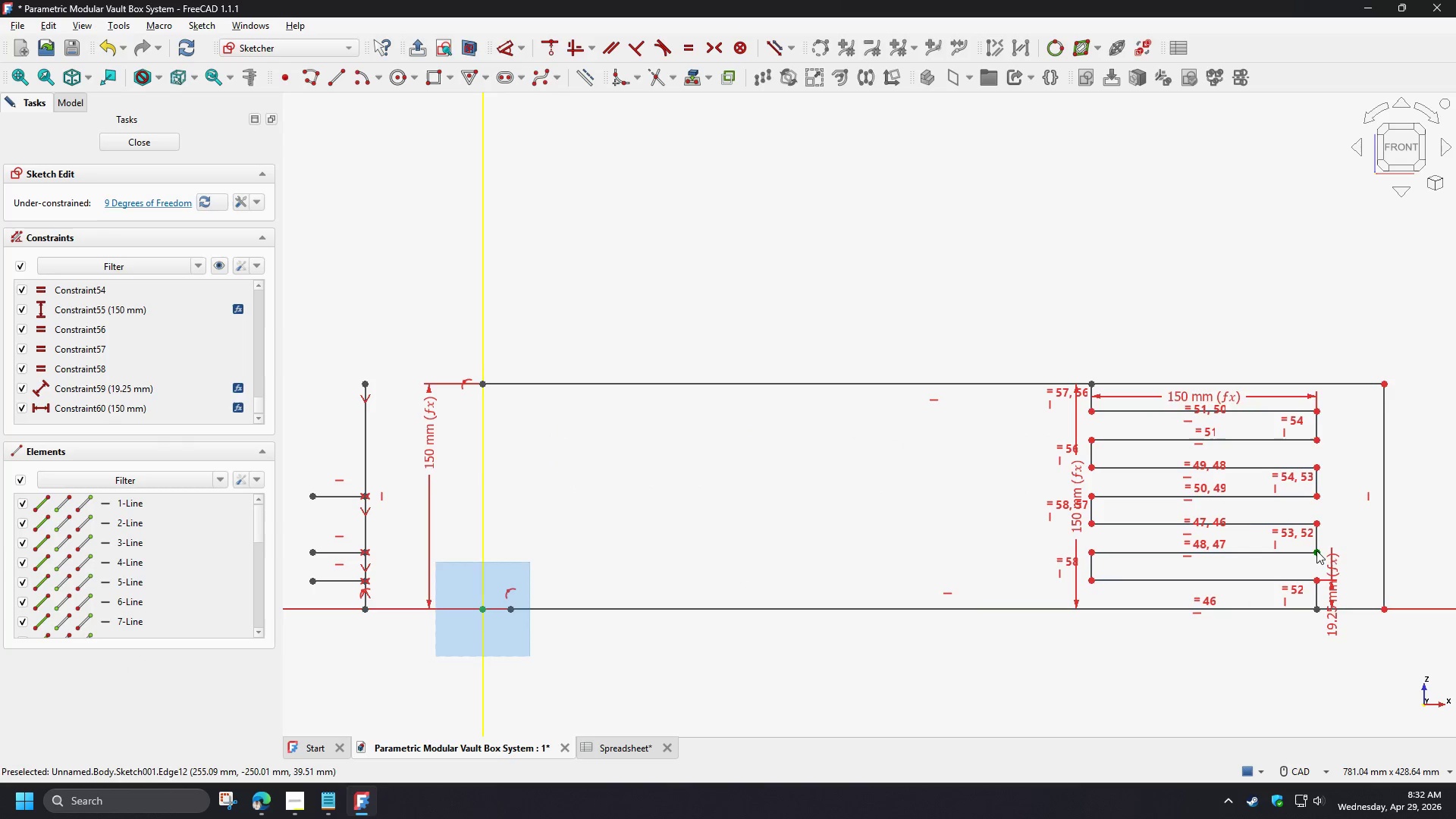 
key(Control+ControlLeft)
 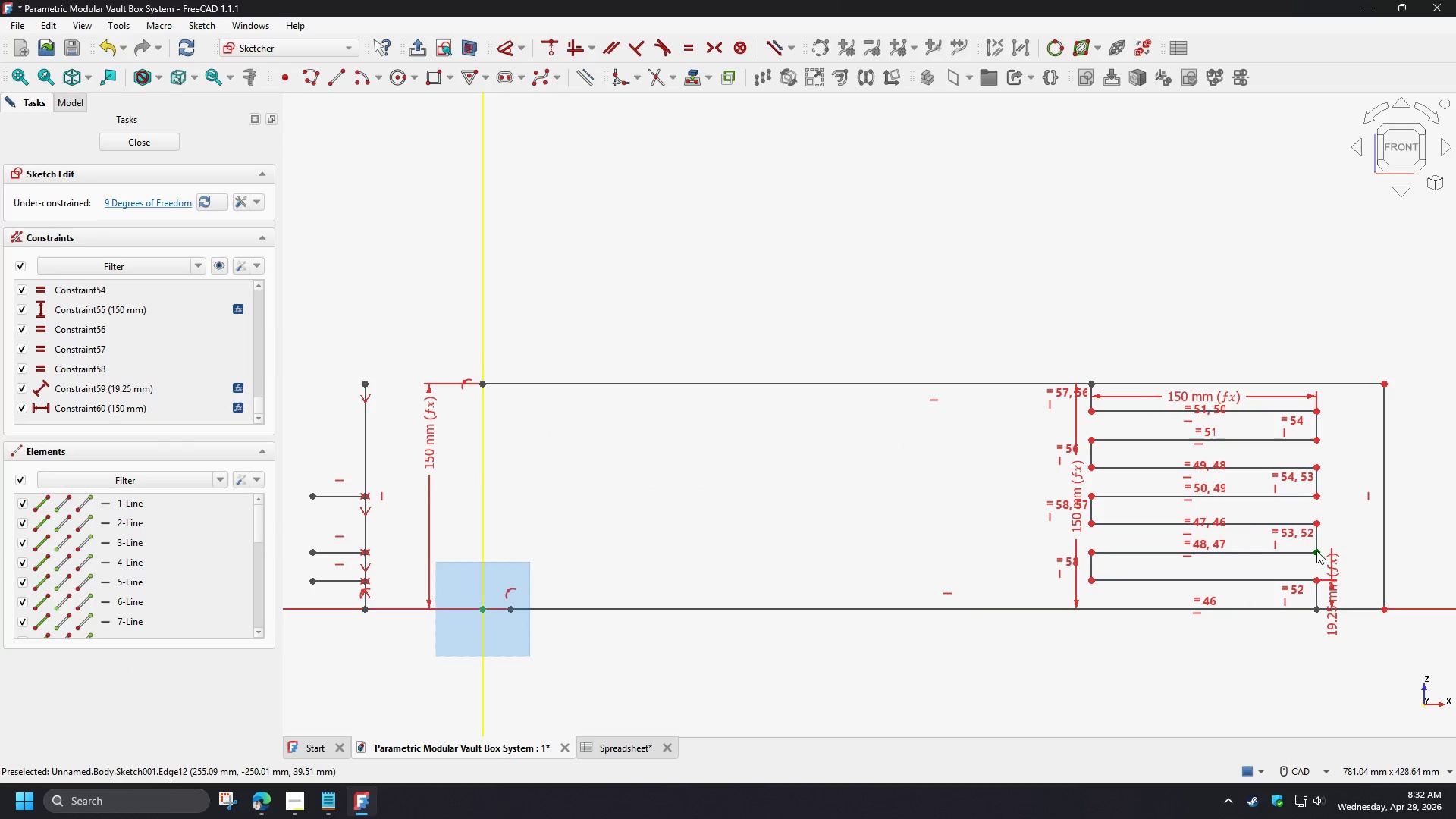 
key(Control+ControlLeft)
 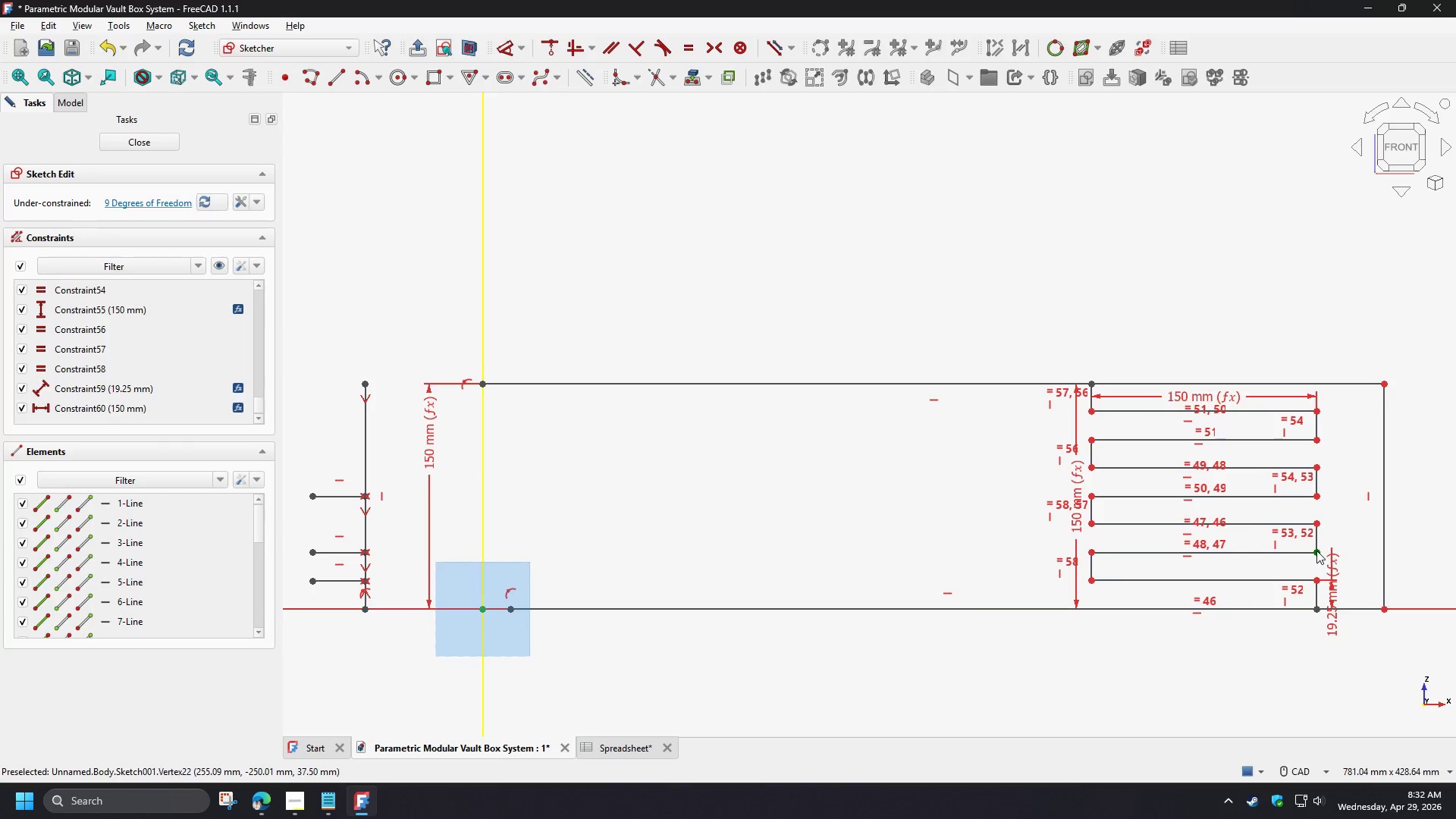 
key(Control+ControlLeft)
 